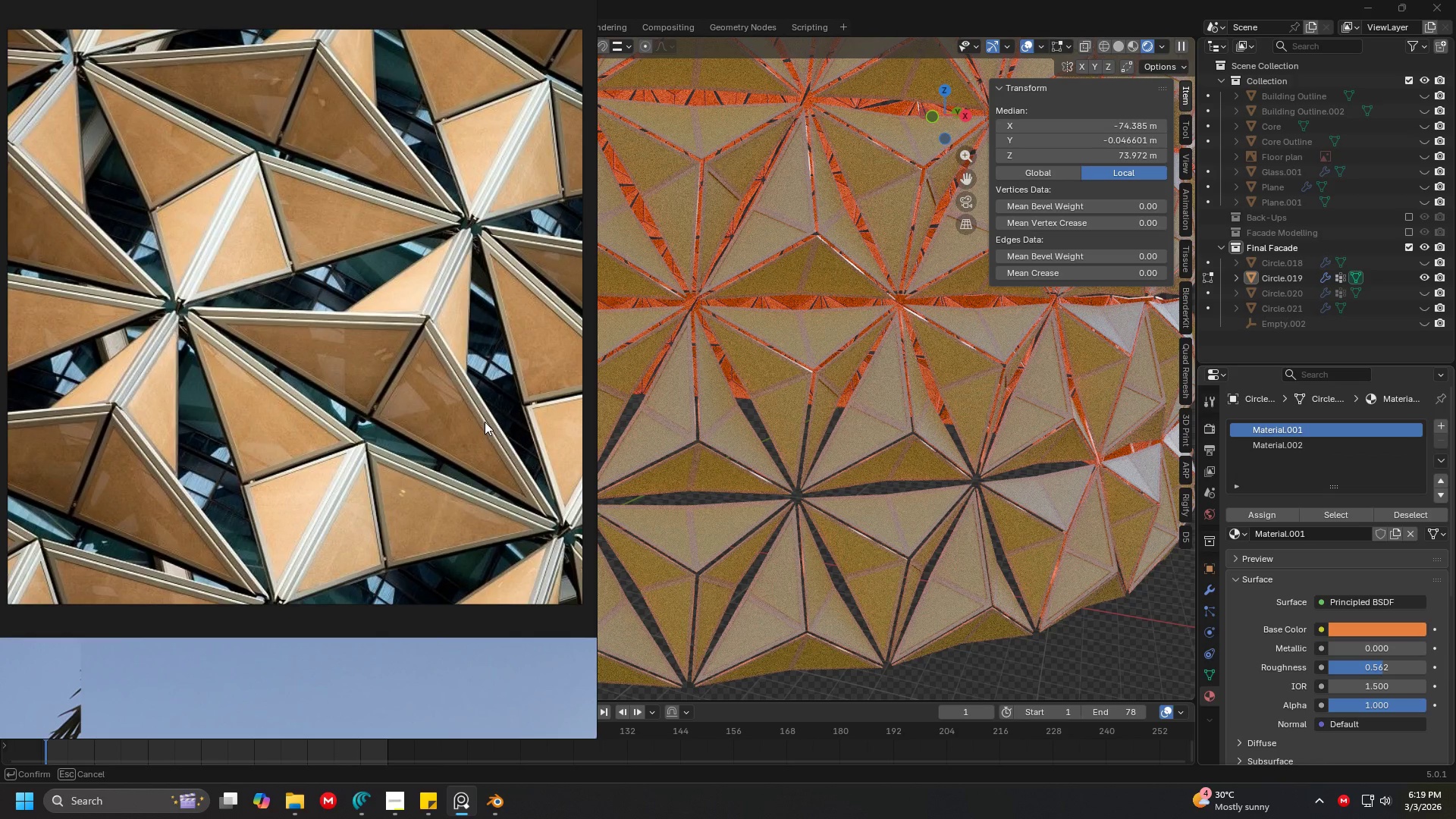 
scroll: coordinate [467, 418], scroll_direction: up, amount: 2.0
 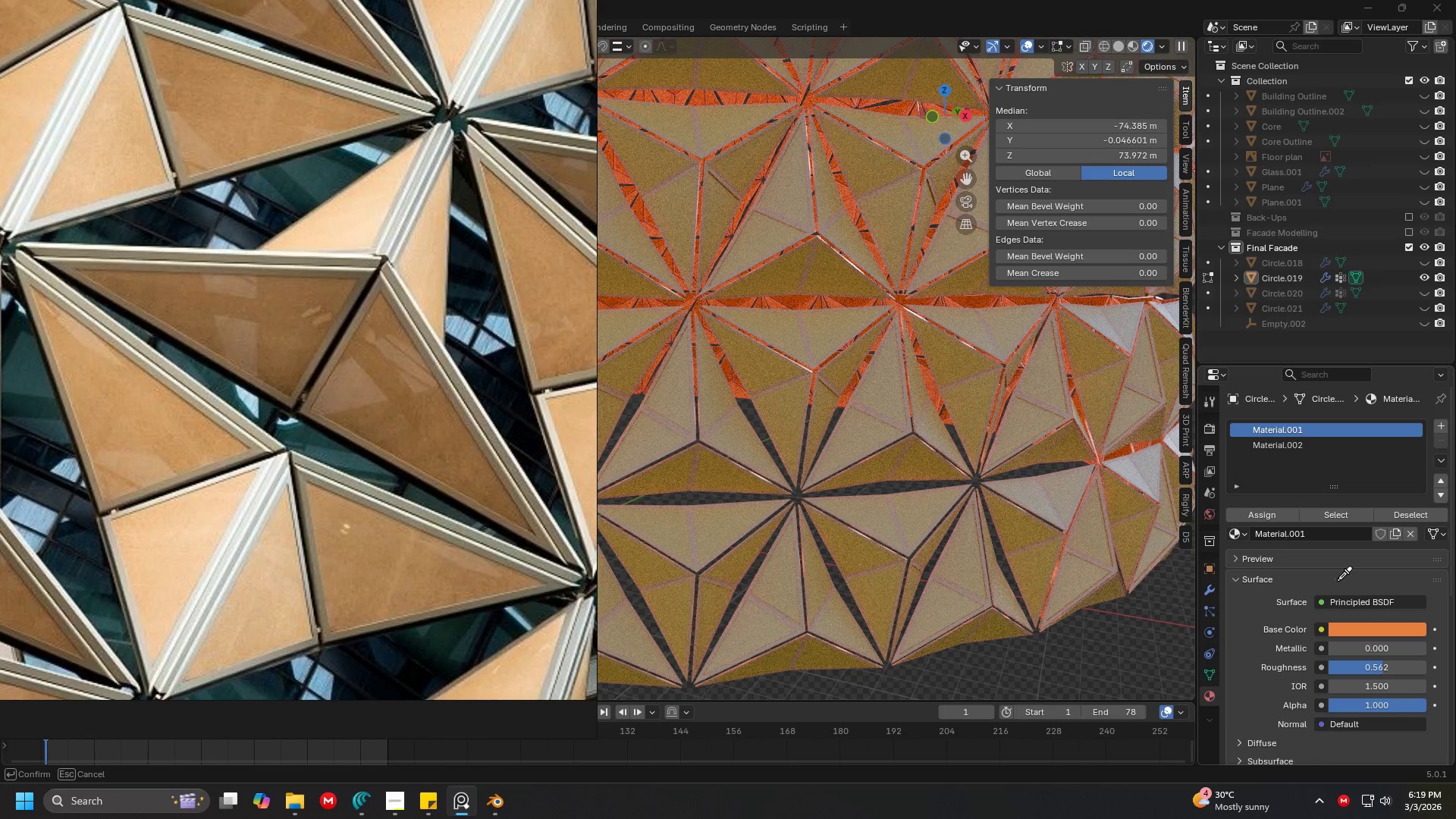 
wait(5.43)
 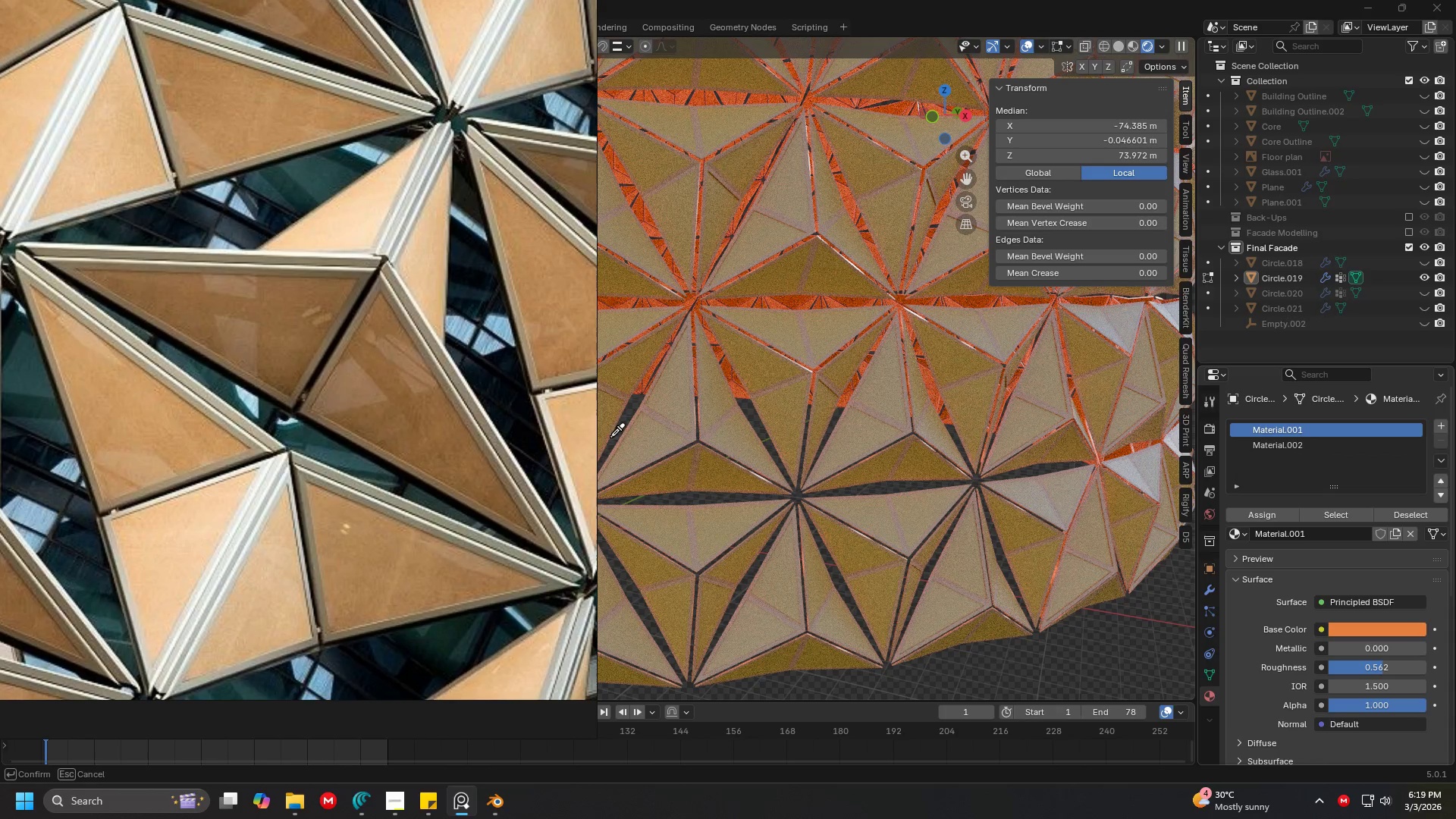 
key(Escape)
 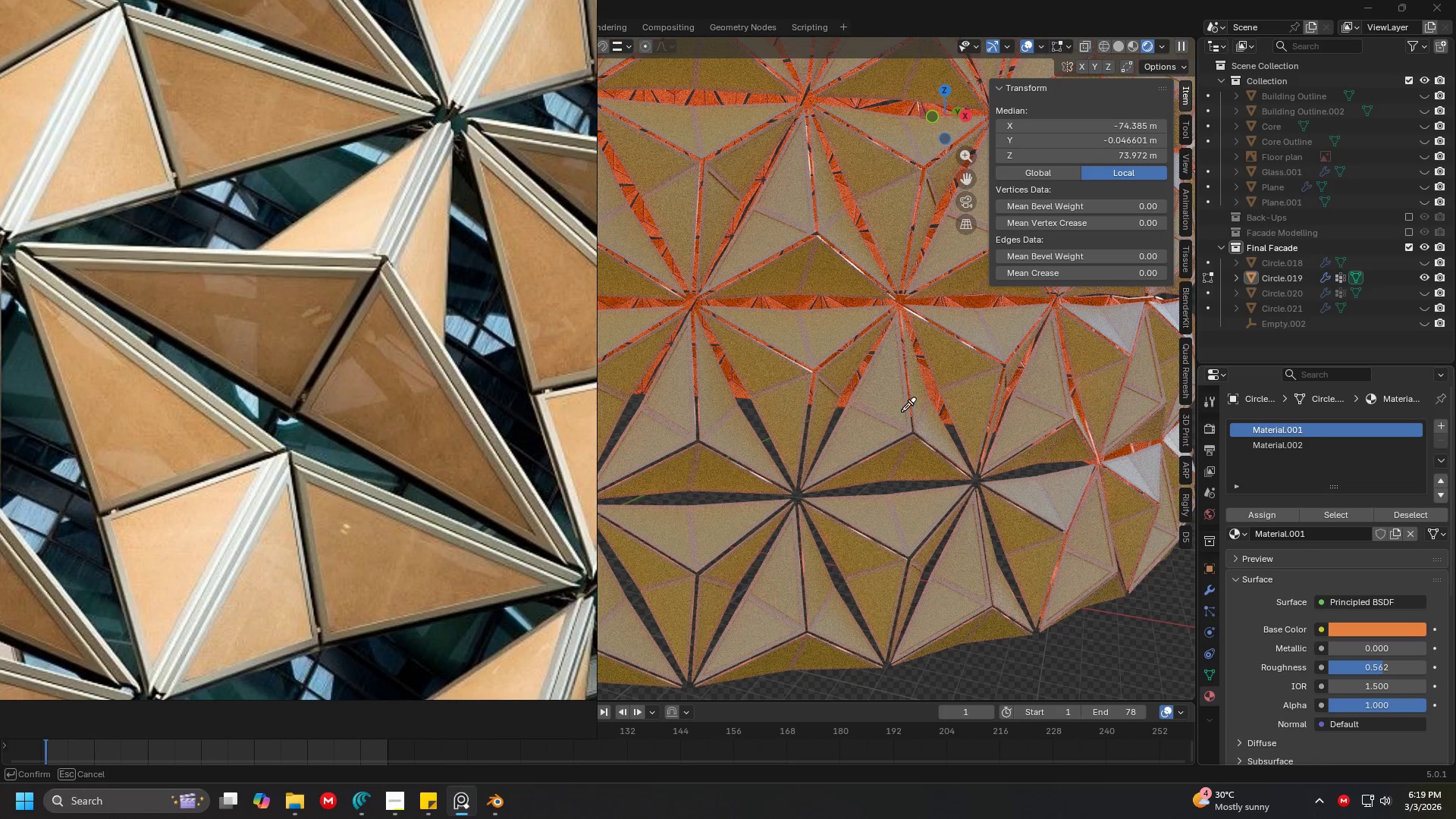 
key(Tab)
 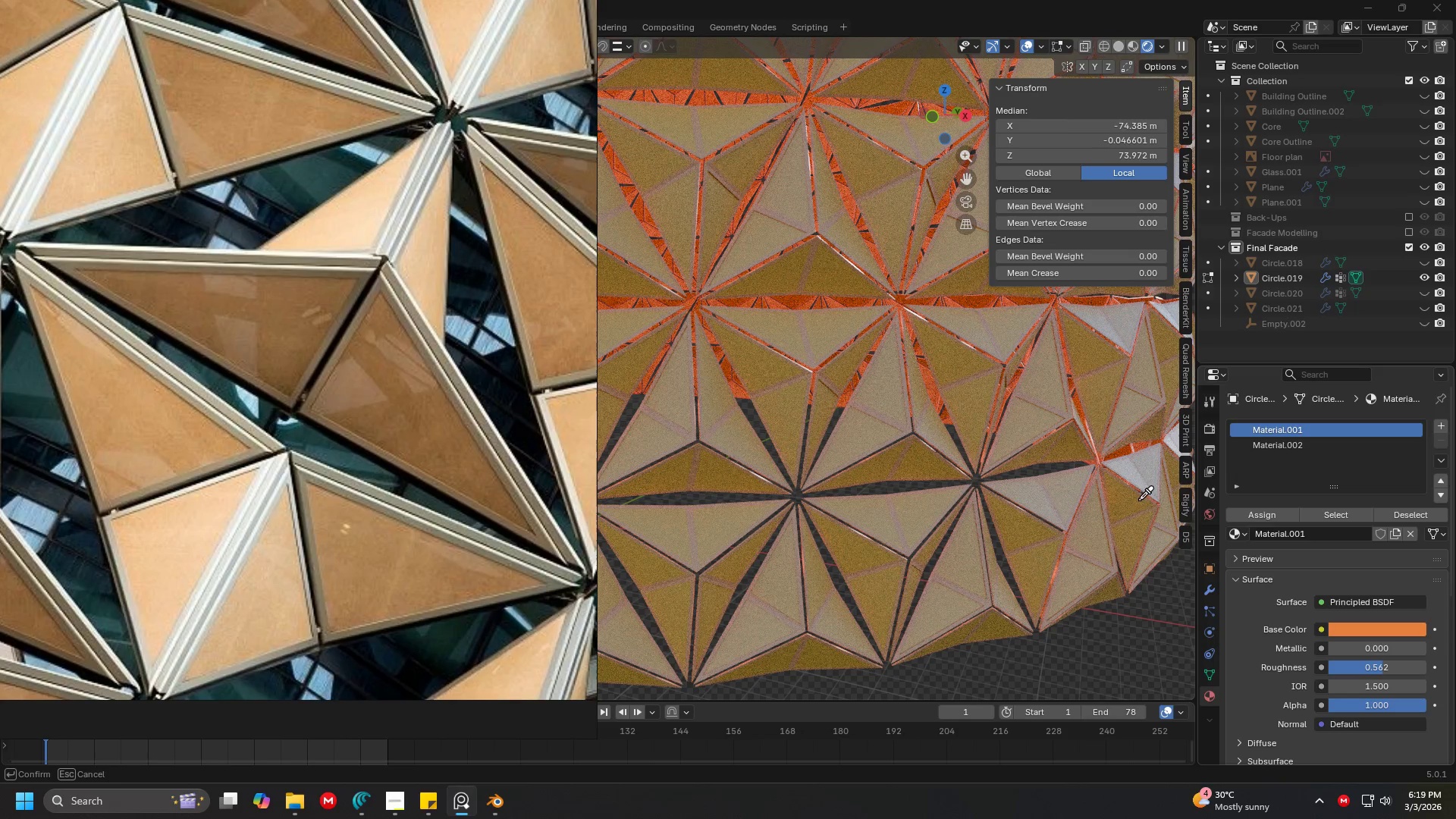 
left_click([1310, 480])
 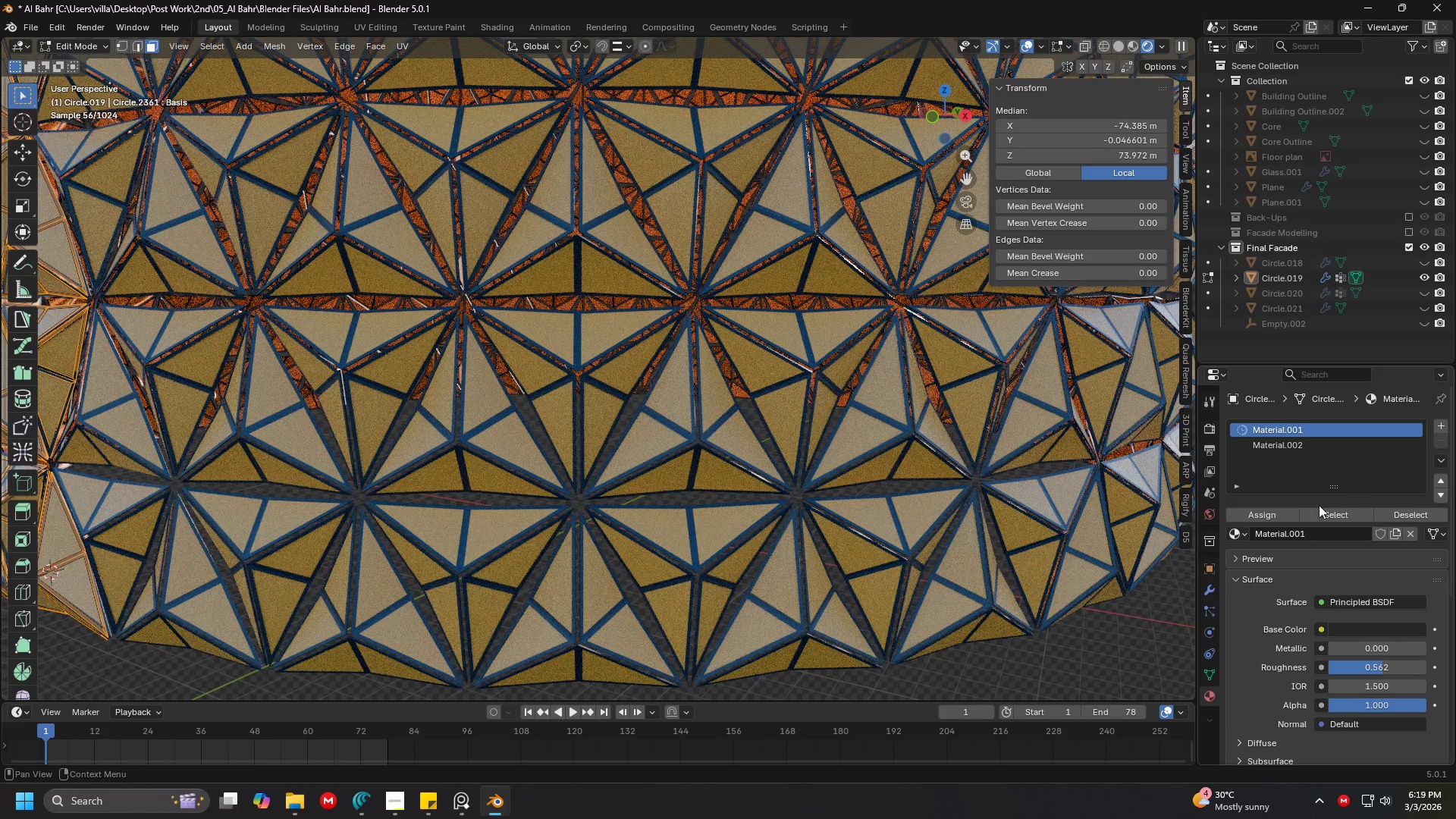 
left_click([1374, 625])
 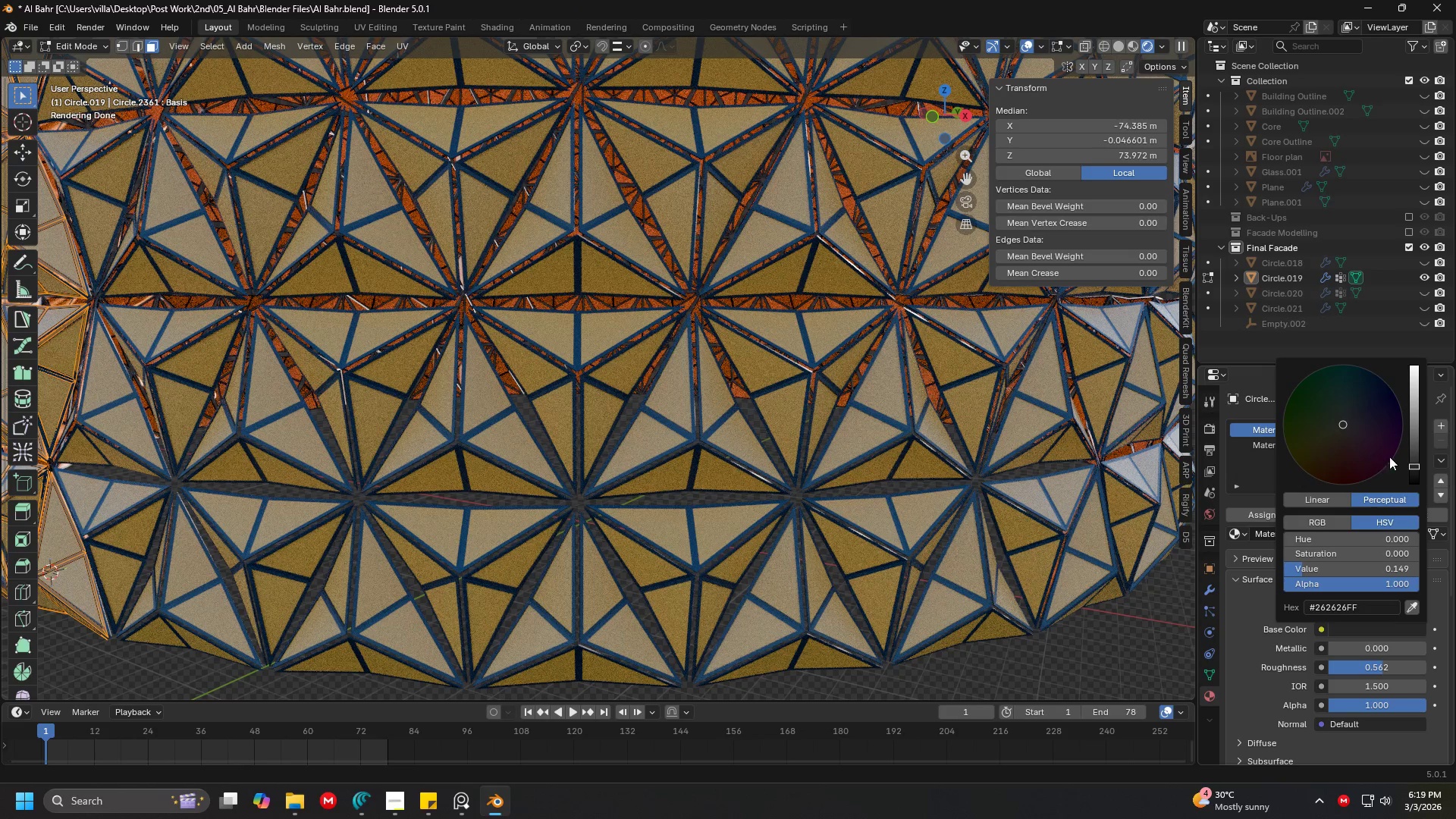 
left_click_drag(start_coordinate=[1415, 464], to_coordinate=[1416, 450])
 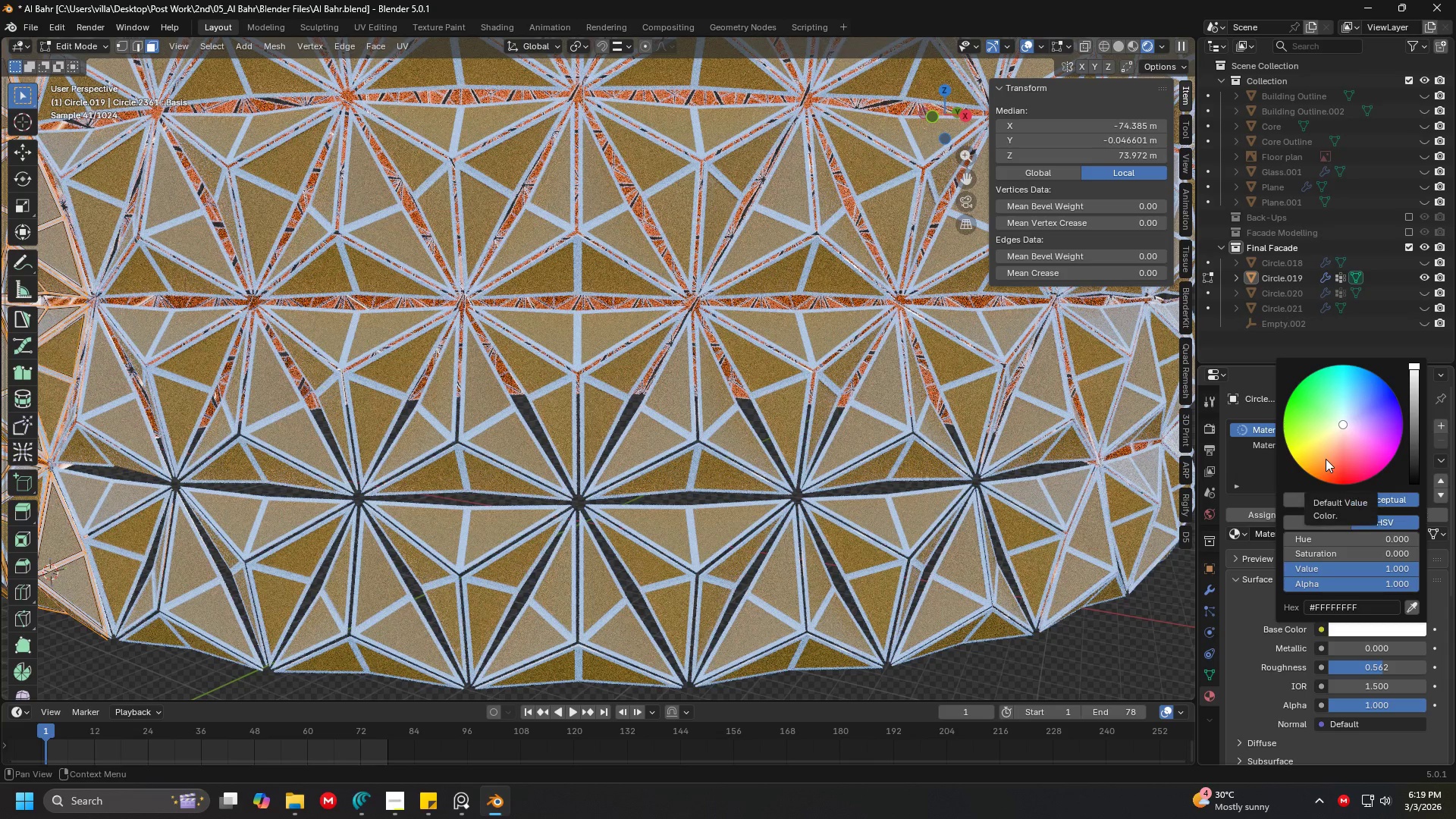 
left_click([1326, 457])
 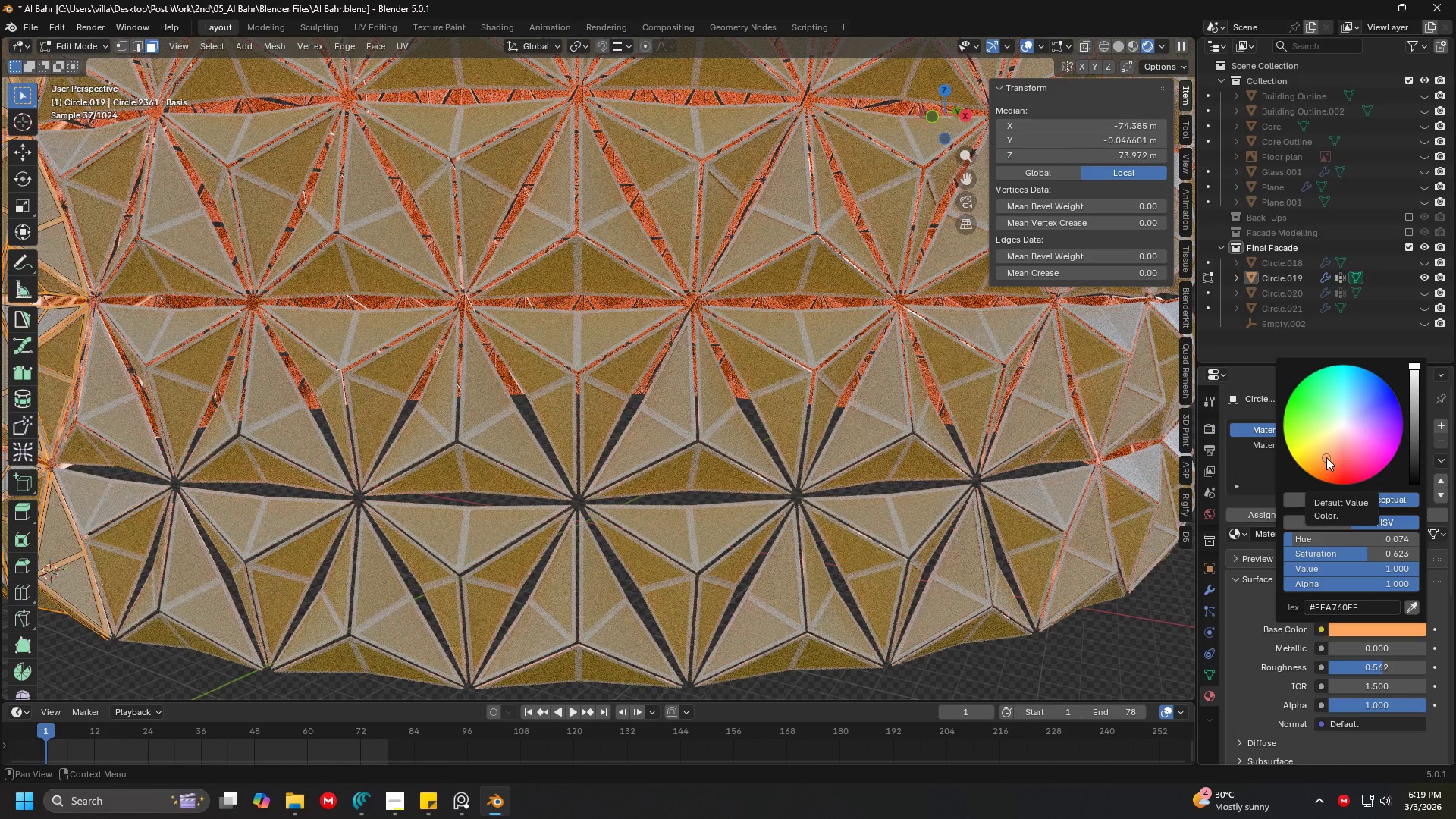 
left_click([1324, 460])
 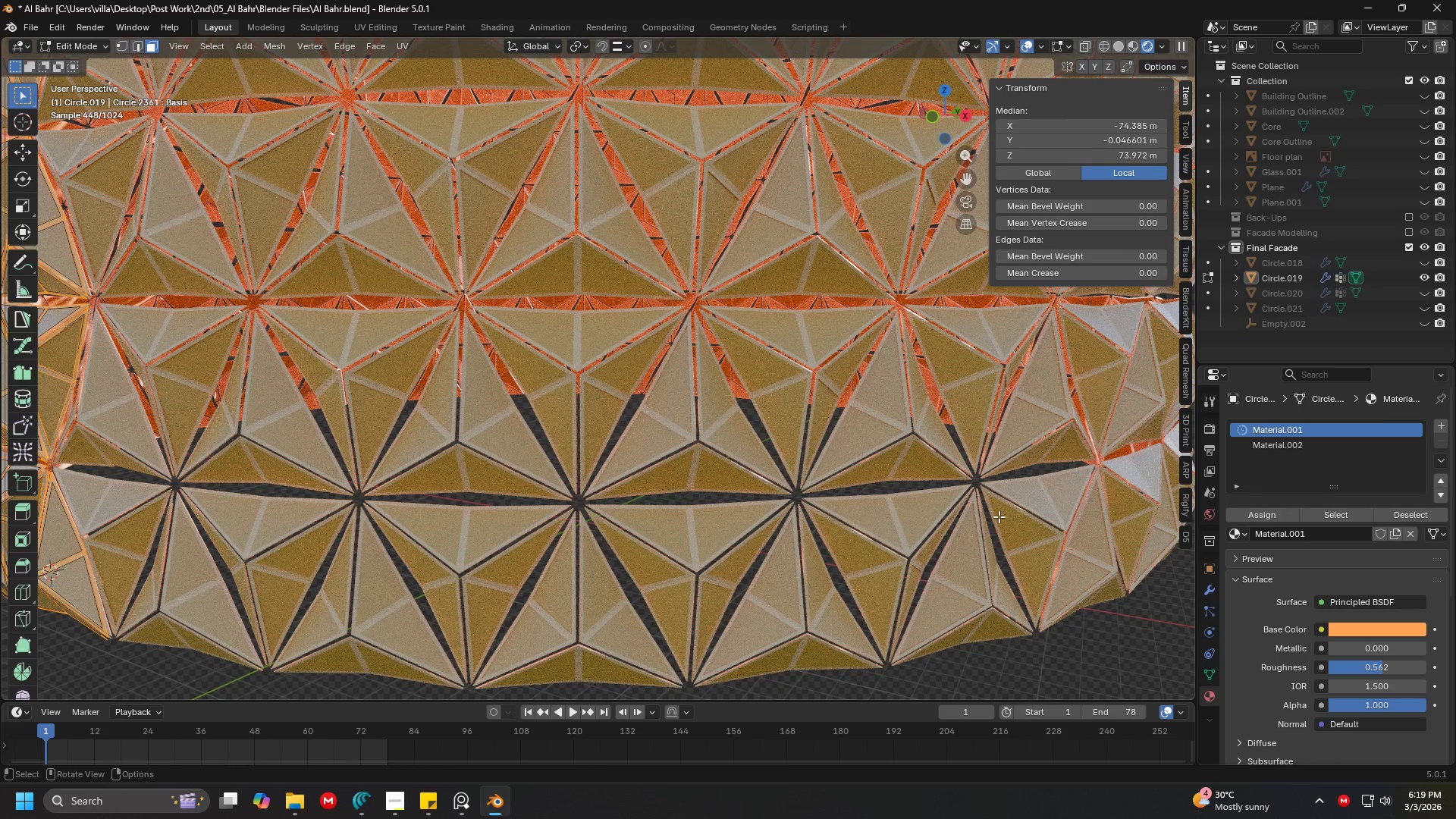 
left_click([1268, 448])
 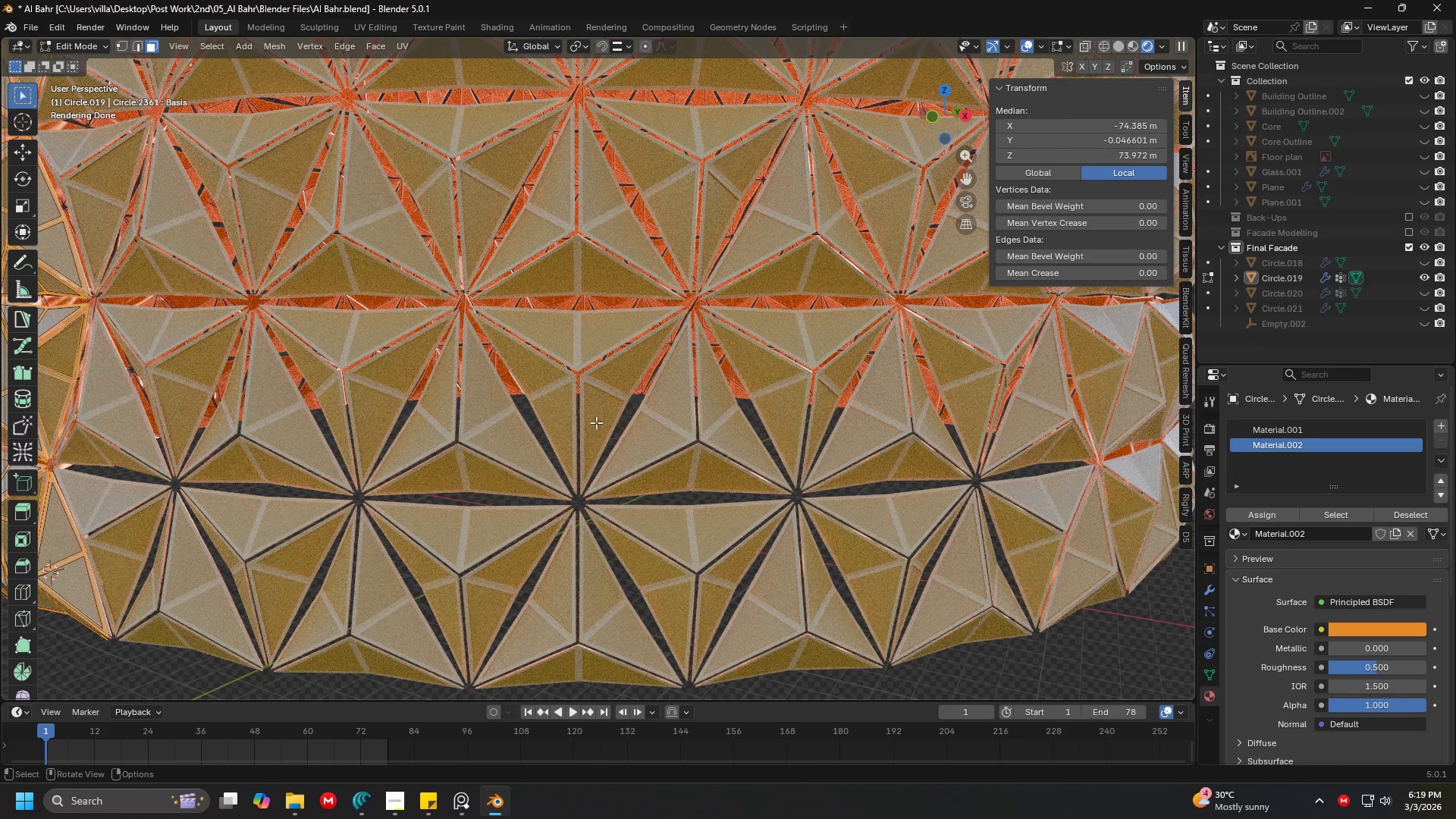 
key(Tab)
 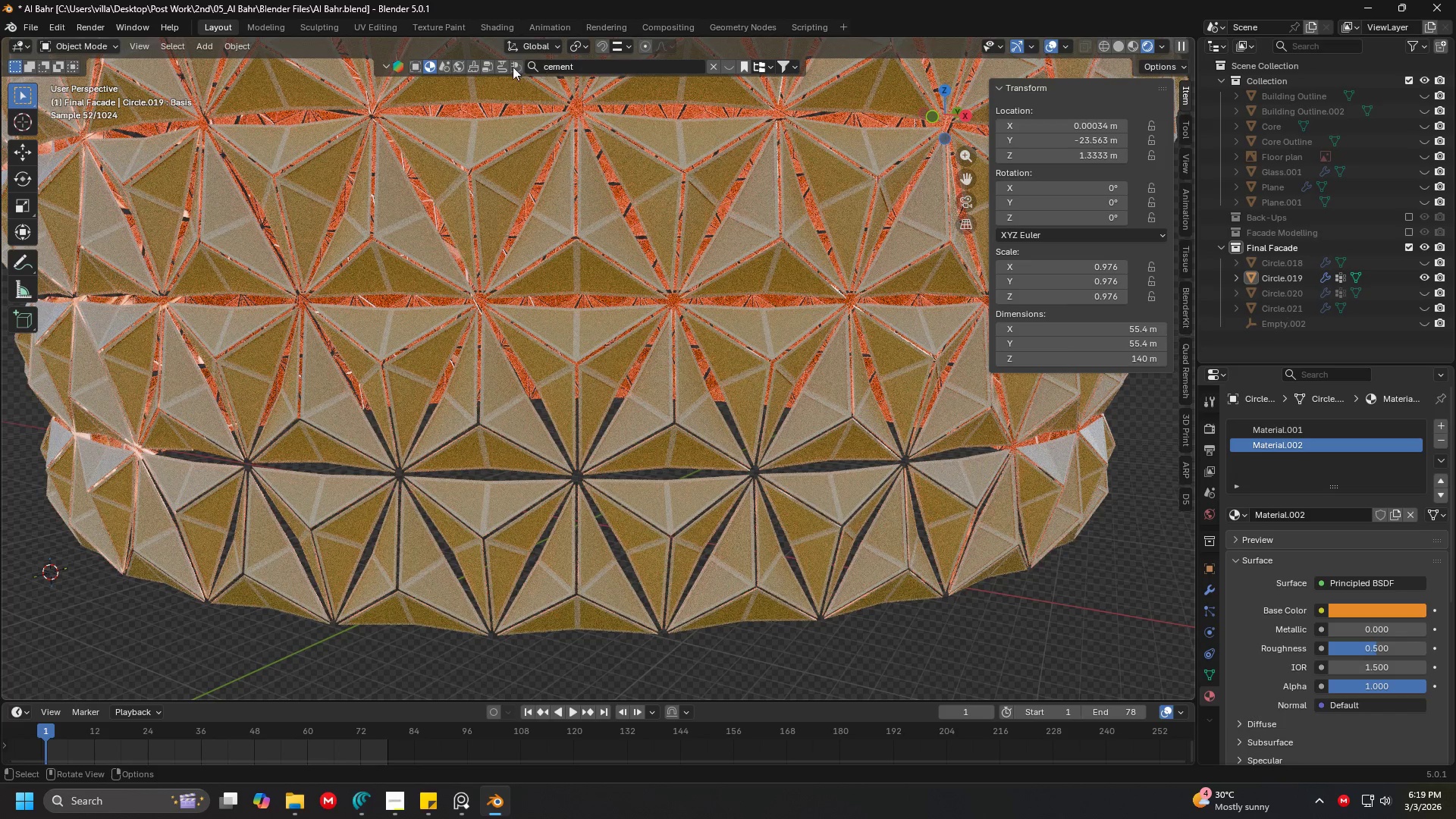 
left_click([576, 71])
 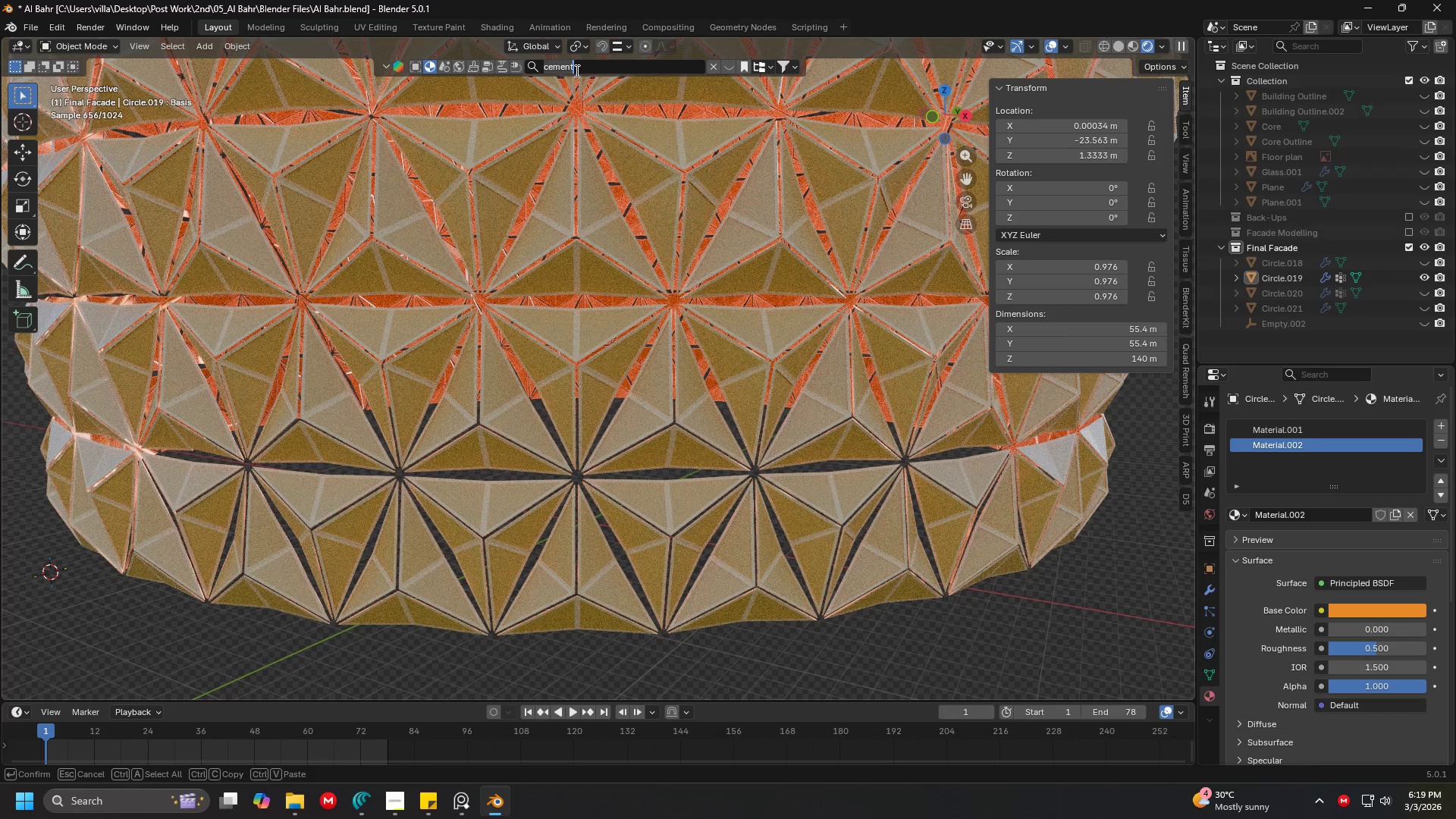 
type(cloth)
 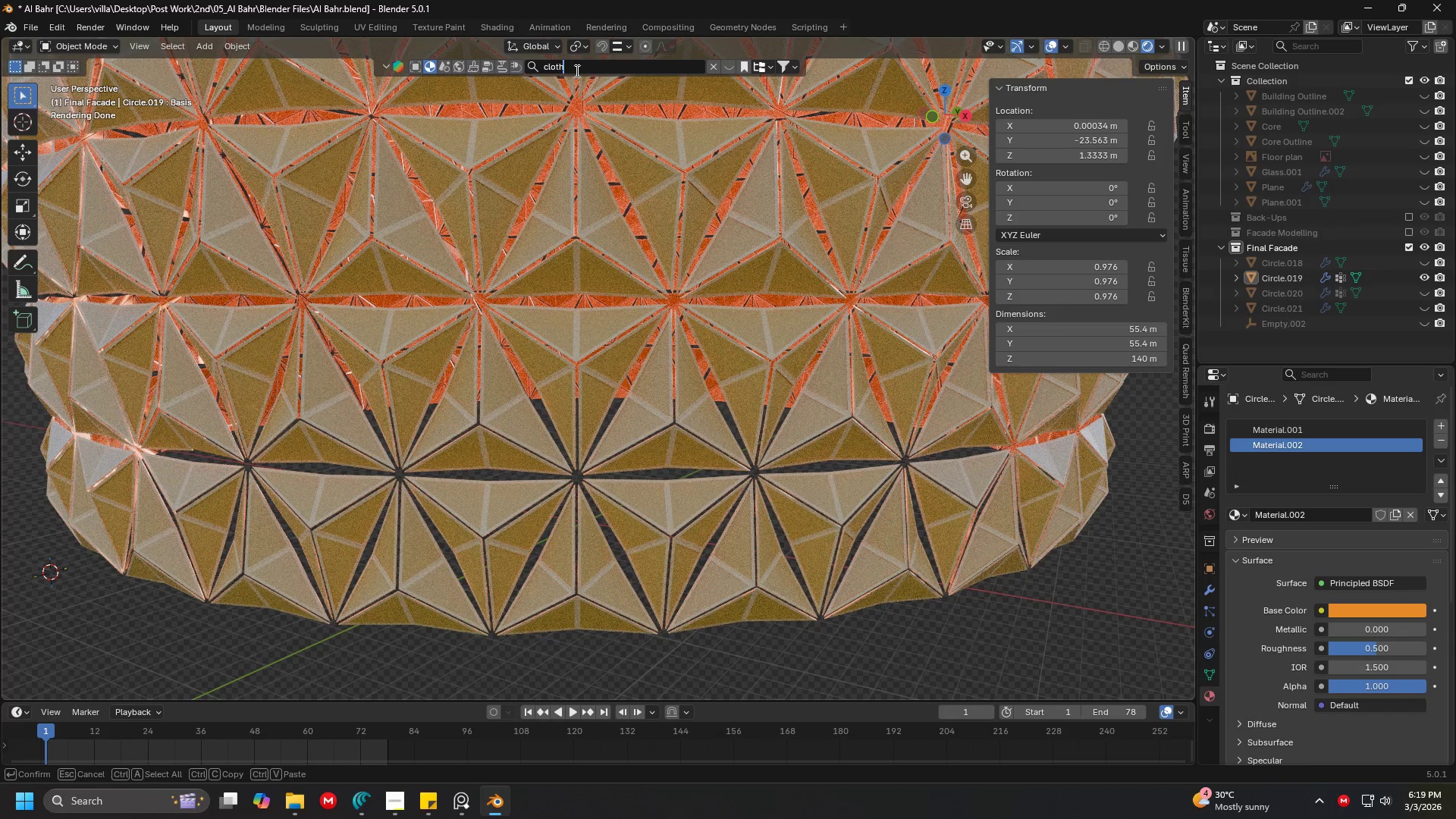 
key(Enter)
 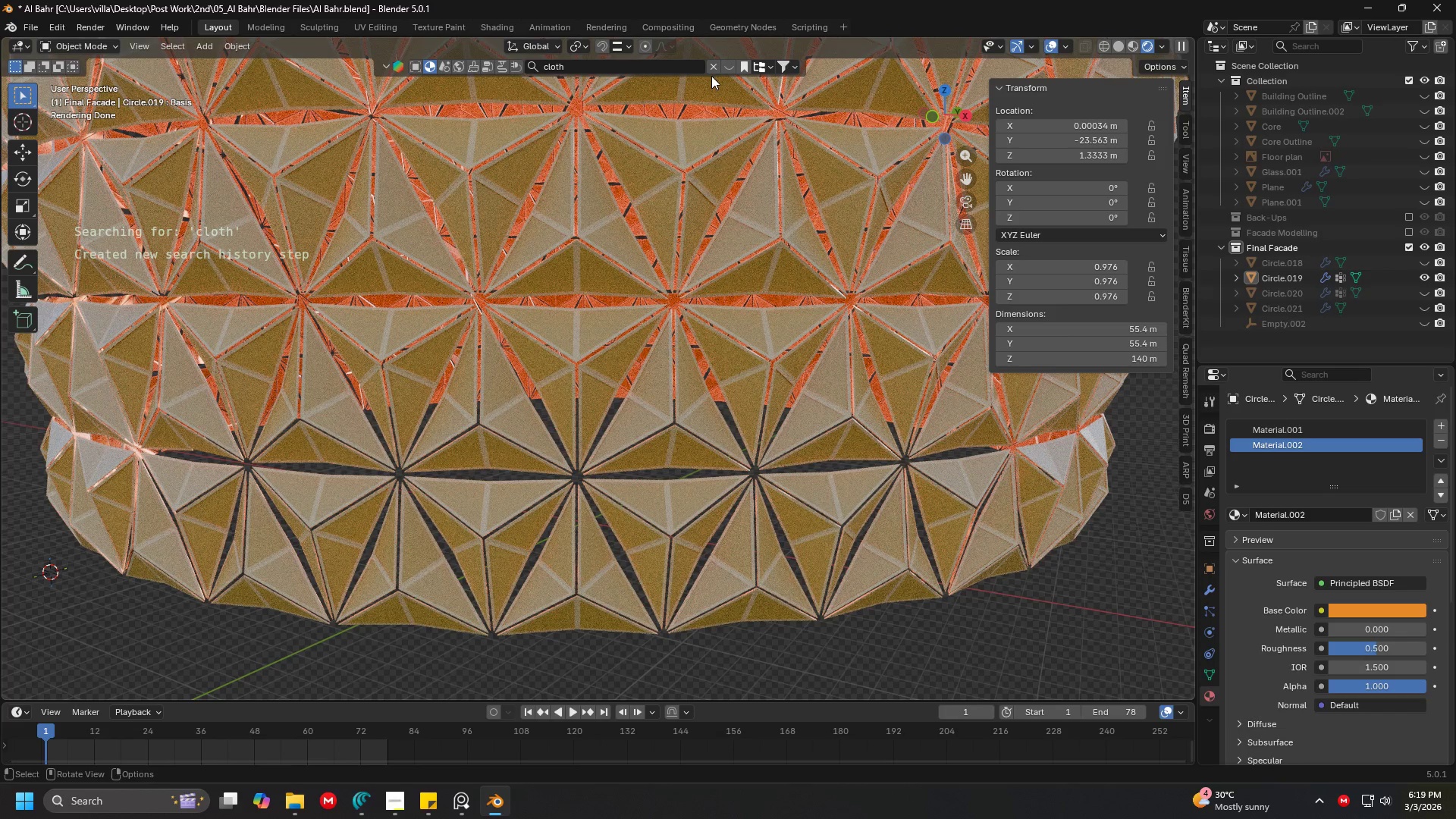 
left_click([727, 68])
 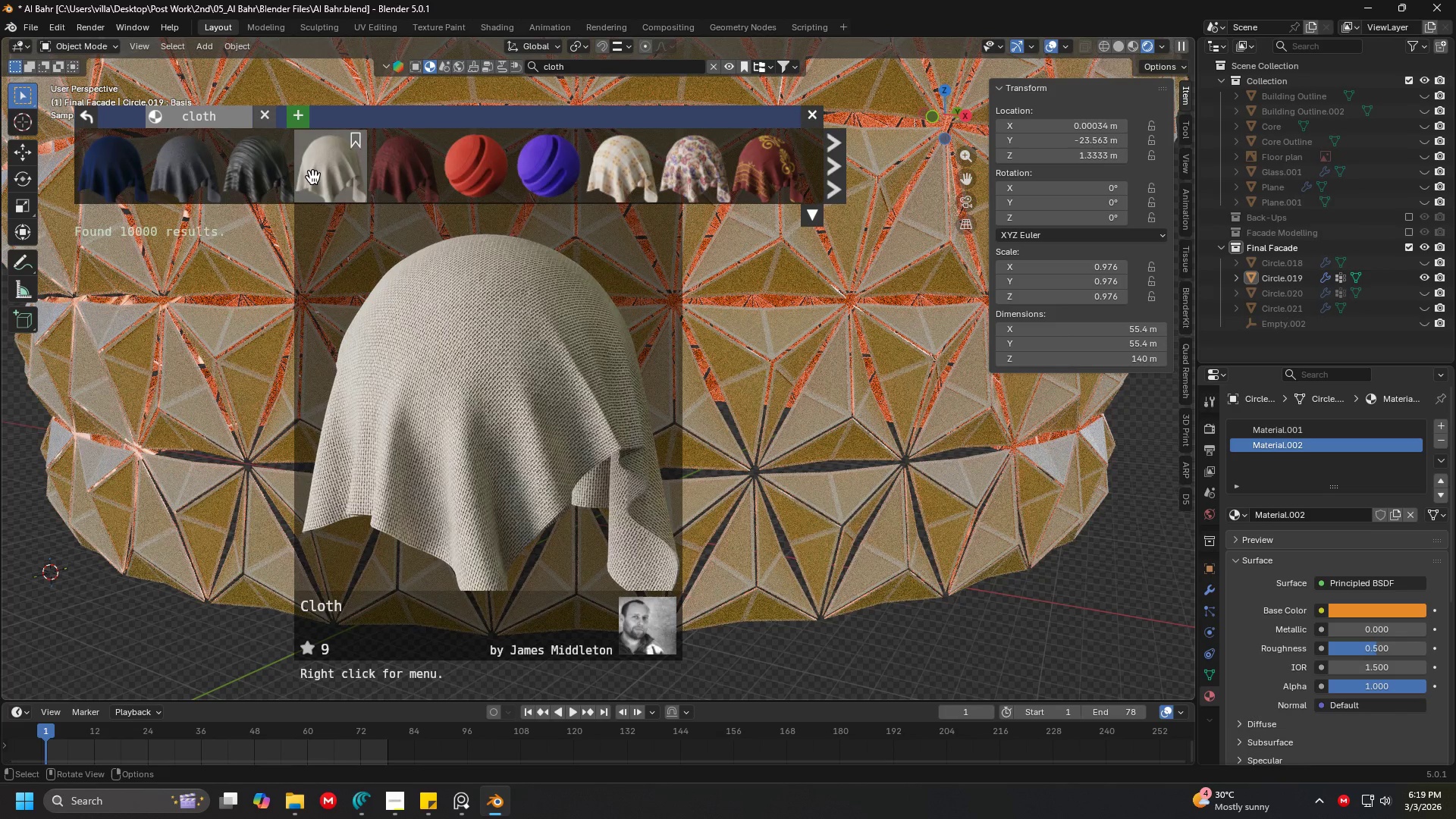 
left_click([312, 177])
 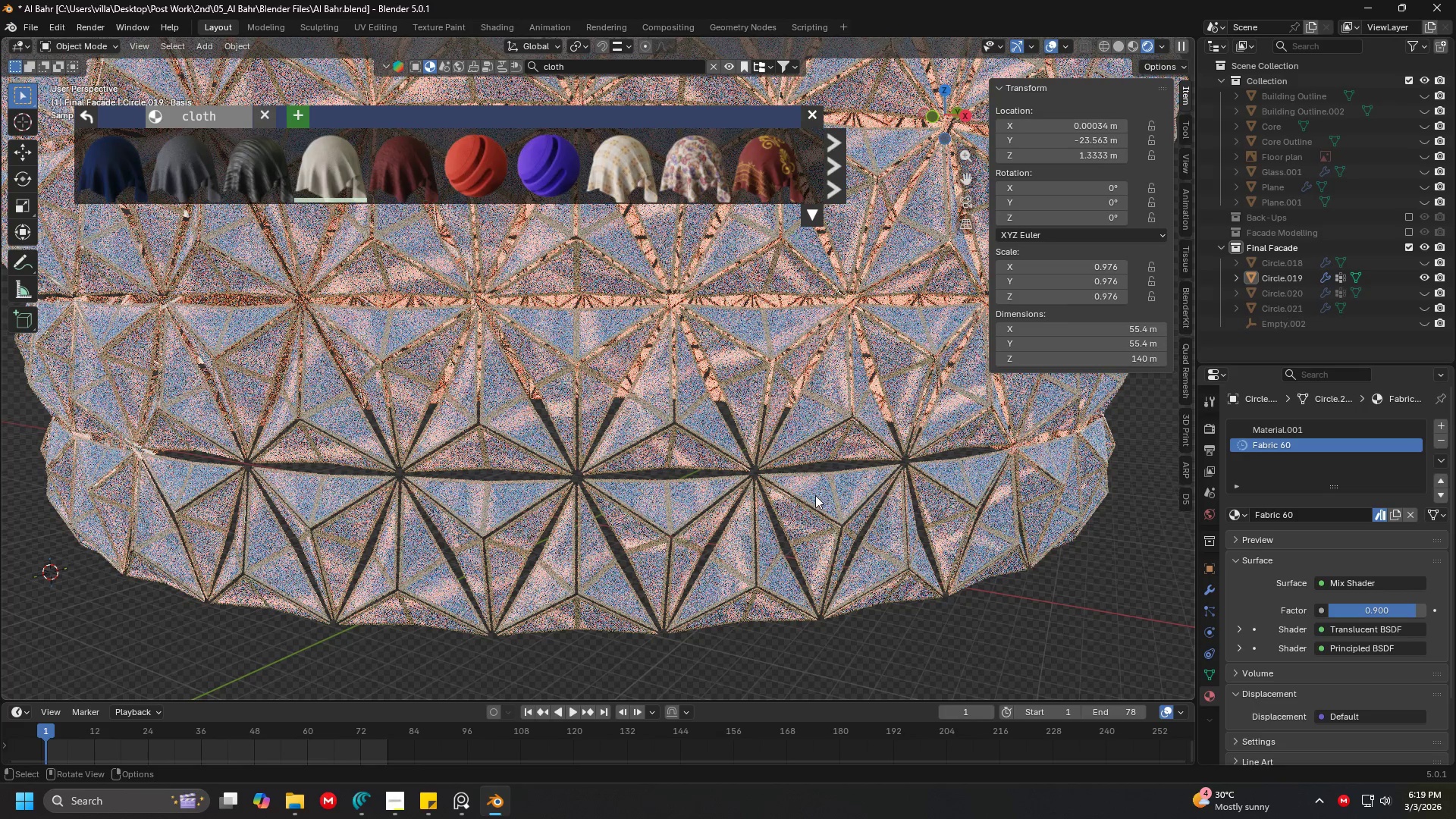 
wait(5.2)
 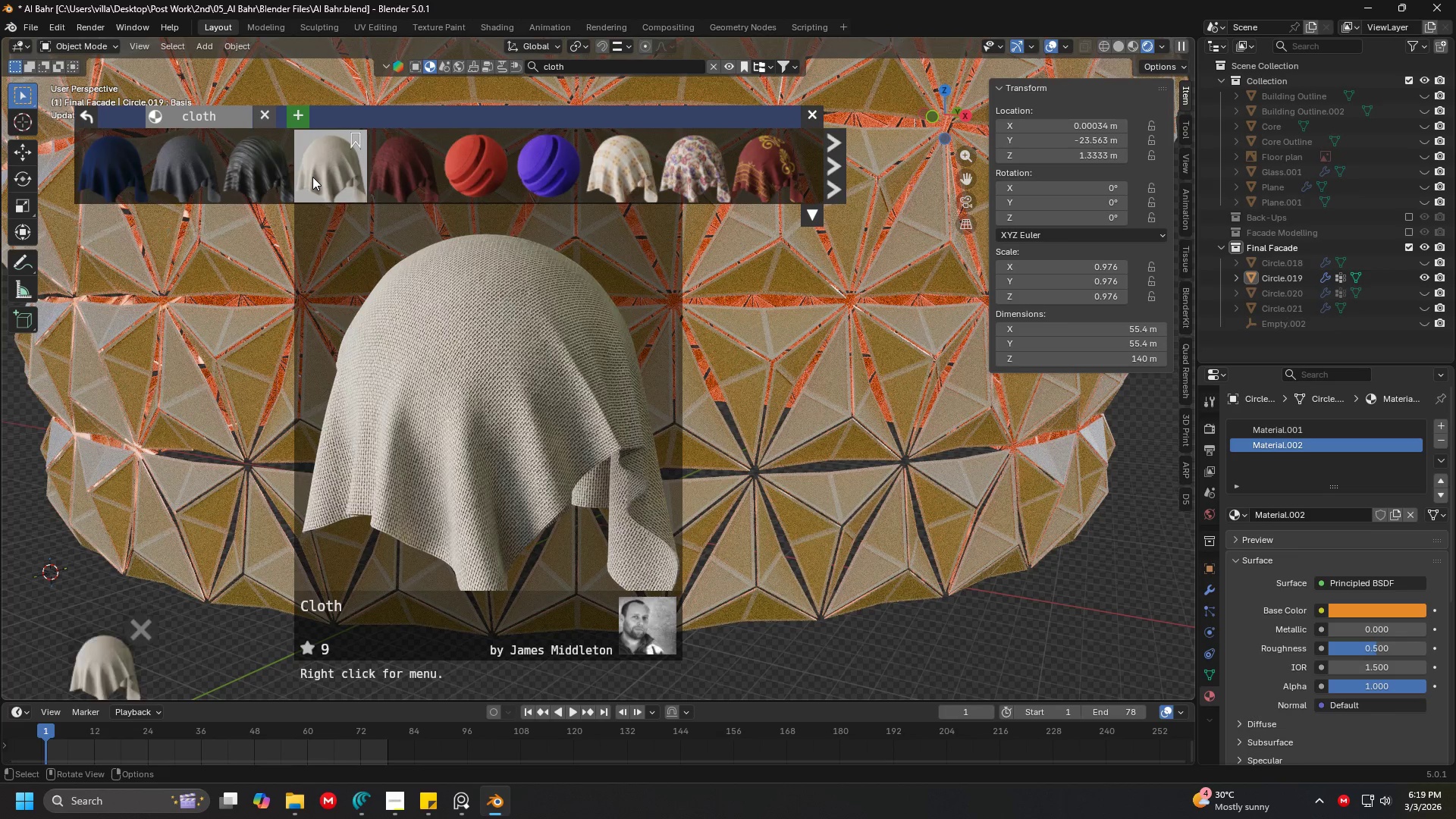 
scroll: coordinate [661, 458], scroll_direction: up, amount: 1.0
 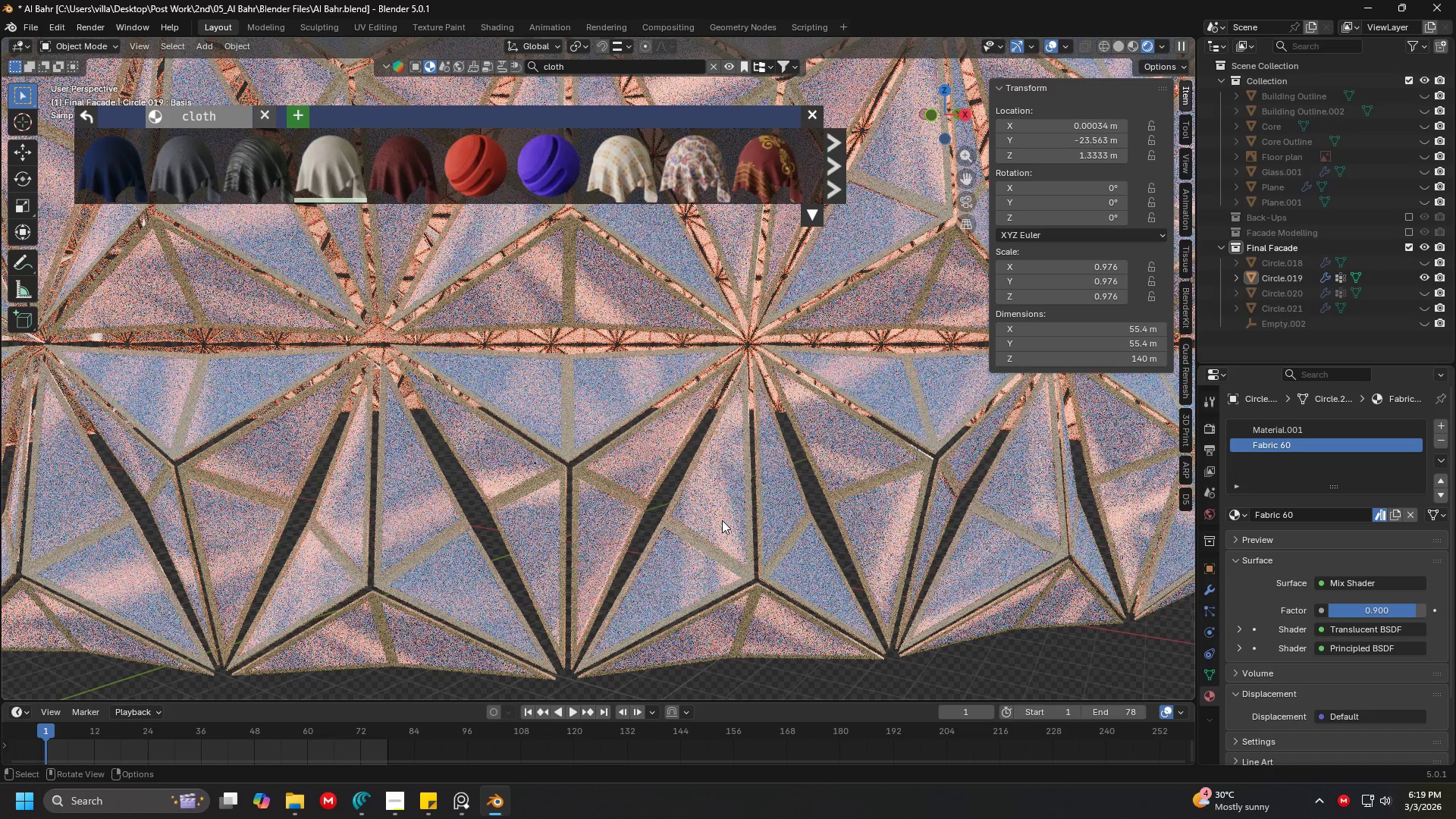 
scroll: coordinate [724, 532], scroll_direction: down, amount: 5.0
 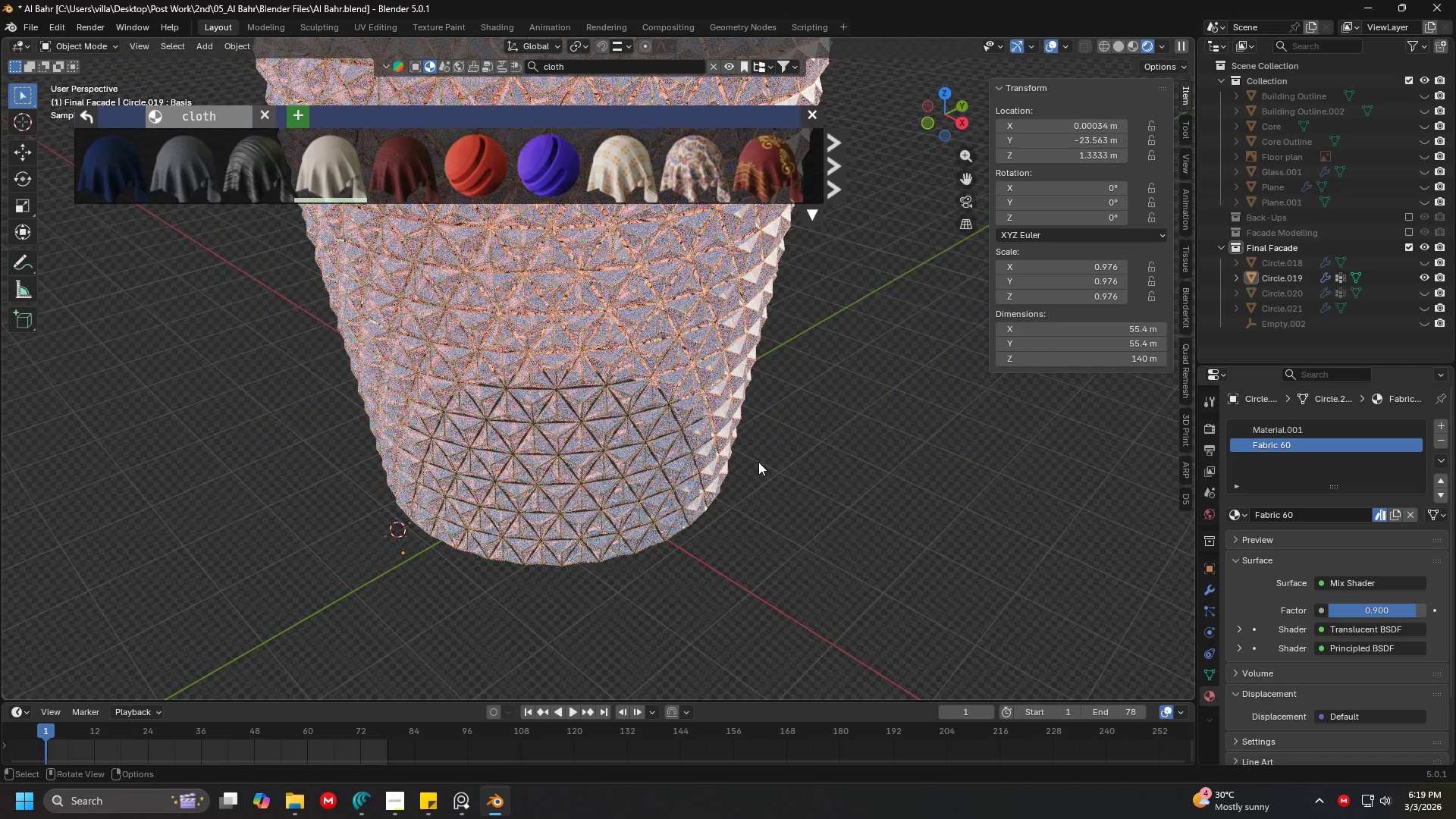 
scroll: coordinate [748, 436], scroll_direction: up, amount: 5.0
 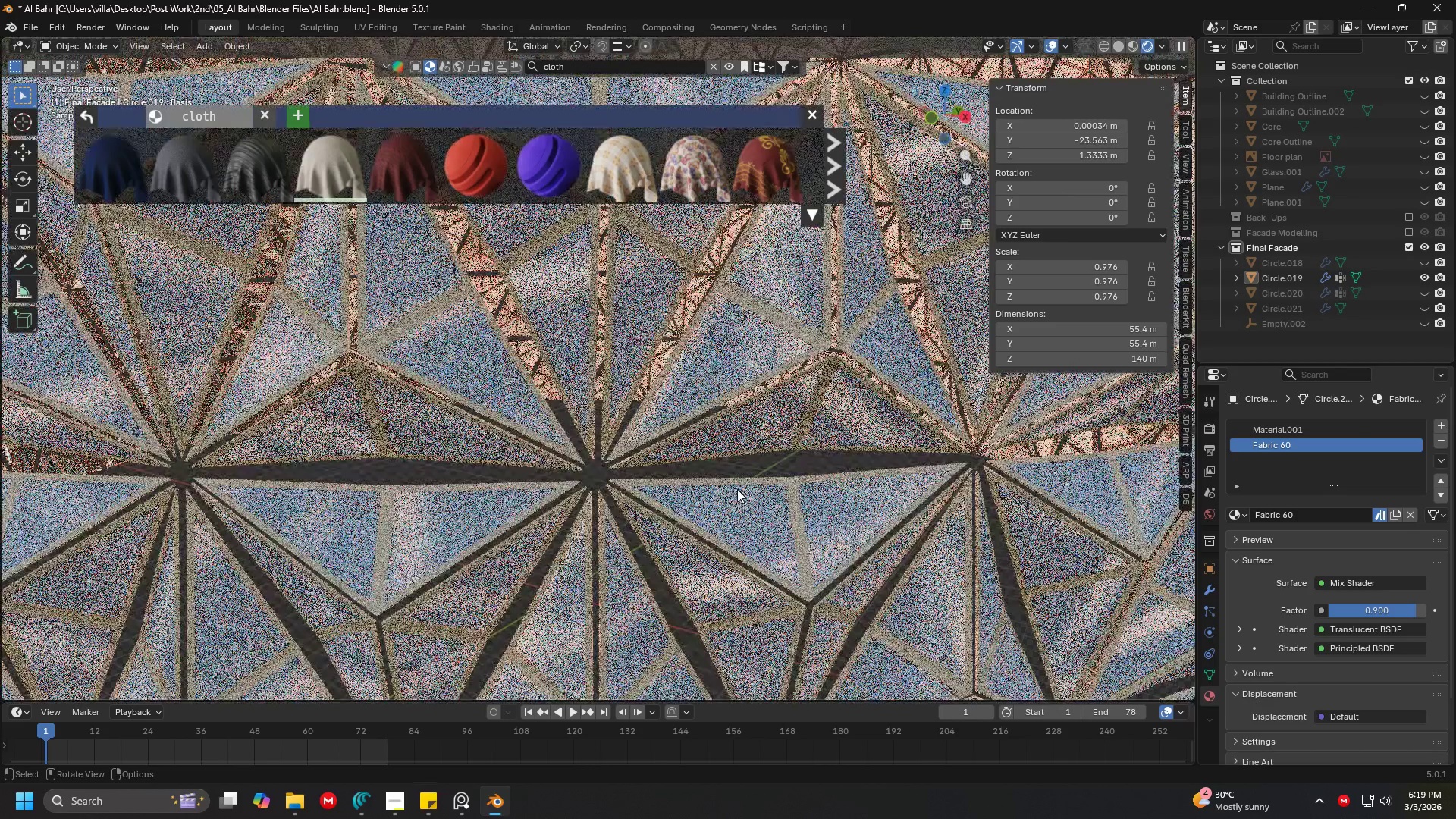 
left_click([739, 474])
 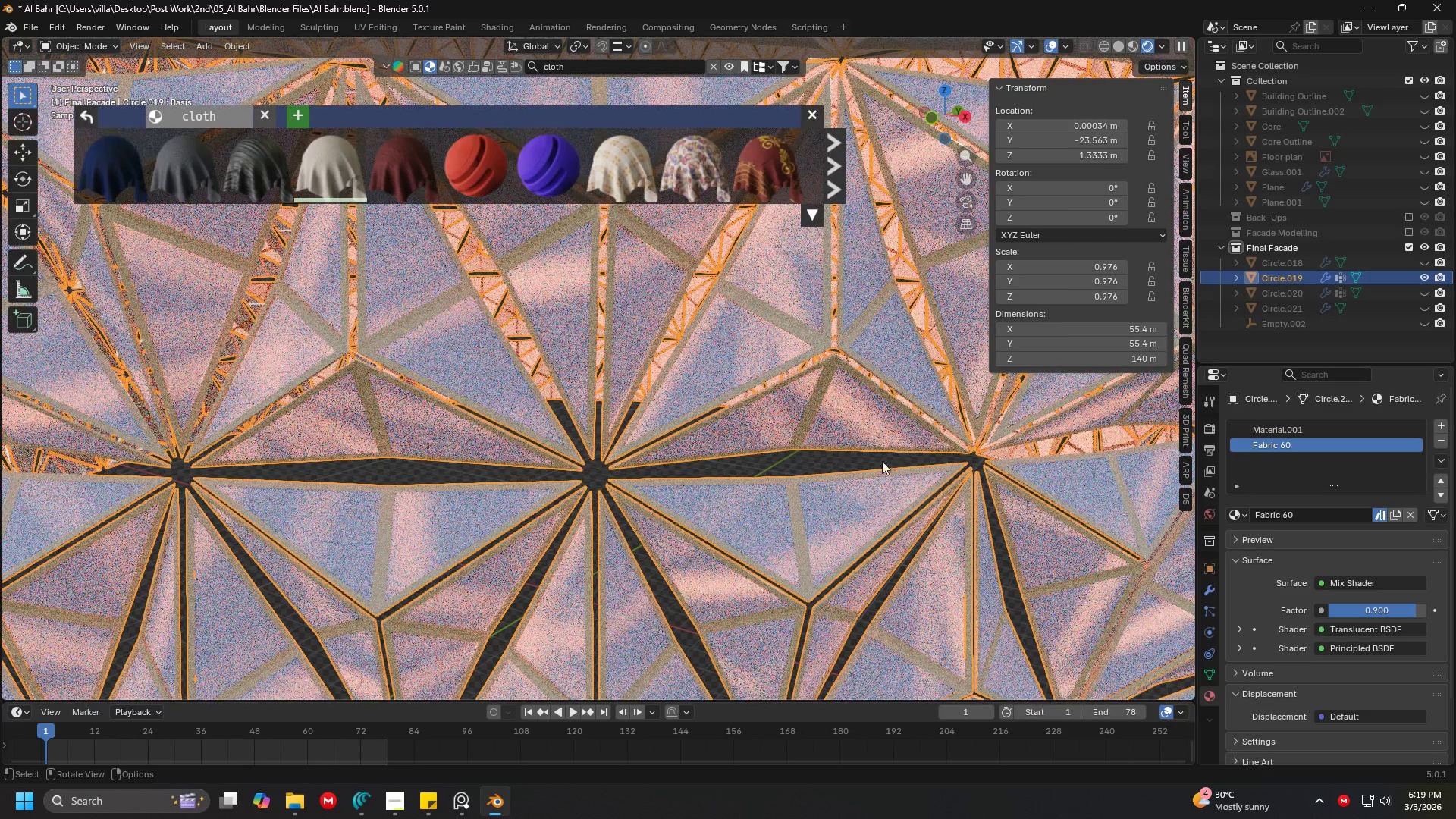 
wait(5.06)
 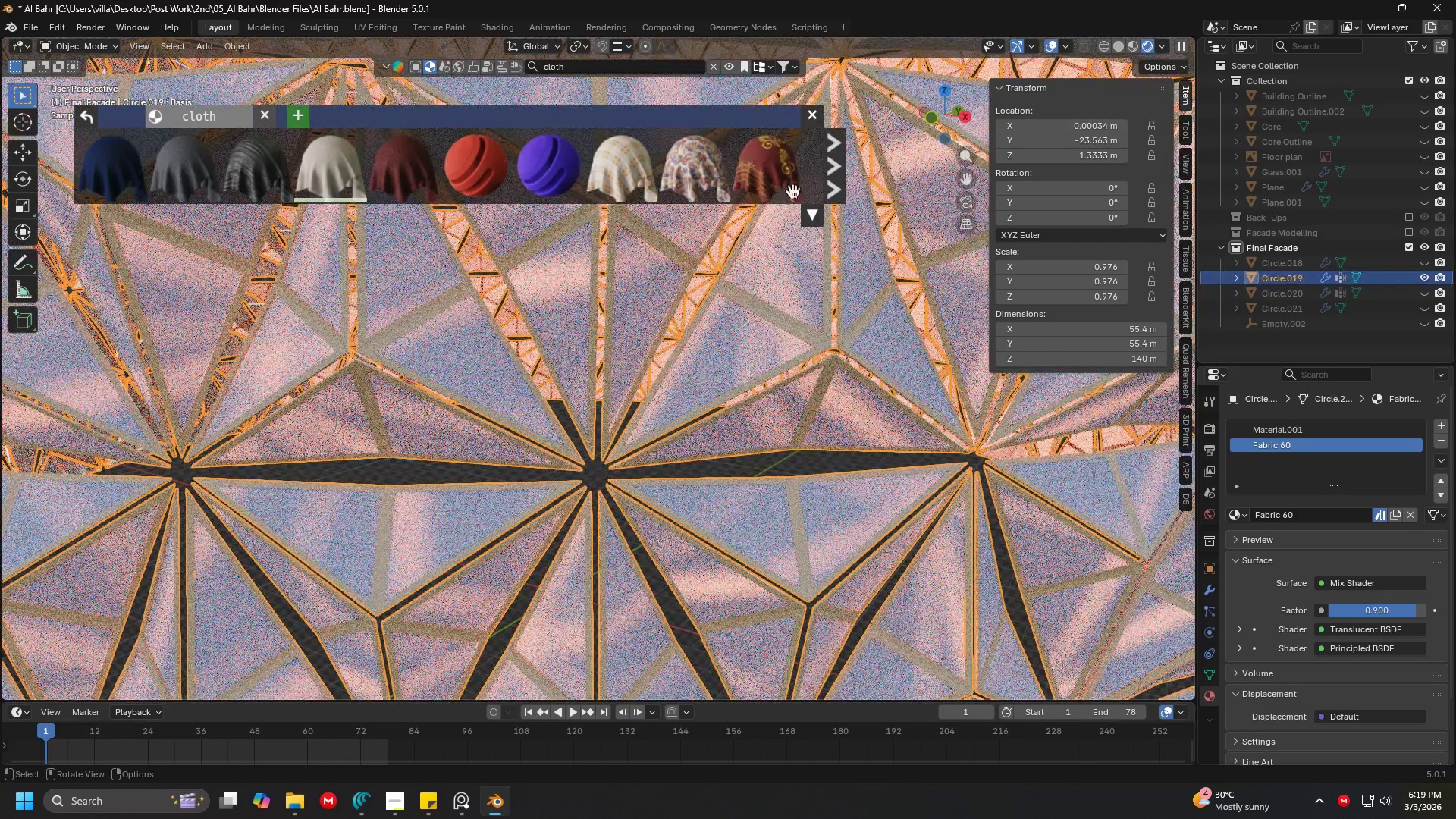 
double_click([1298, 426])
 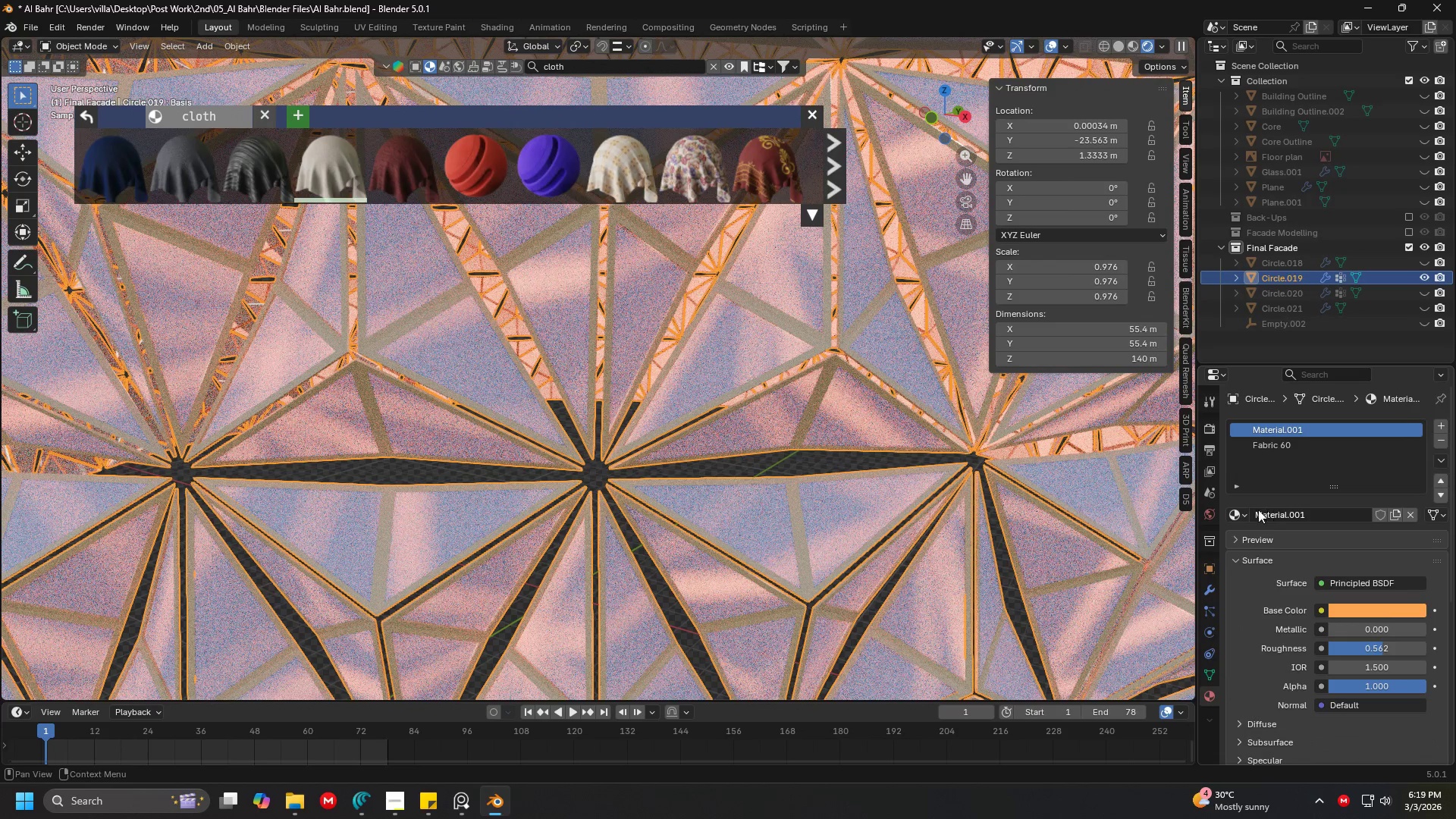 
left_click([1229, 517])
 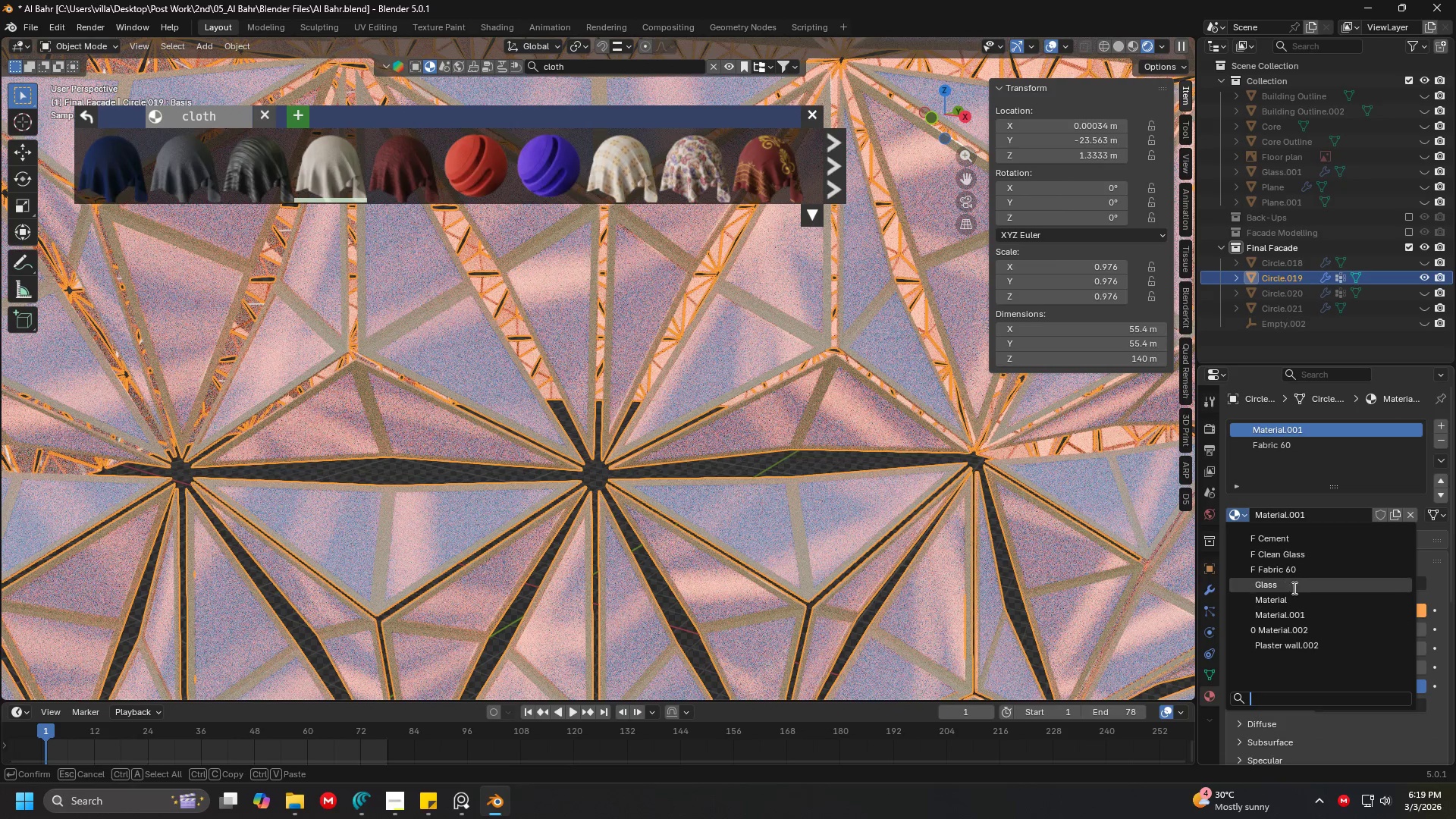 
left_click([1298, 569])
 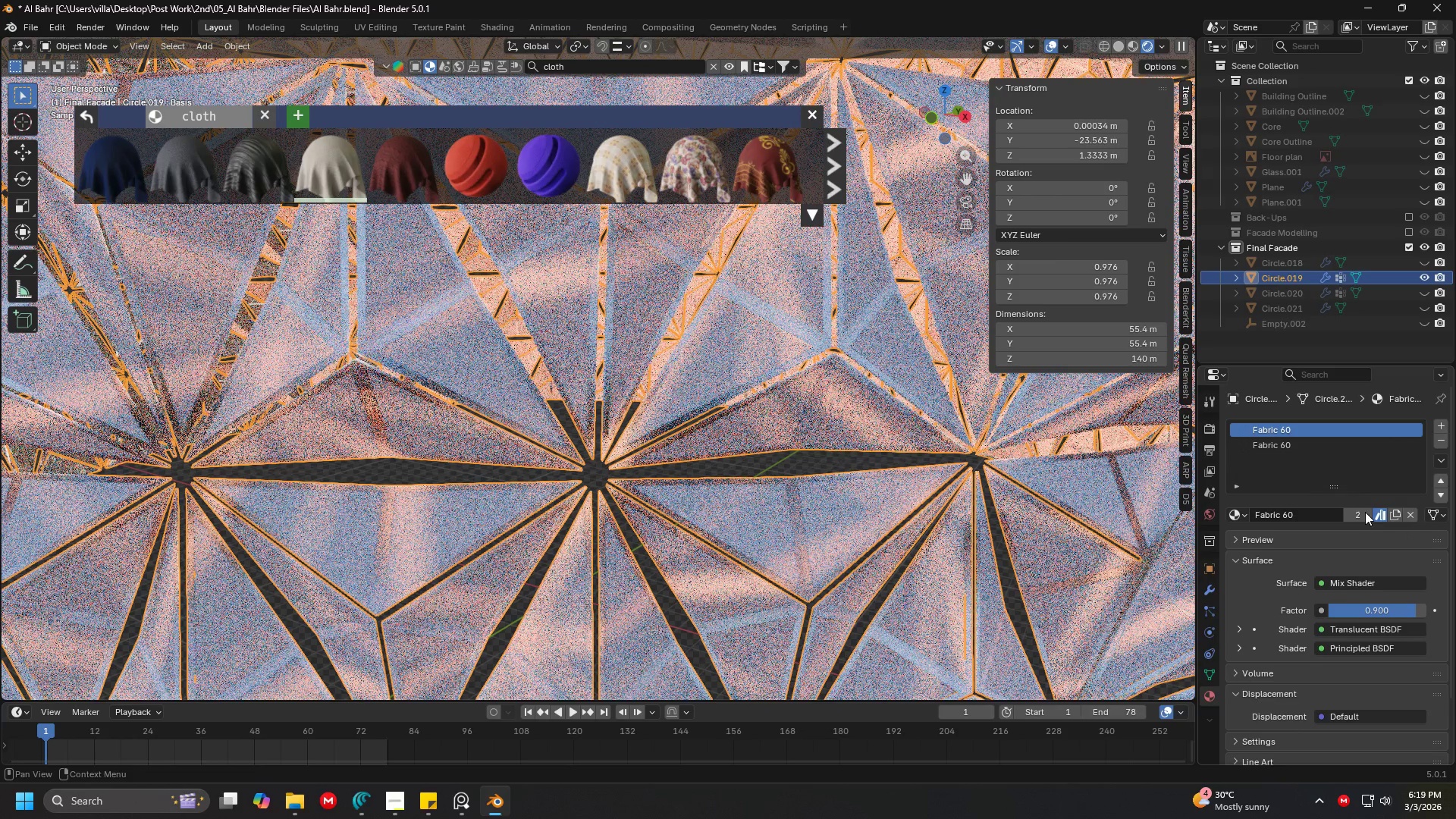 
key(Control+ControlLeft)
 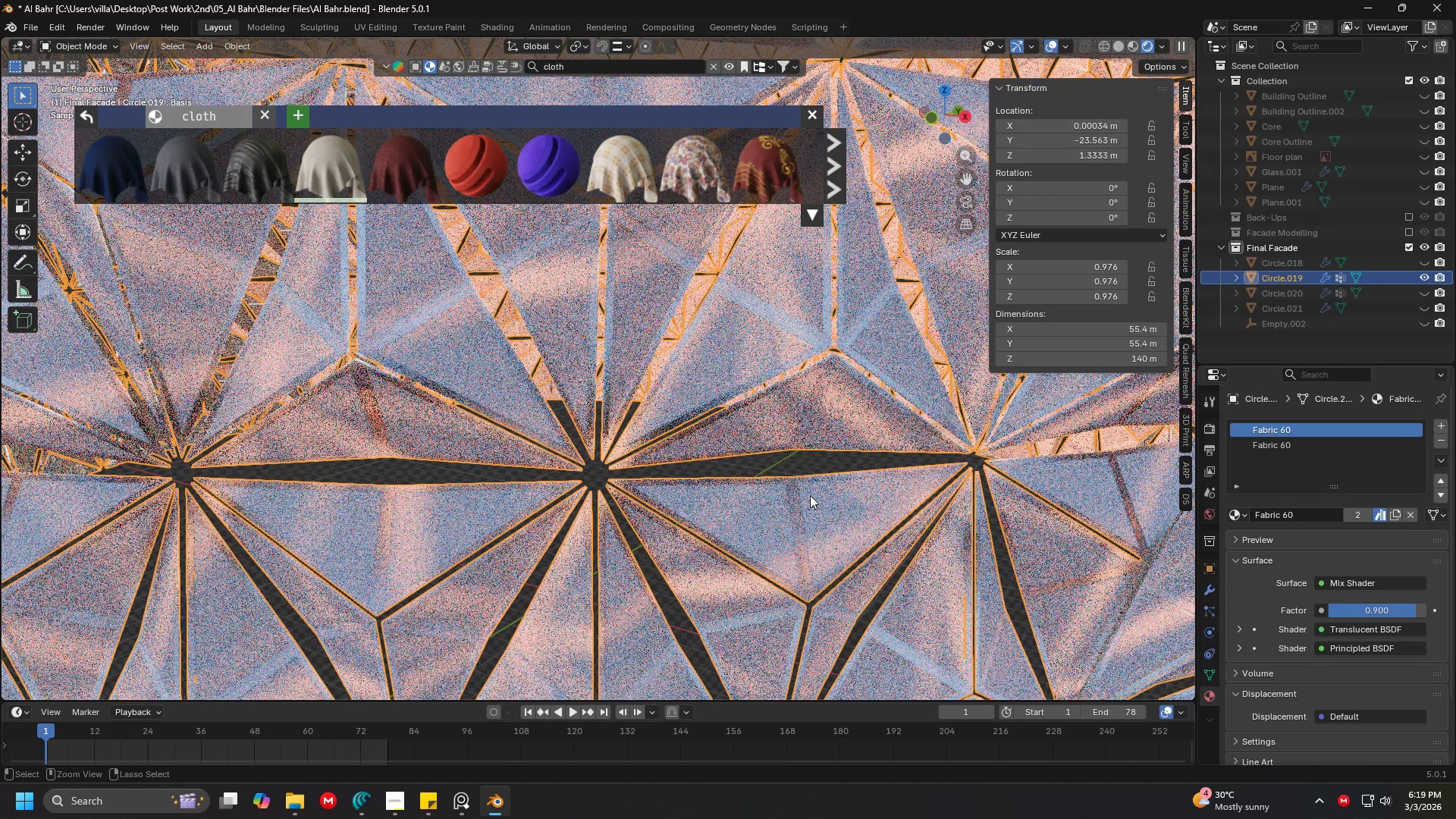 
key(Control+Z)
 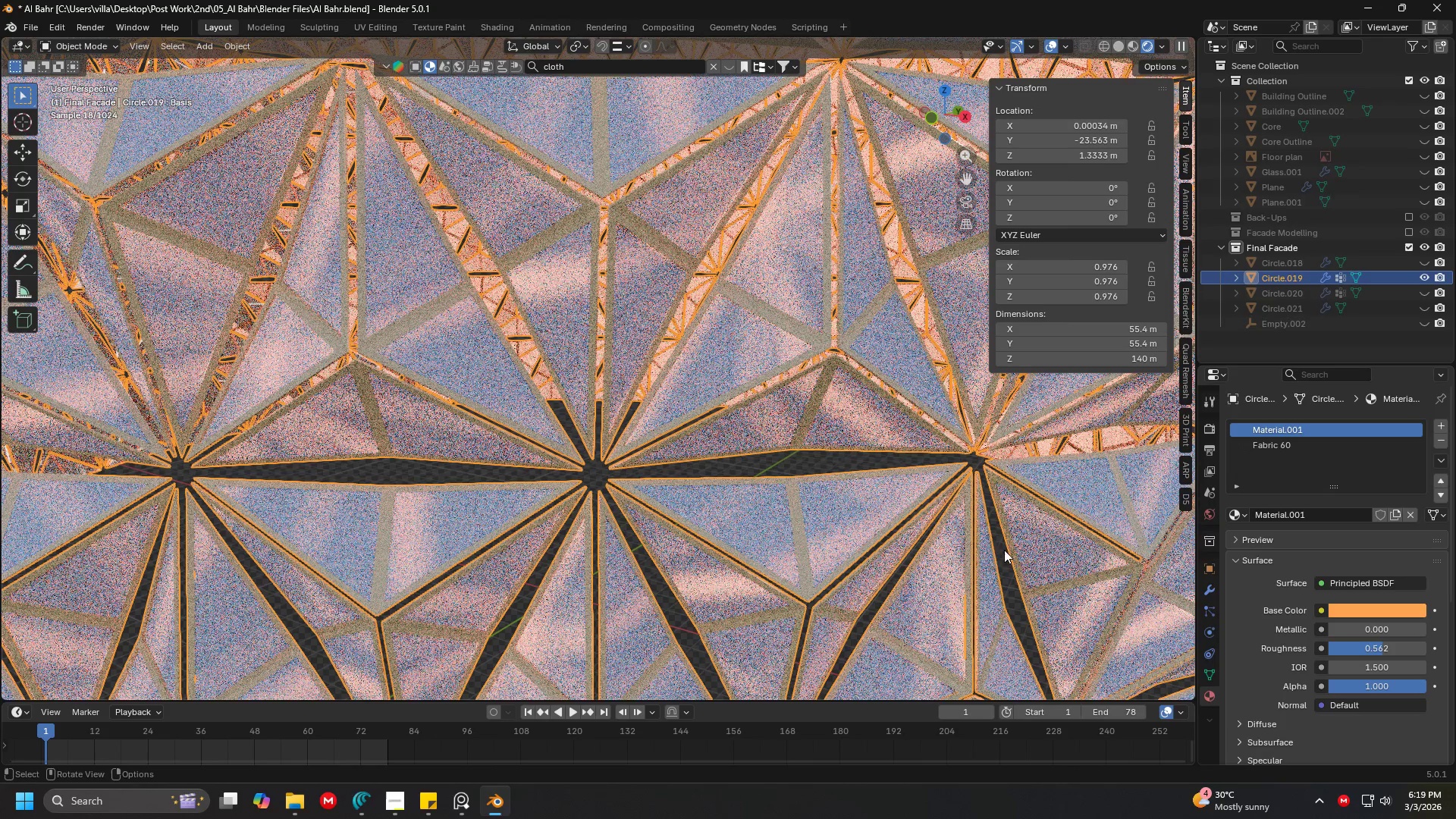 
left_click([899, 569])
 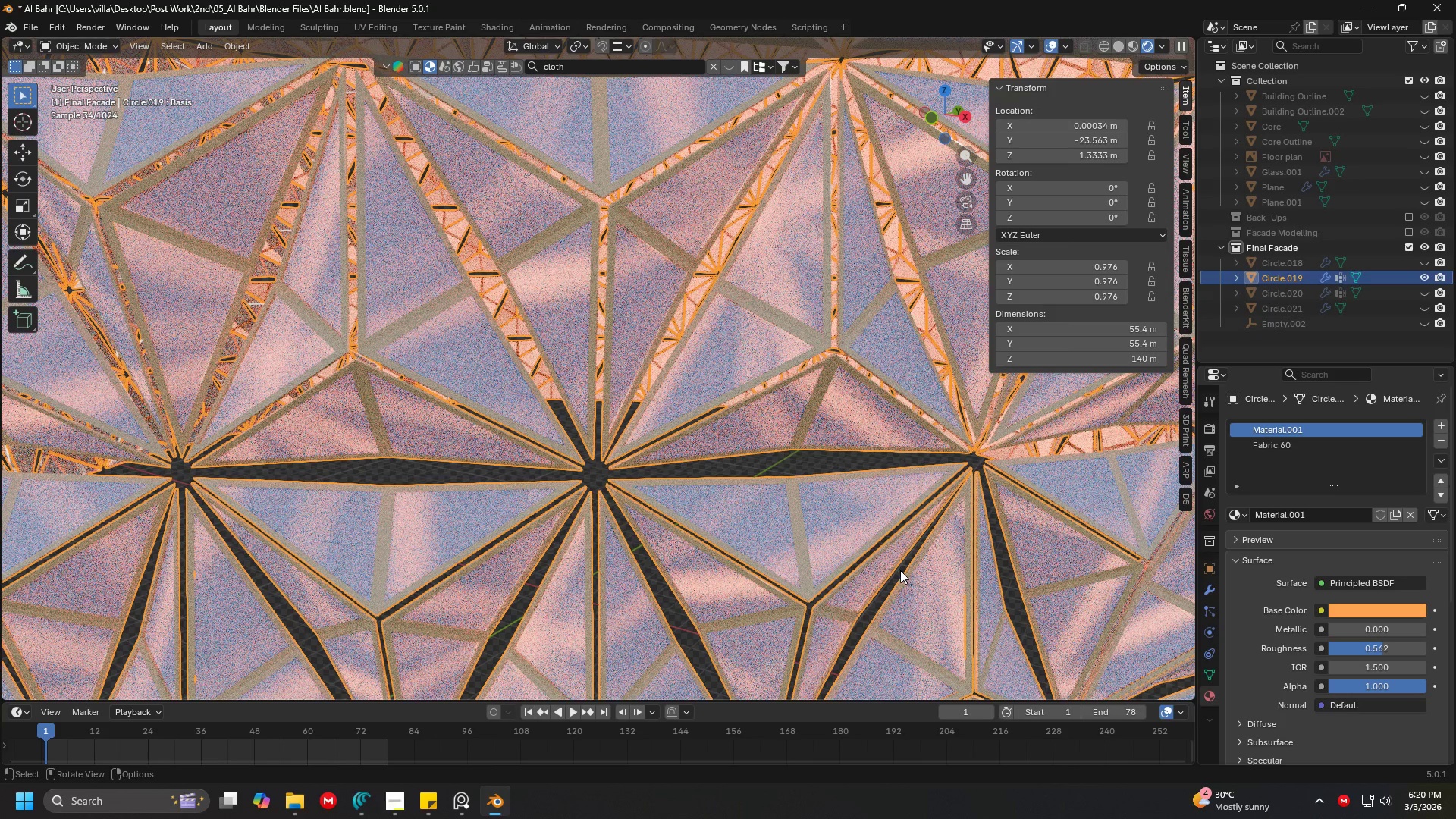 
left_click([901, 571])
 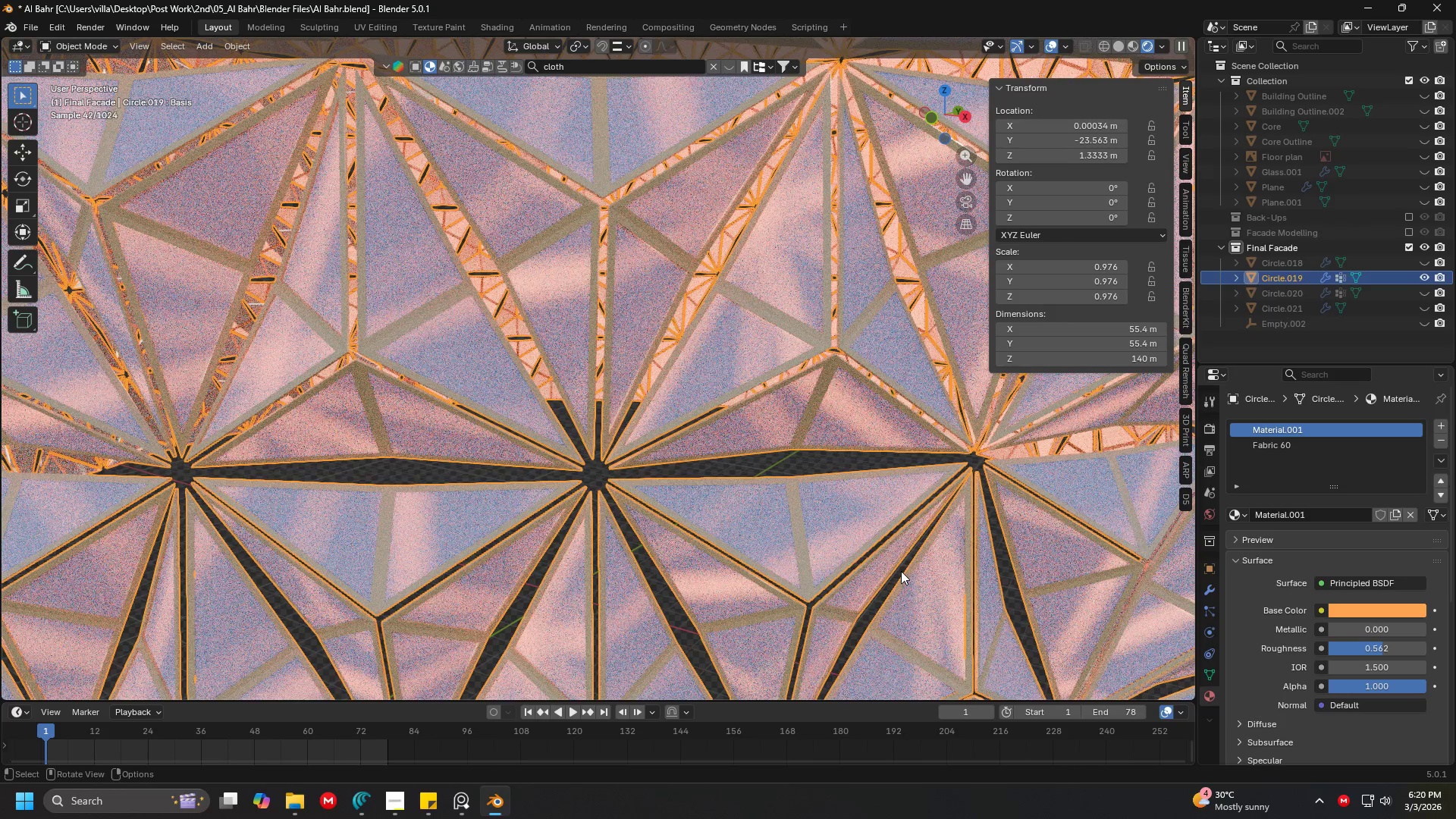 
left_click([903, 598])
 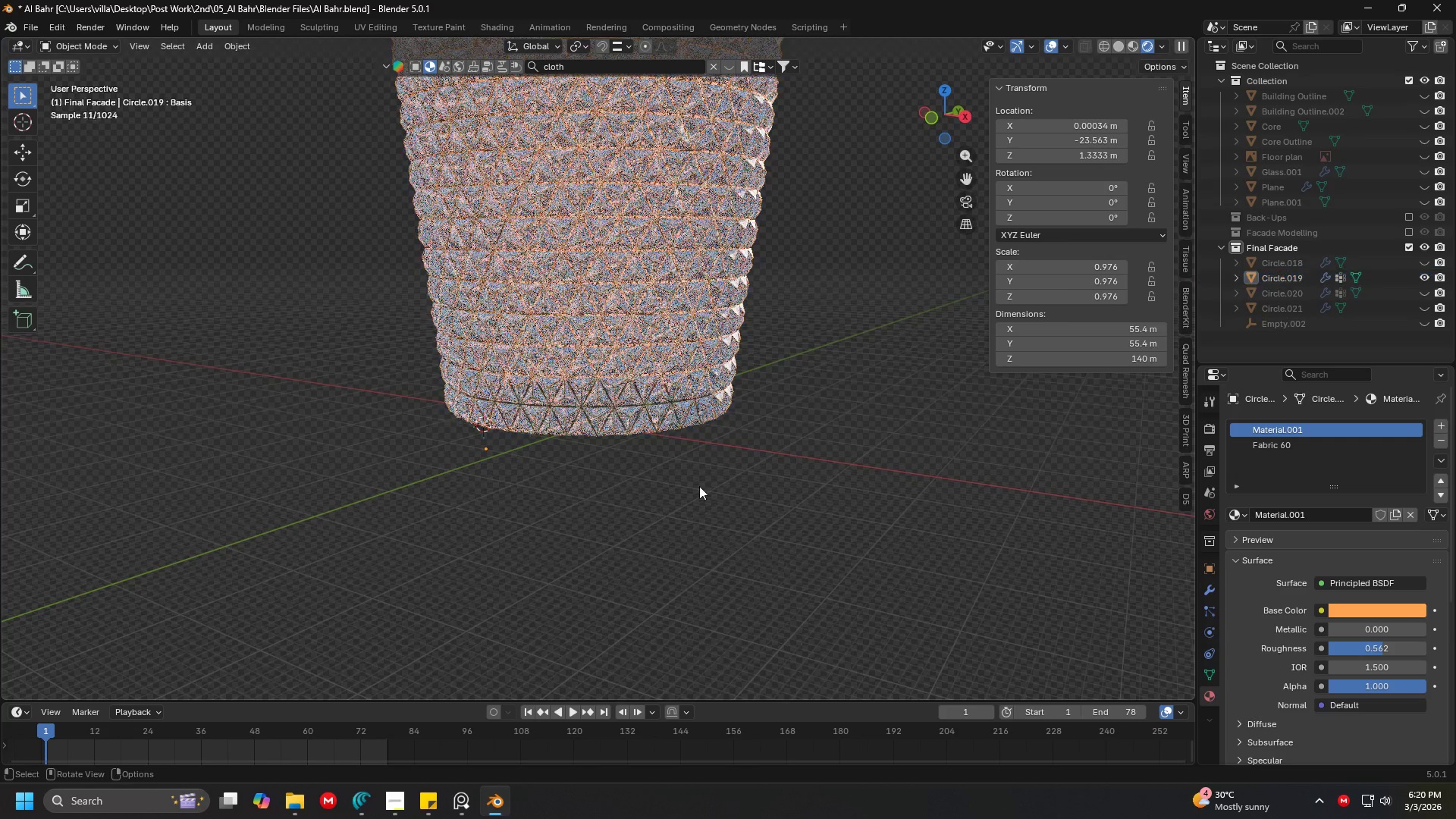 
scroll: coordinate [894, 571], scroll_direction: down, amount: 6.0
 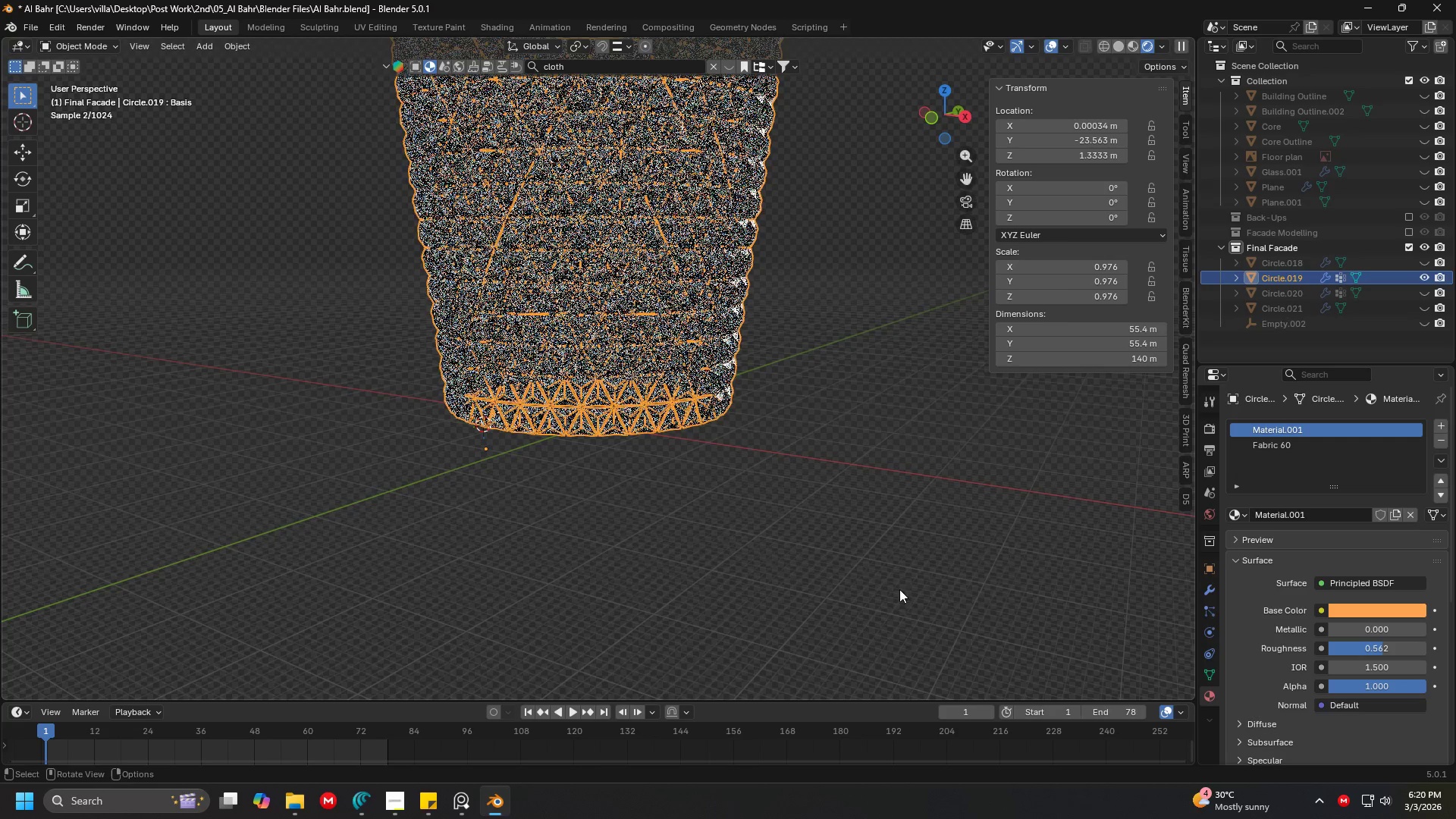 
scroll: coordinate [648, 447], scroll_direction: up, amount: 4.0
 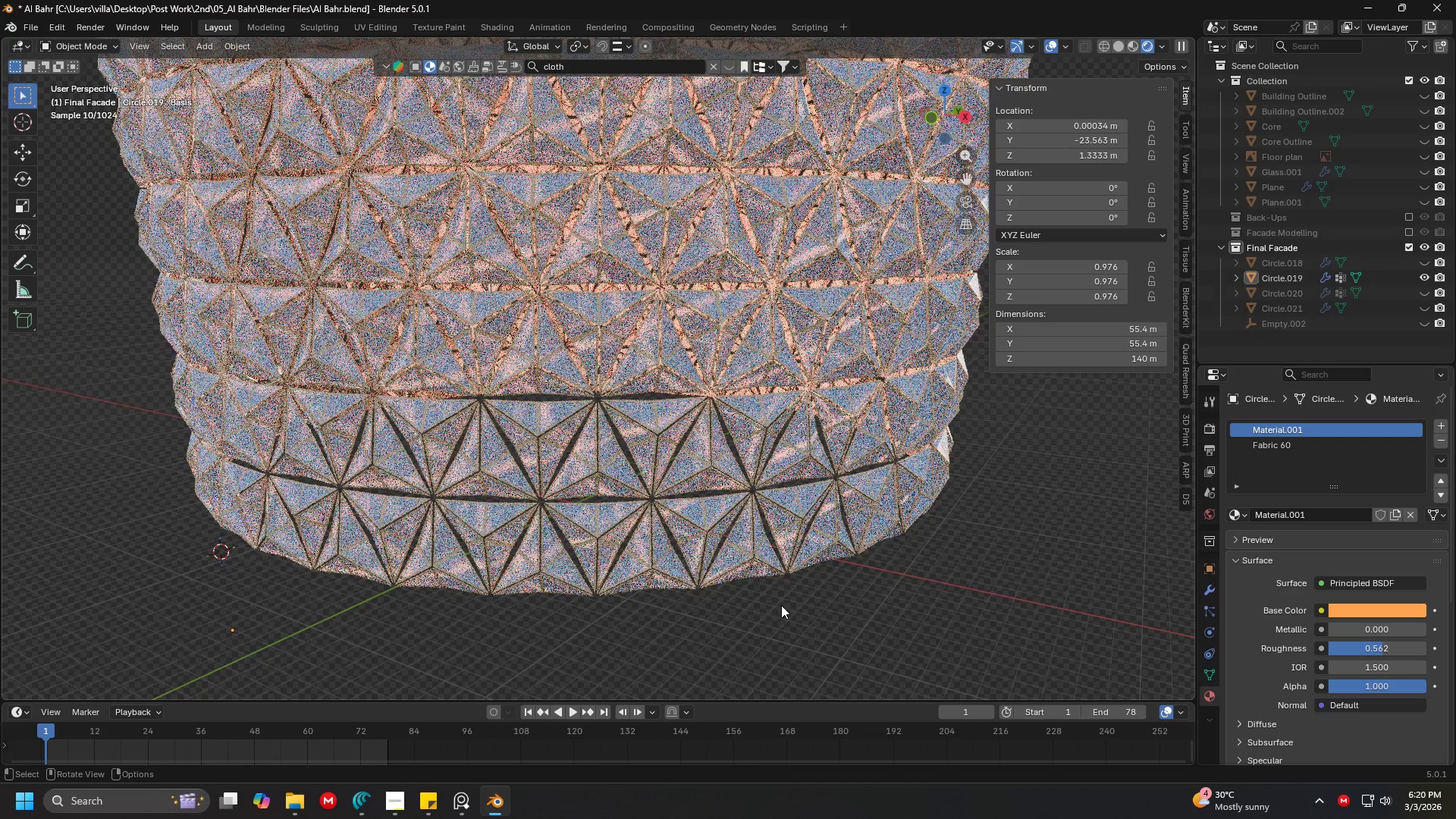 
left_click([848, 598])
 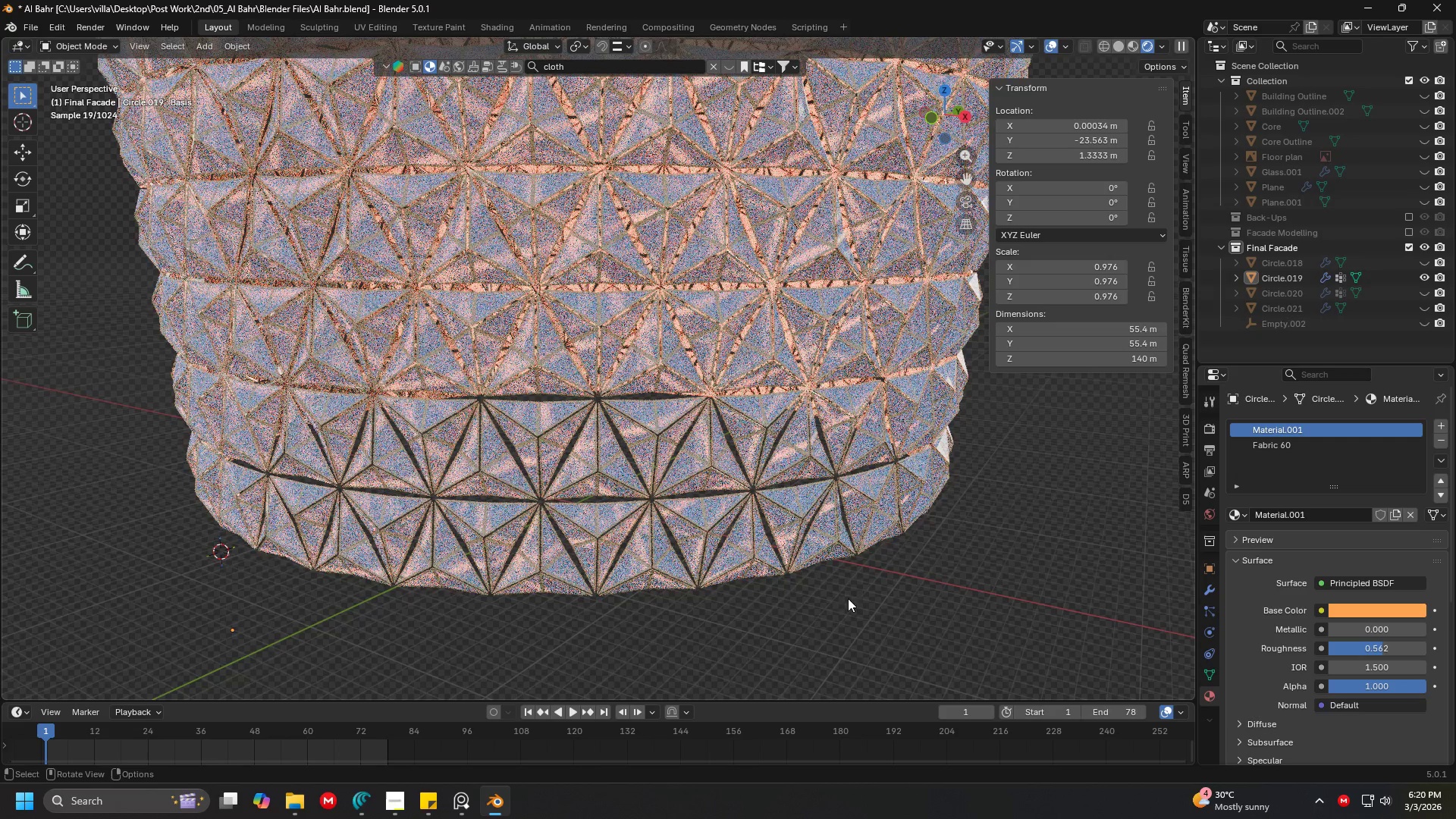 
scroll: coordinate [826, 582], scroll_direction: down, amount: 5.0
 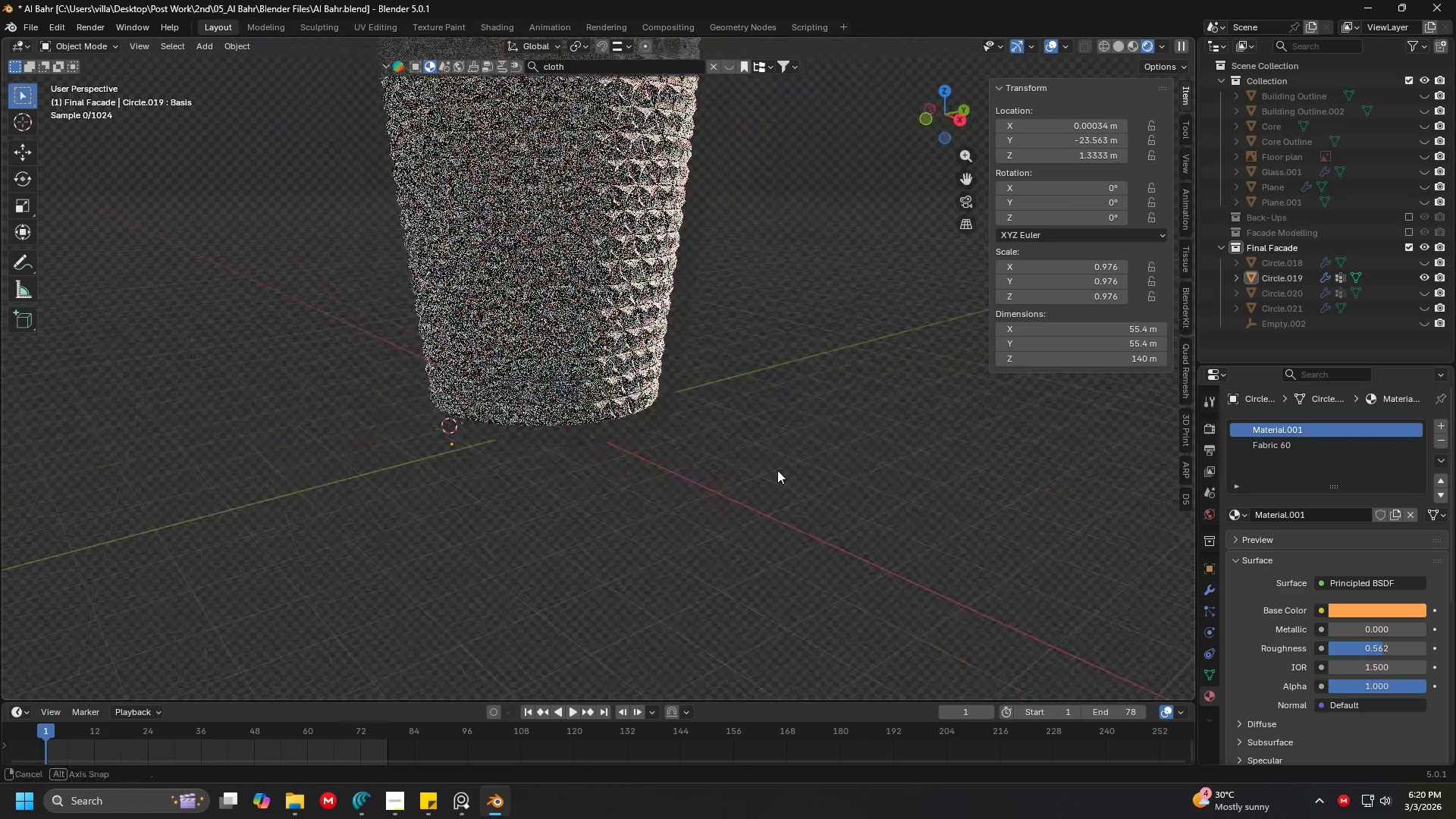 
hold_key(key=ShiftLeft, duration=0.33)
 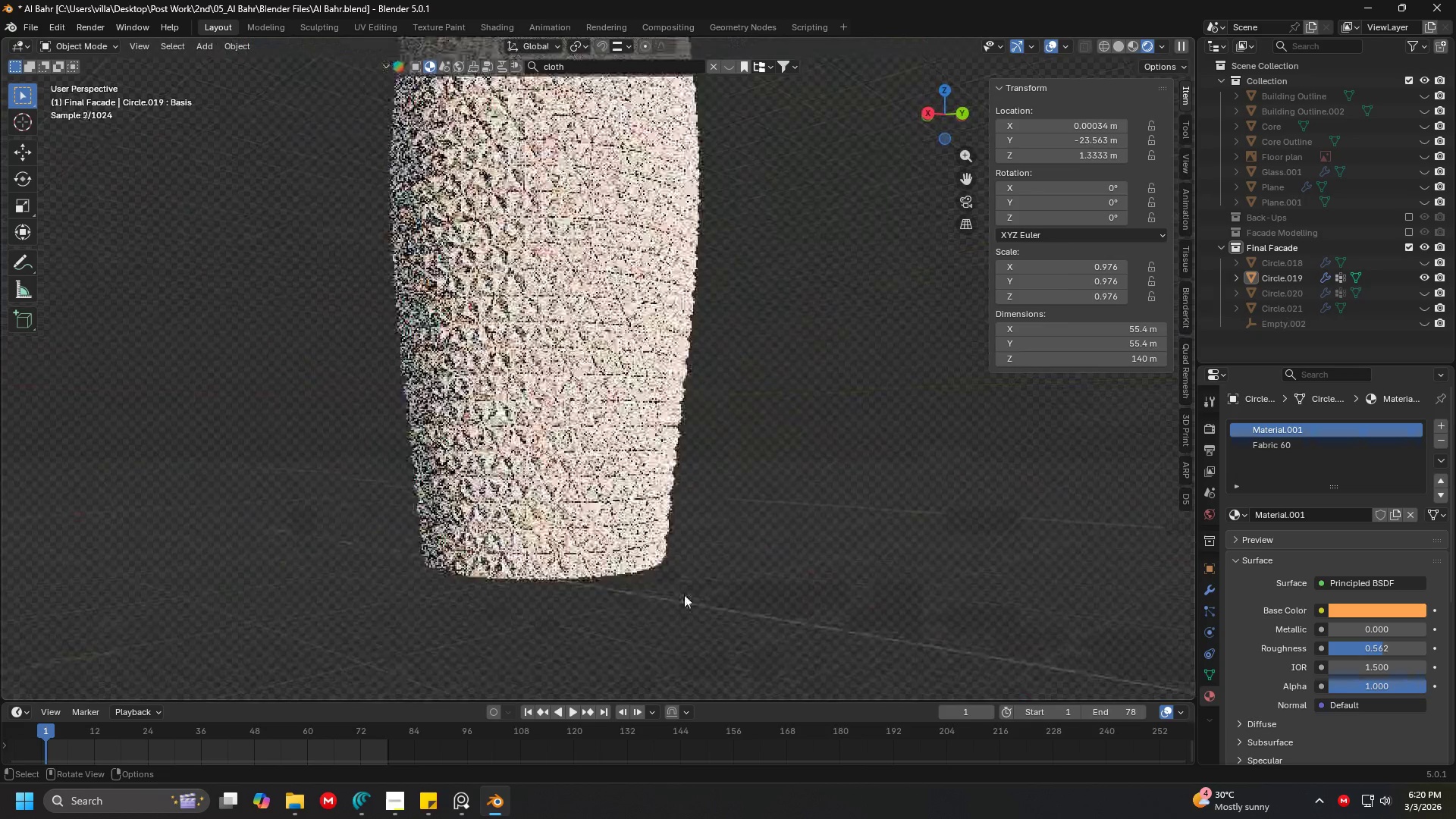 
scroll: coordinate [573, 393], scroll_direction: up, amount: 2.0
 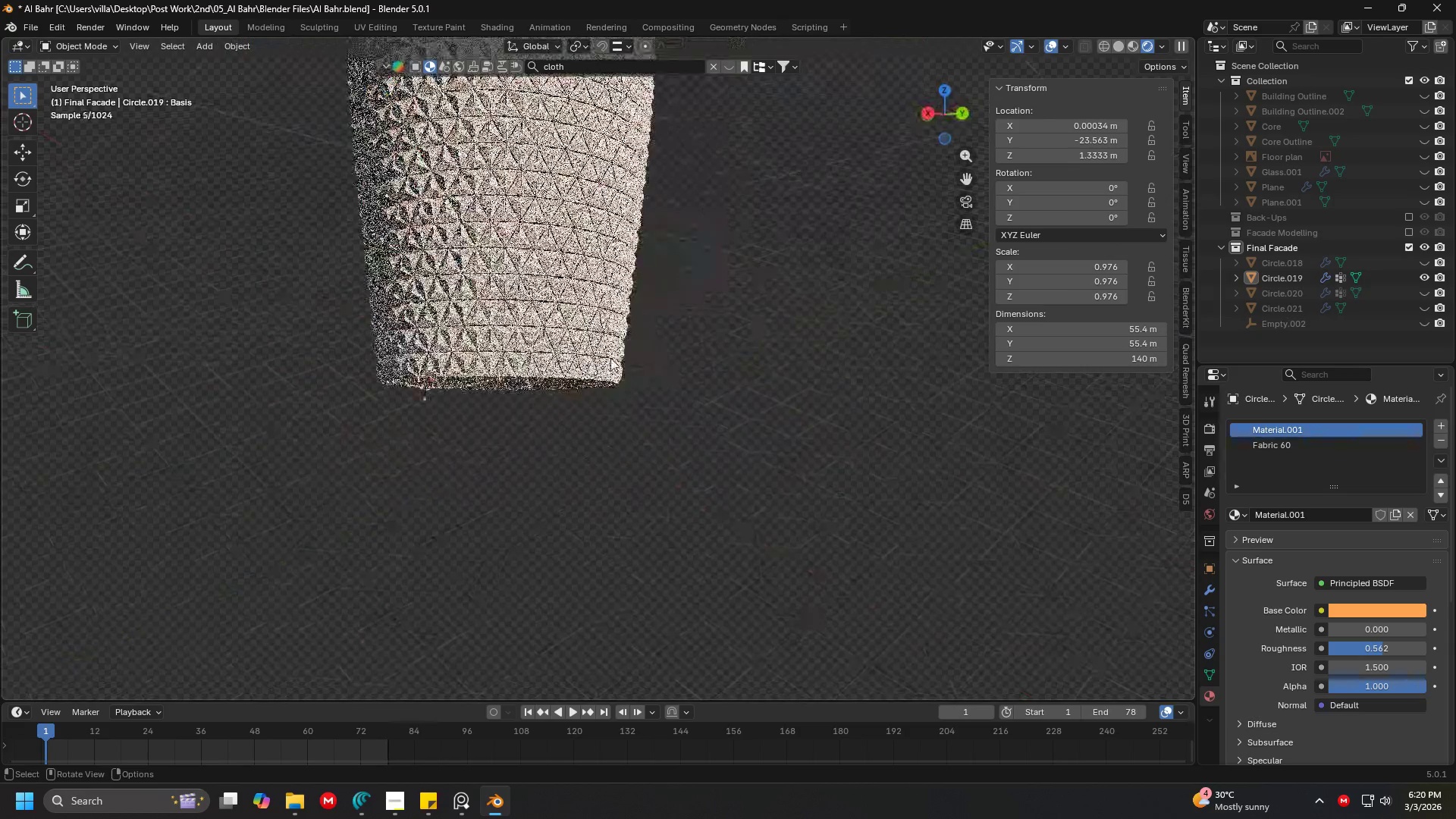 
left_click([817, 491])
 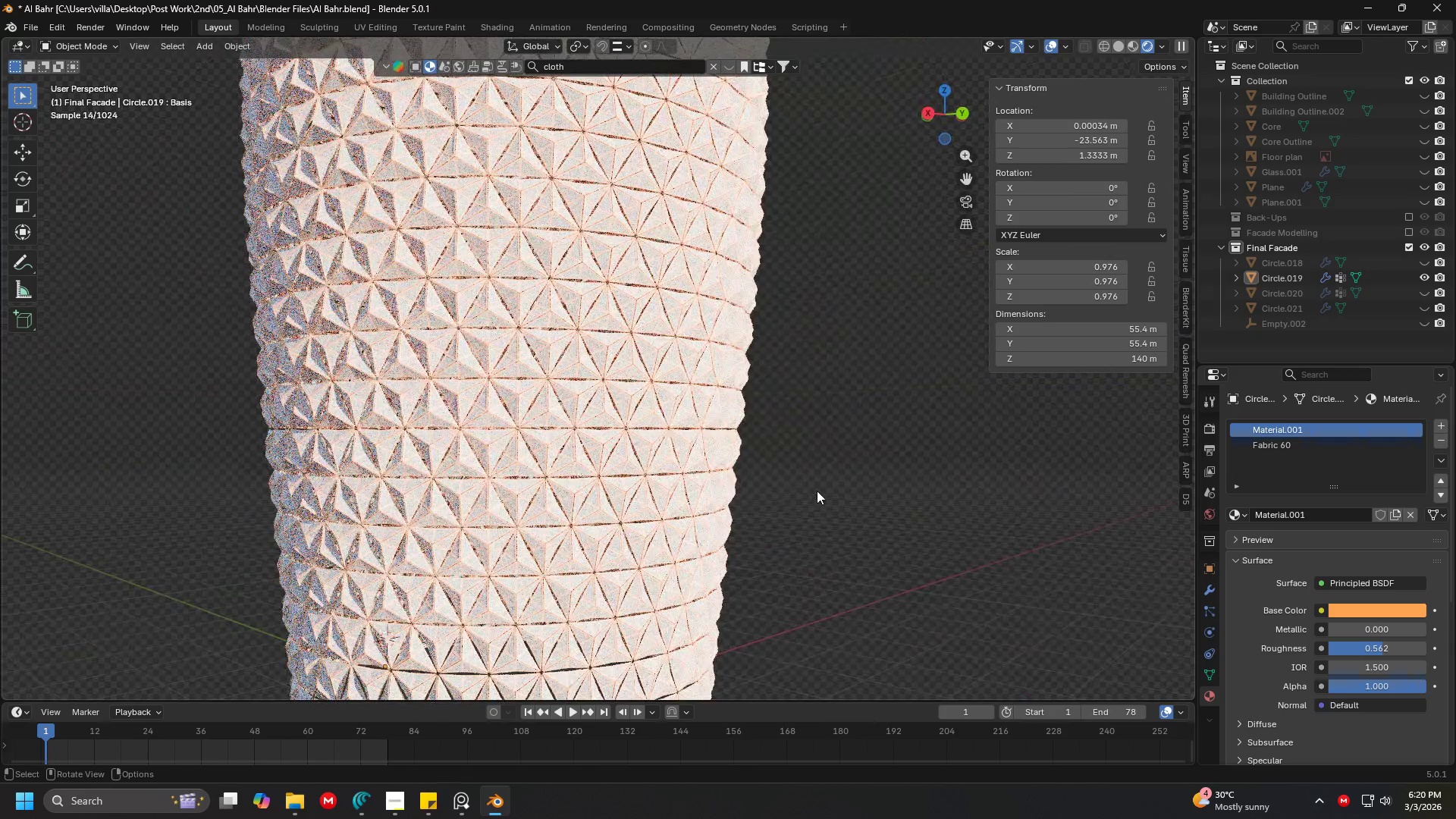 
scroll: coordinate [687, 449], scroll_direction: up, amount: 7.0
 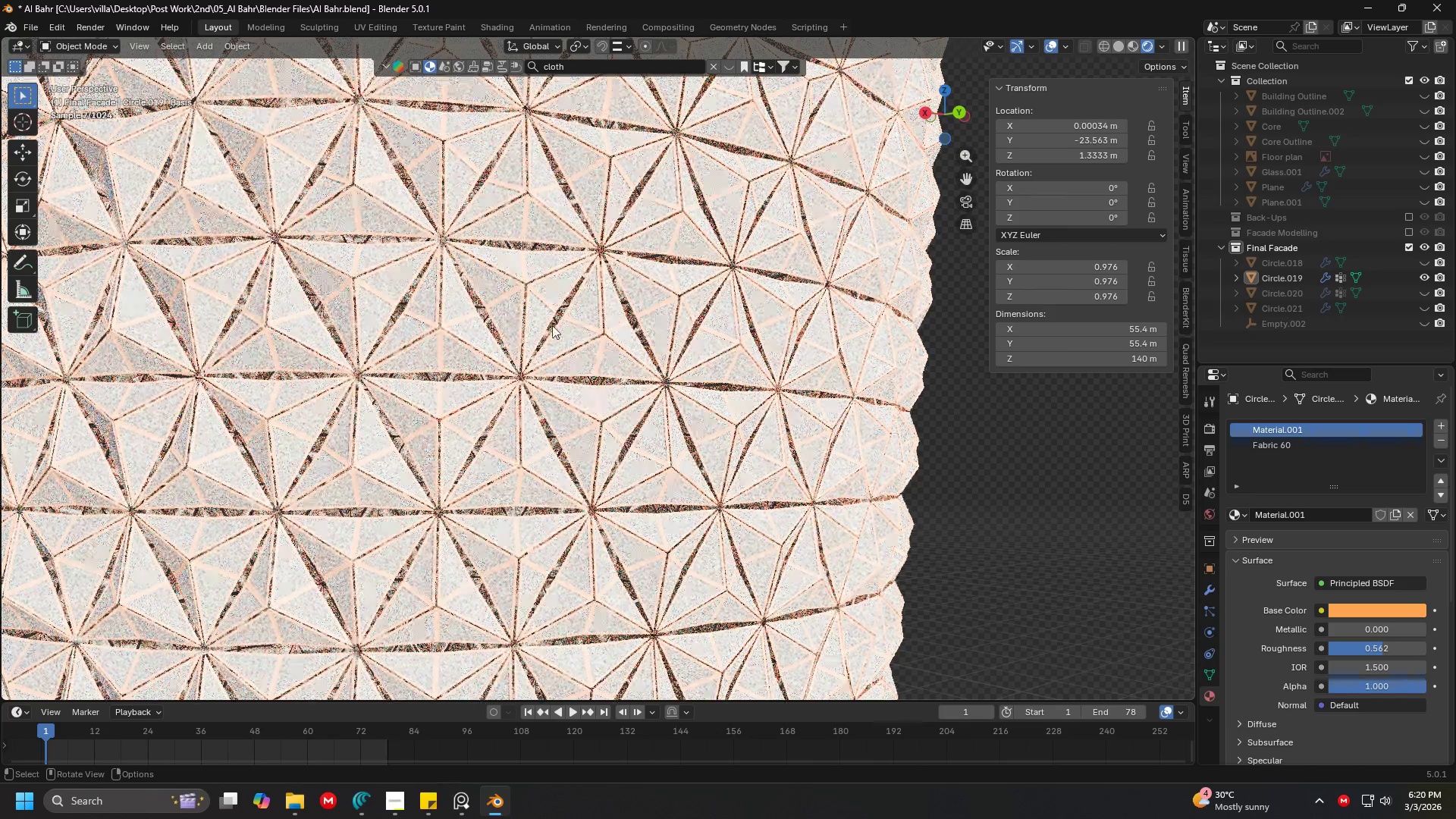 
left_click([544, 301])
 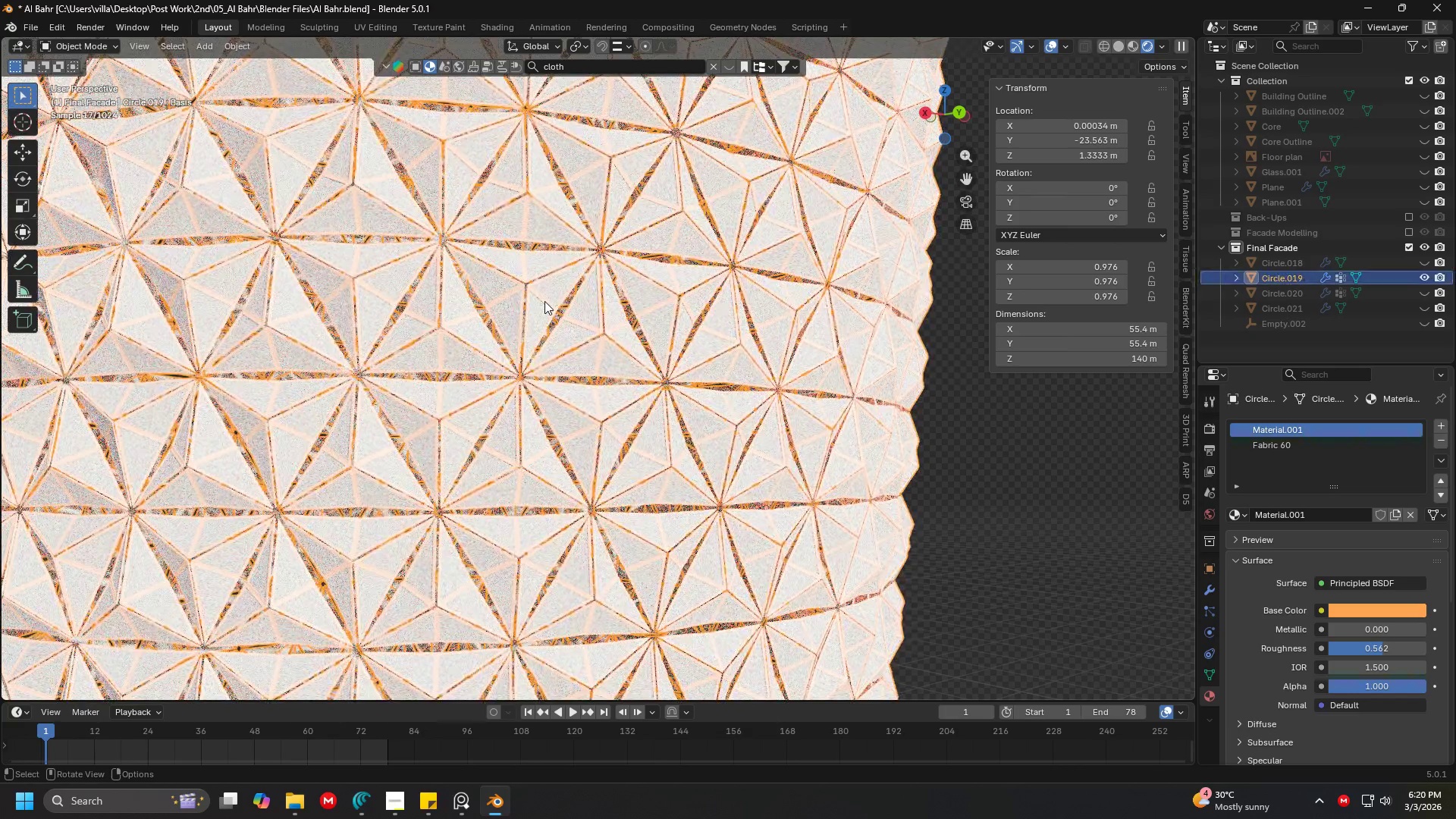 
left_click([544, 301])
 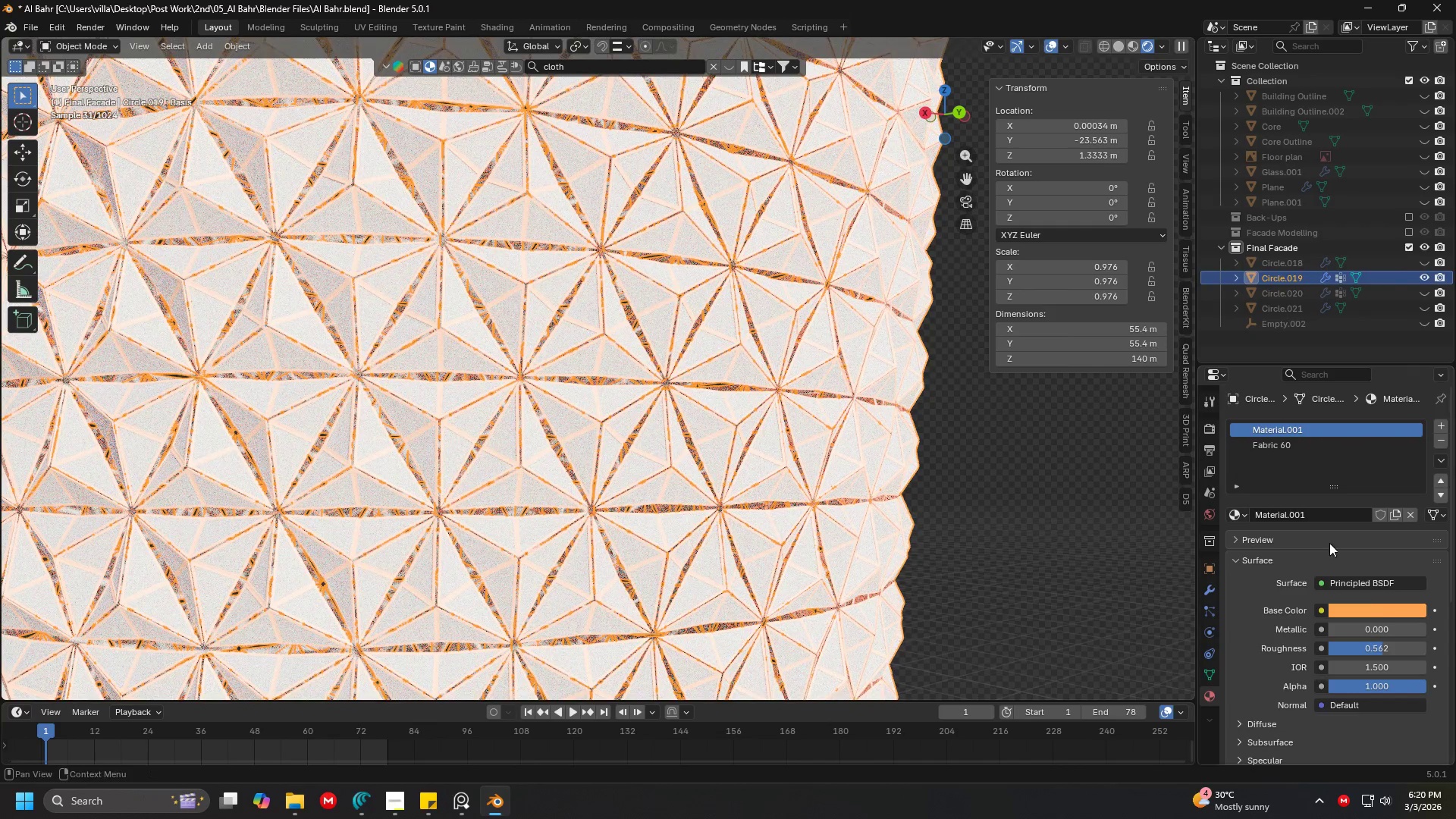 
left_click([1377, 608])
 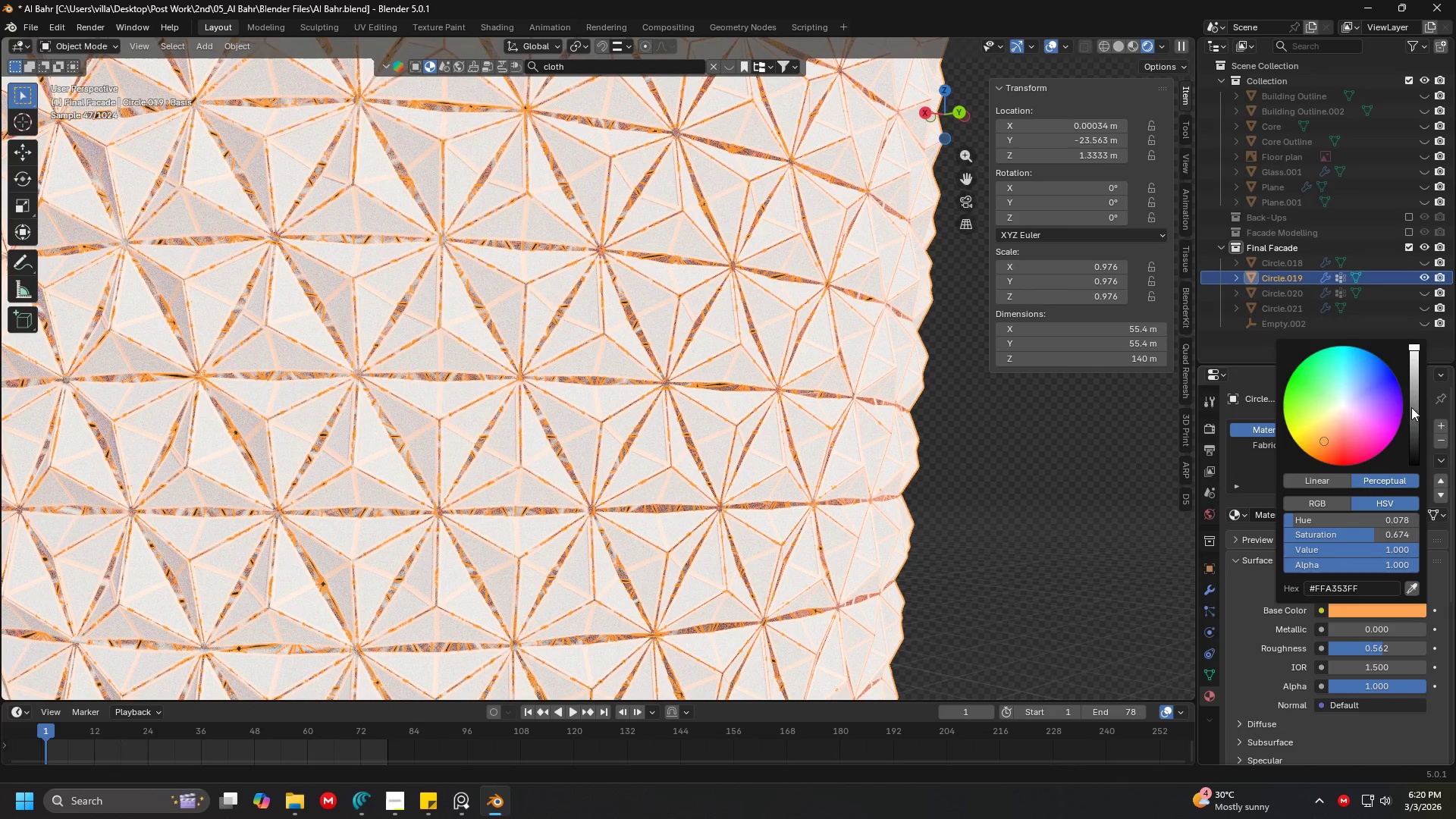 
left_click([1415, 406])
 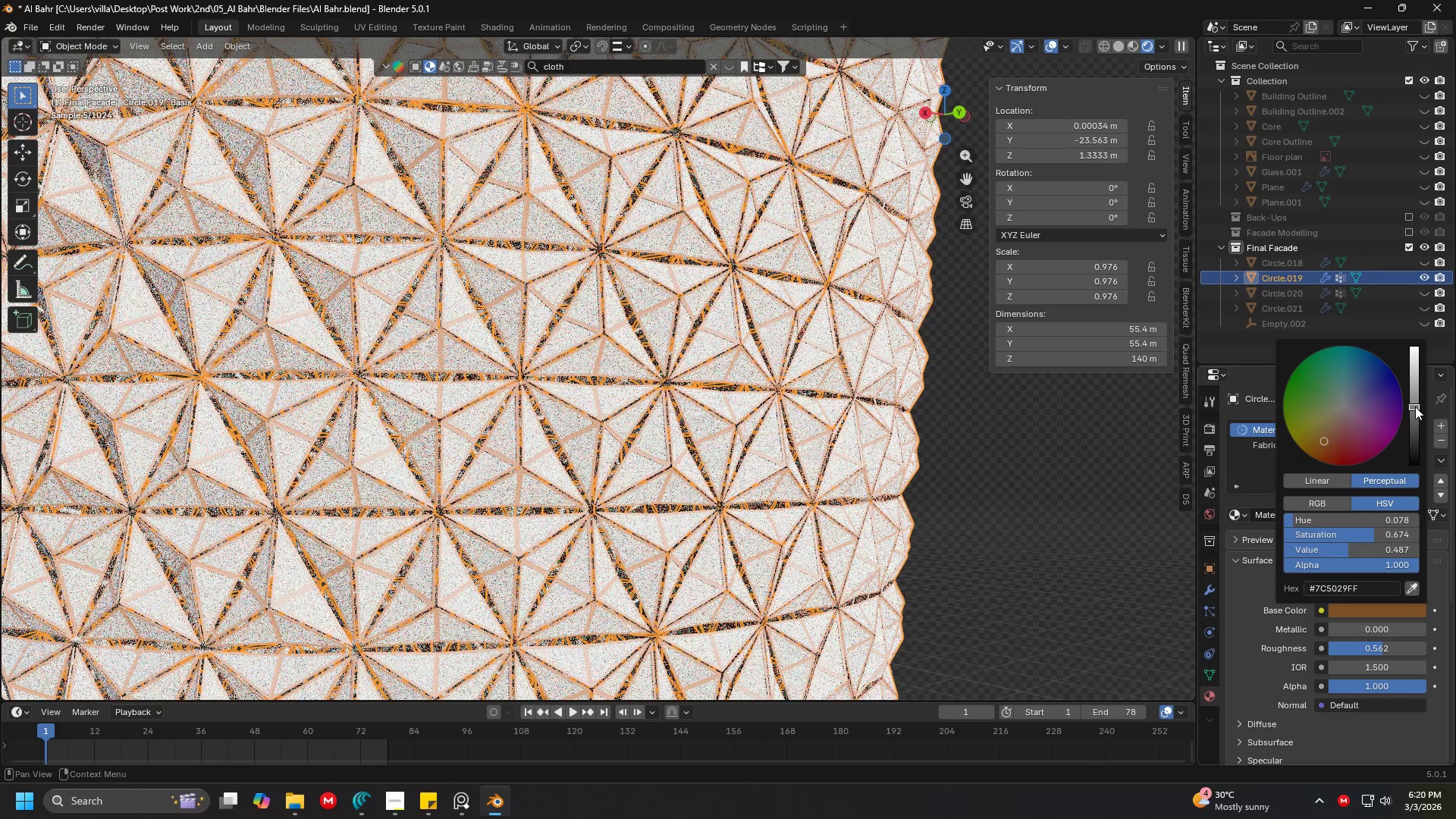 
left_click([1414, 424])
 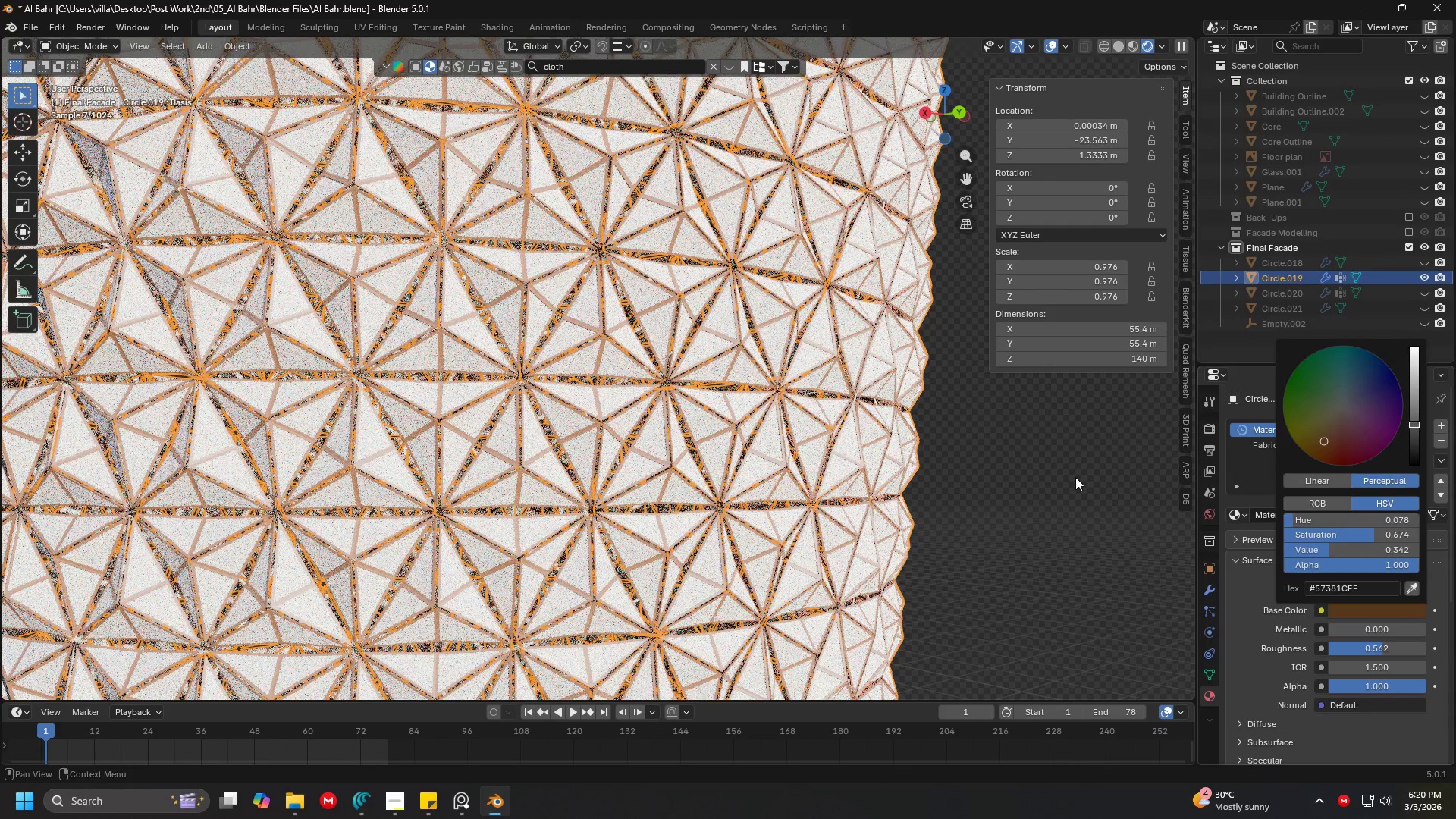 
double_click([1037, 480])
 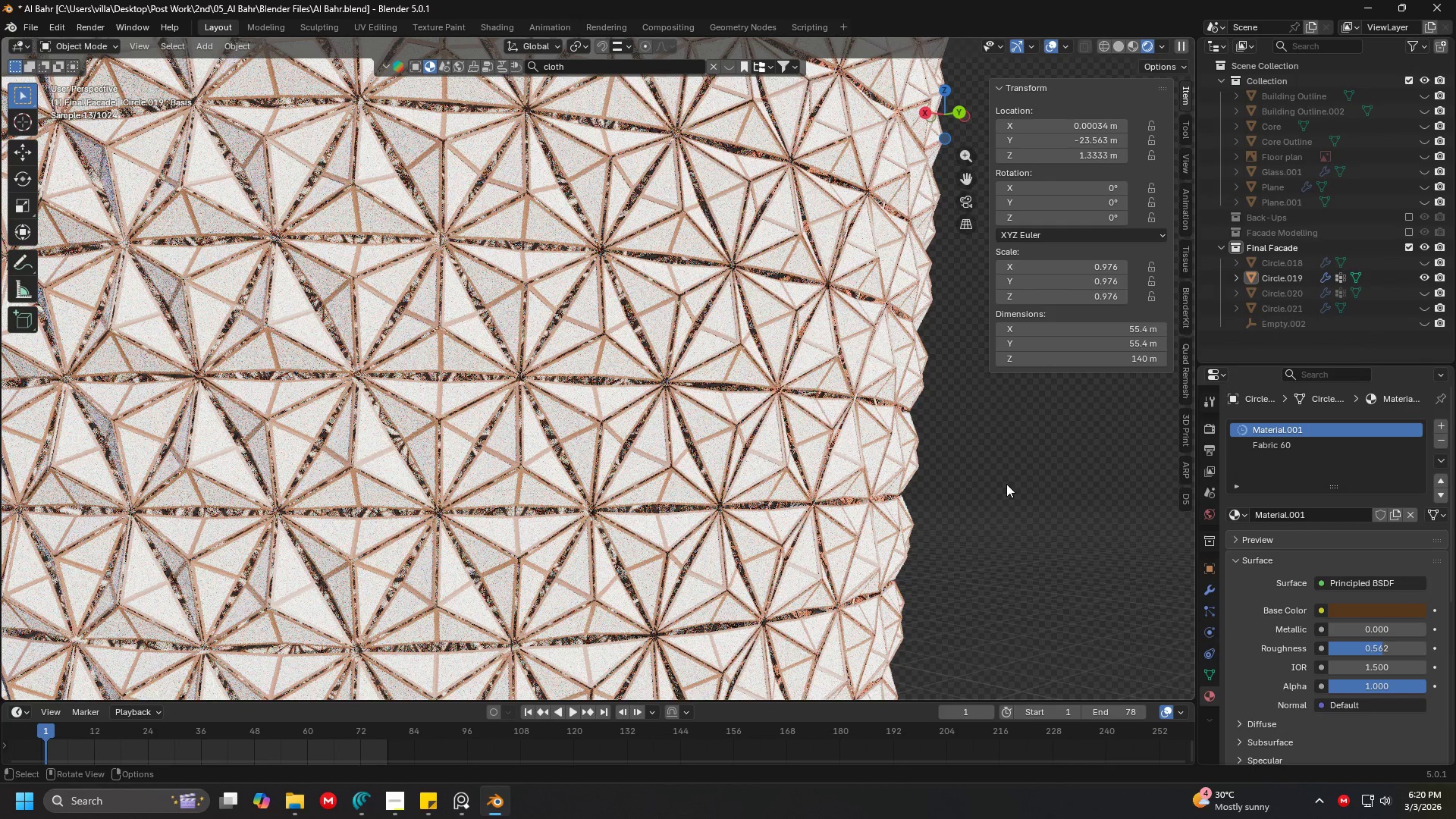 
scroll: coordinate [981, 496], scroll_direction: down, amount: 2.0
 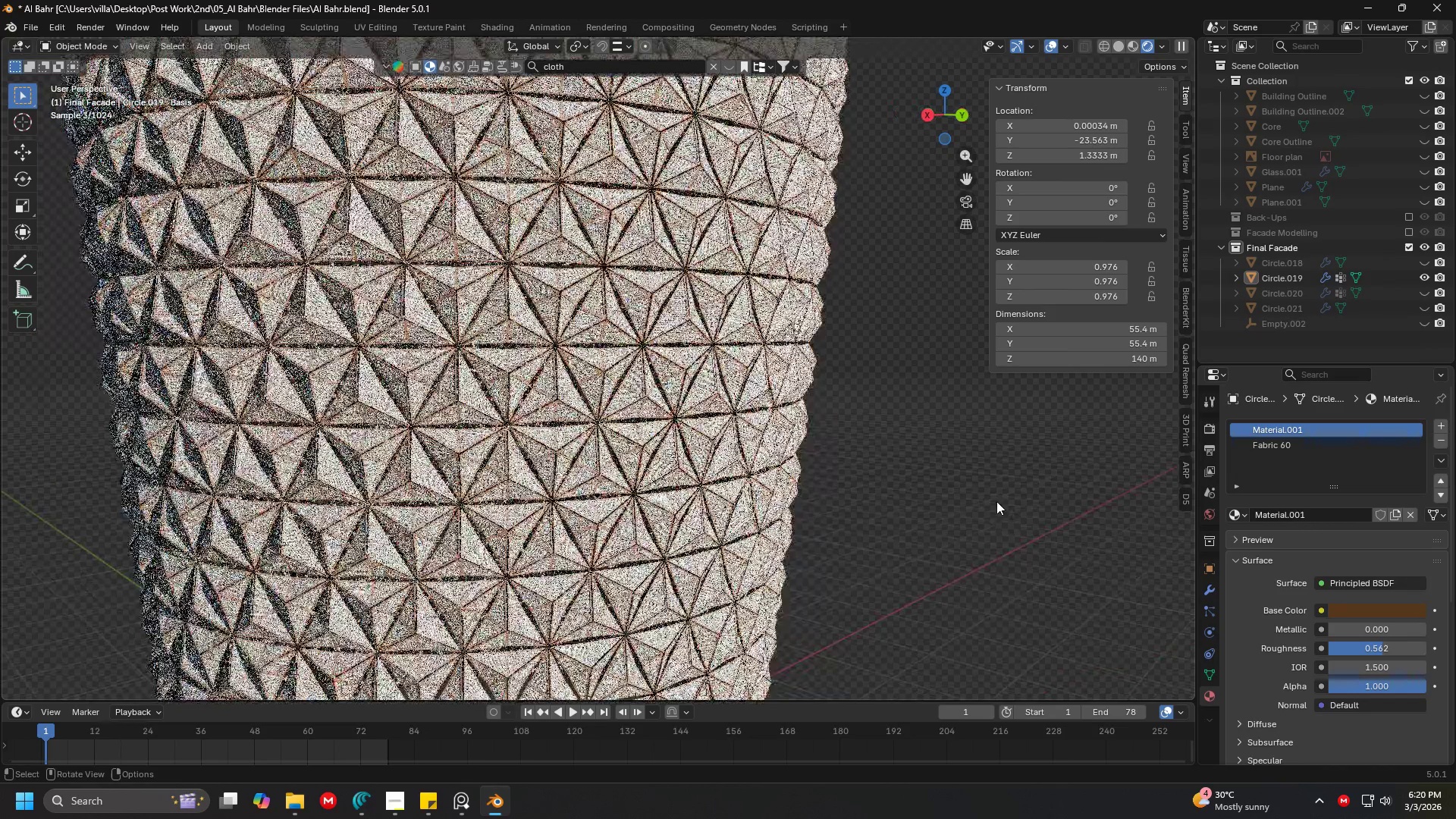 
left_click([962, 437])
 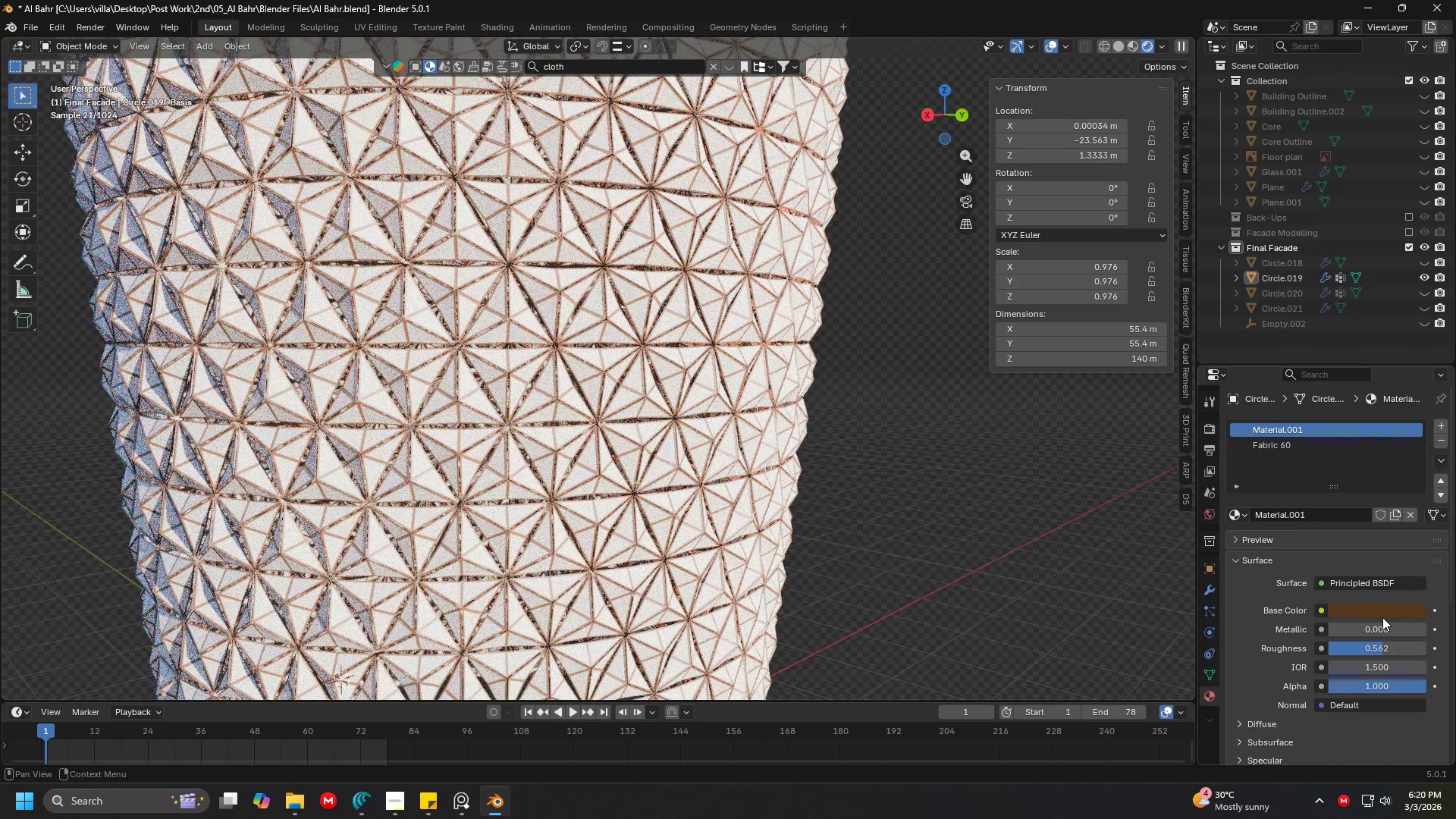 
double_click([1382, 617])
 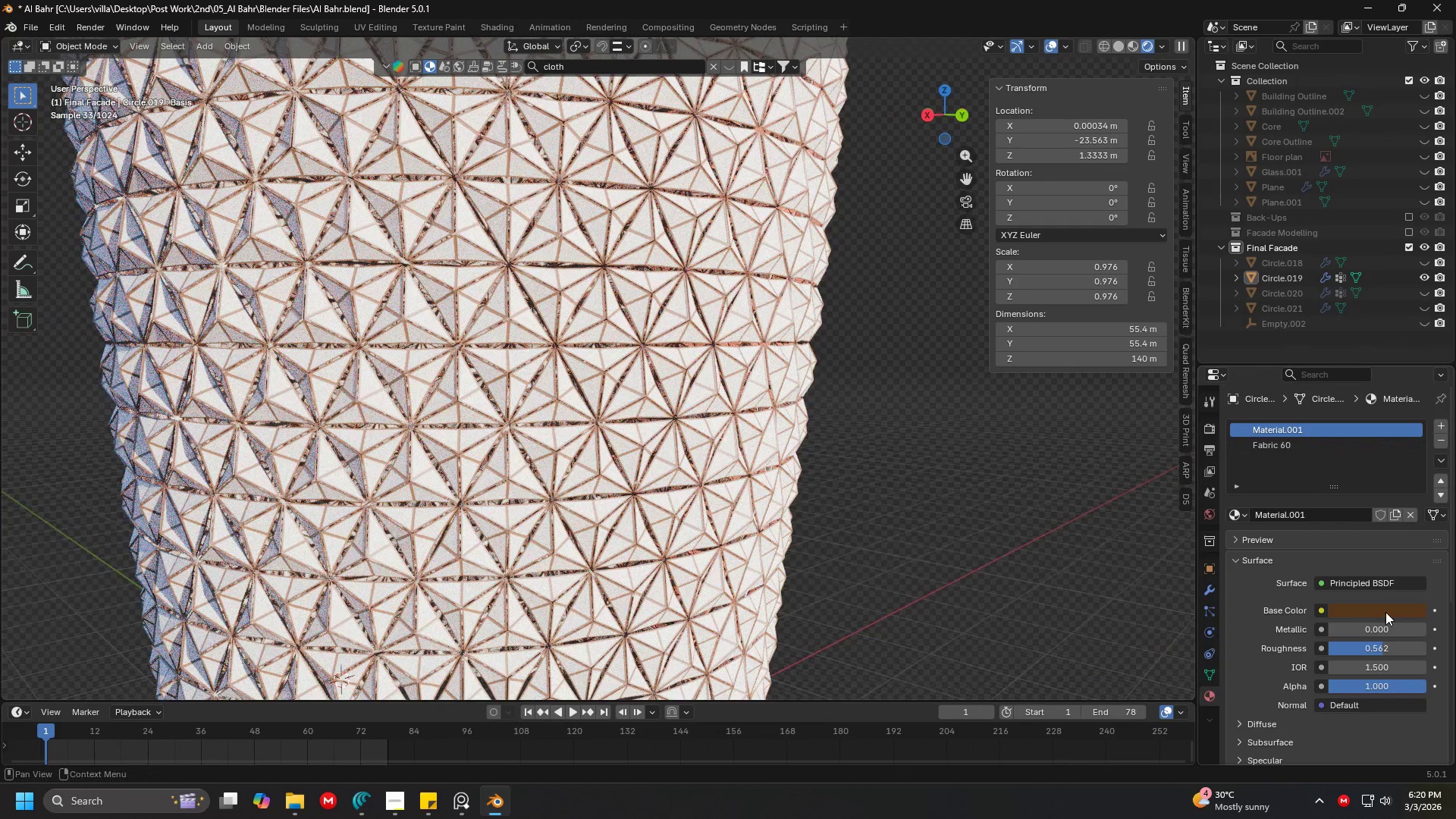 
triple_click([1386, 612])
 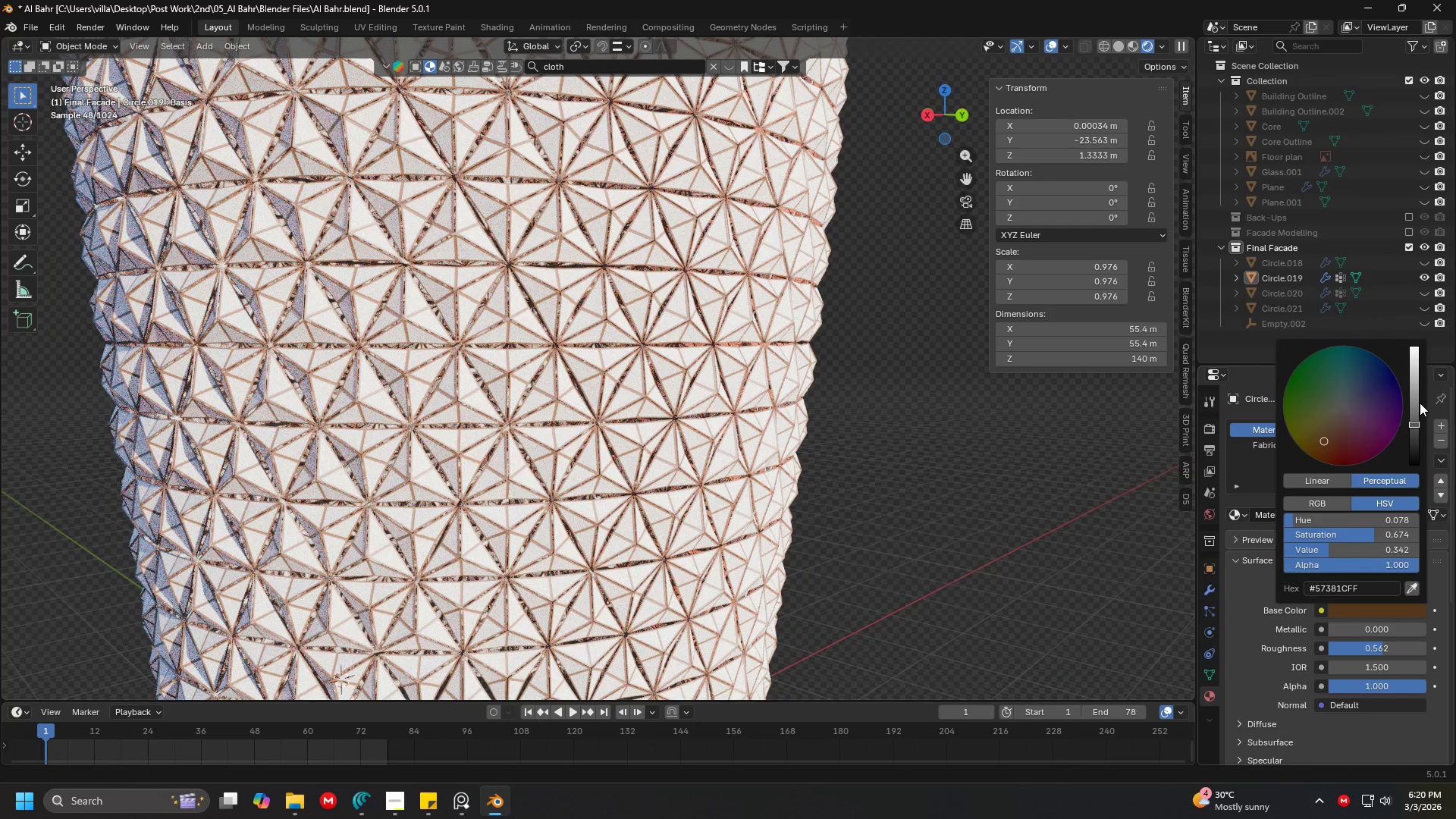 
left_click([1412, 398])
 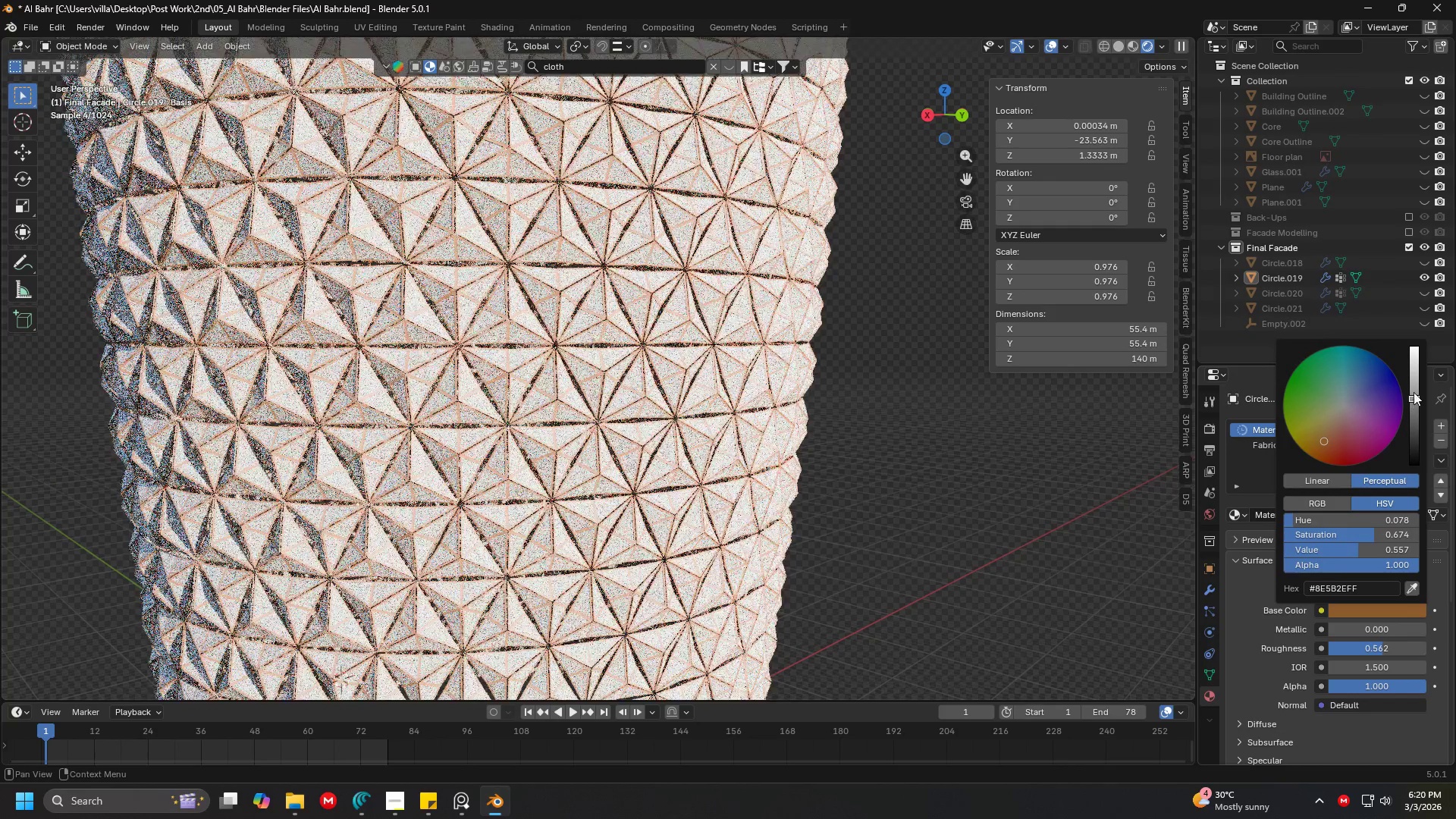 
left_click([1415, 385])
 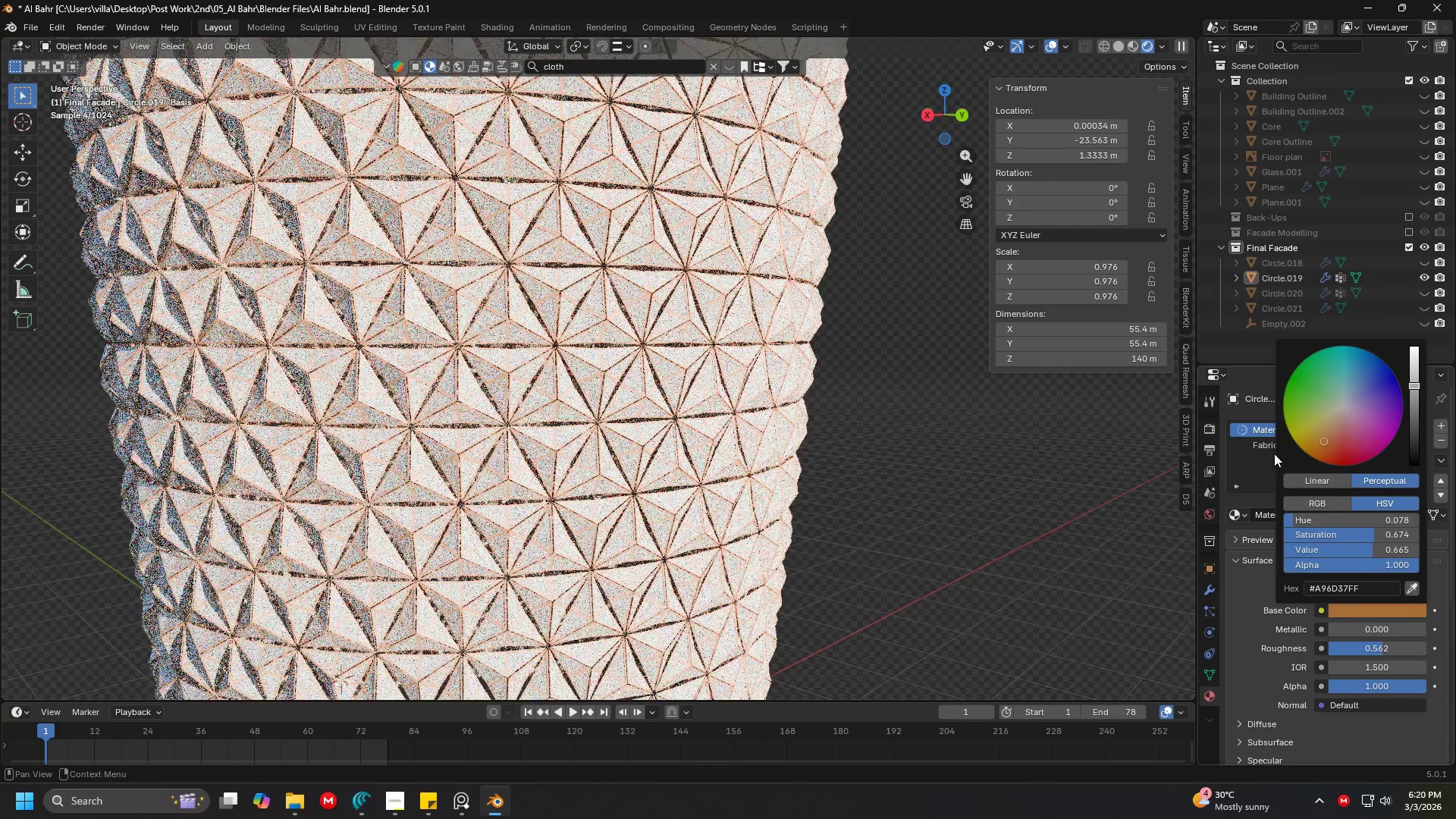 
left_click([937, 564])
 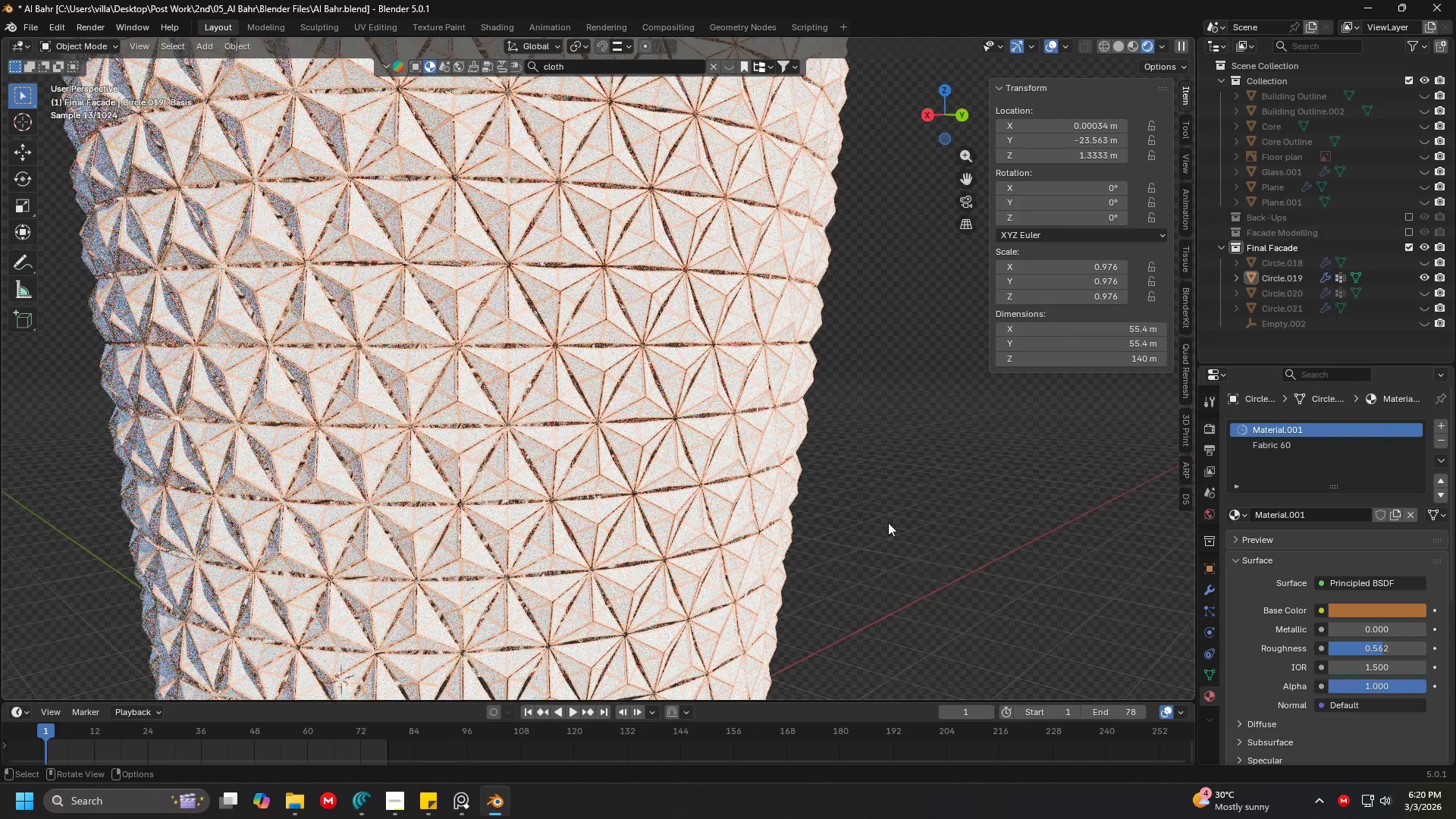 
left_click([881, 505])
 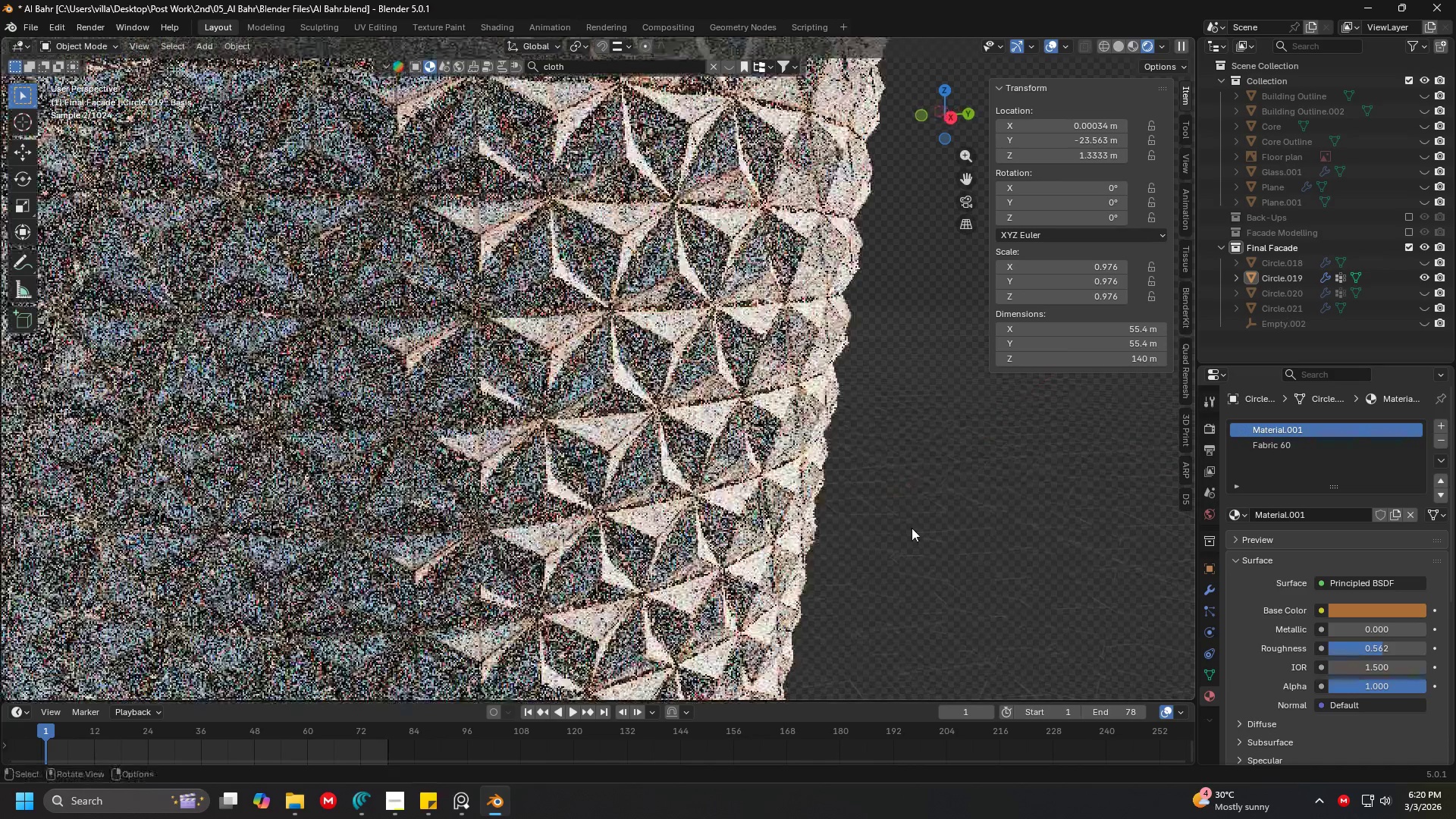 
key(Alt+H)
 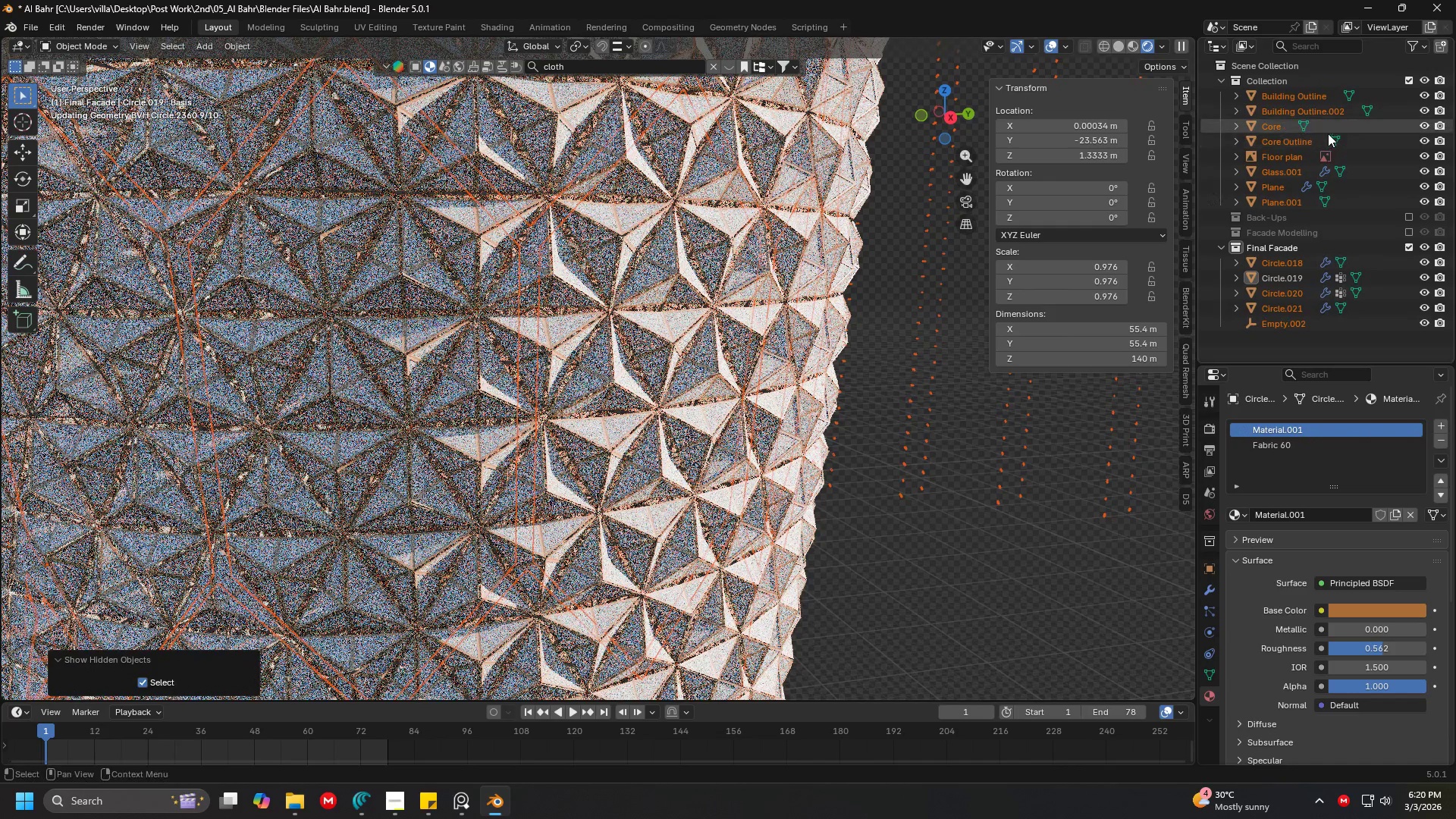 
scroll: coordinate [776, 463], scroll_direction: down, amount: 7.0
 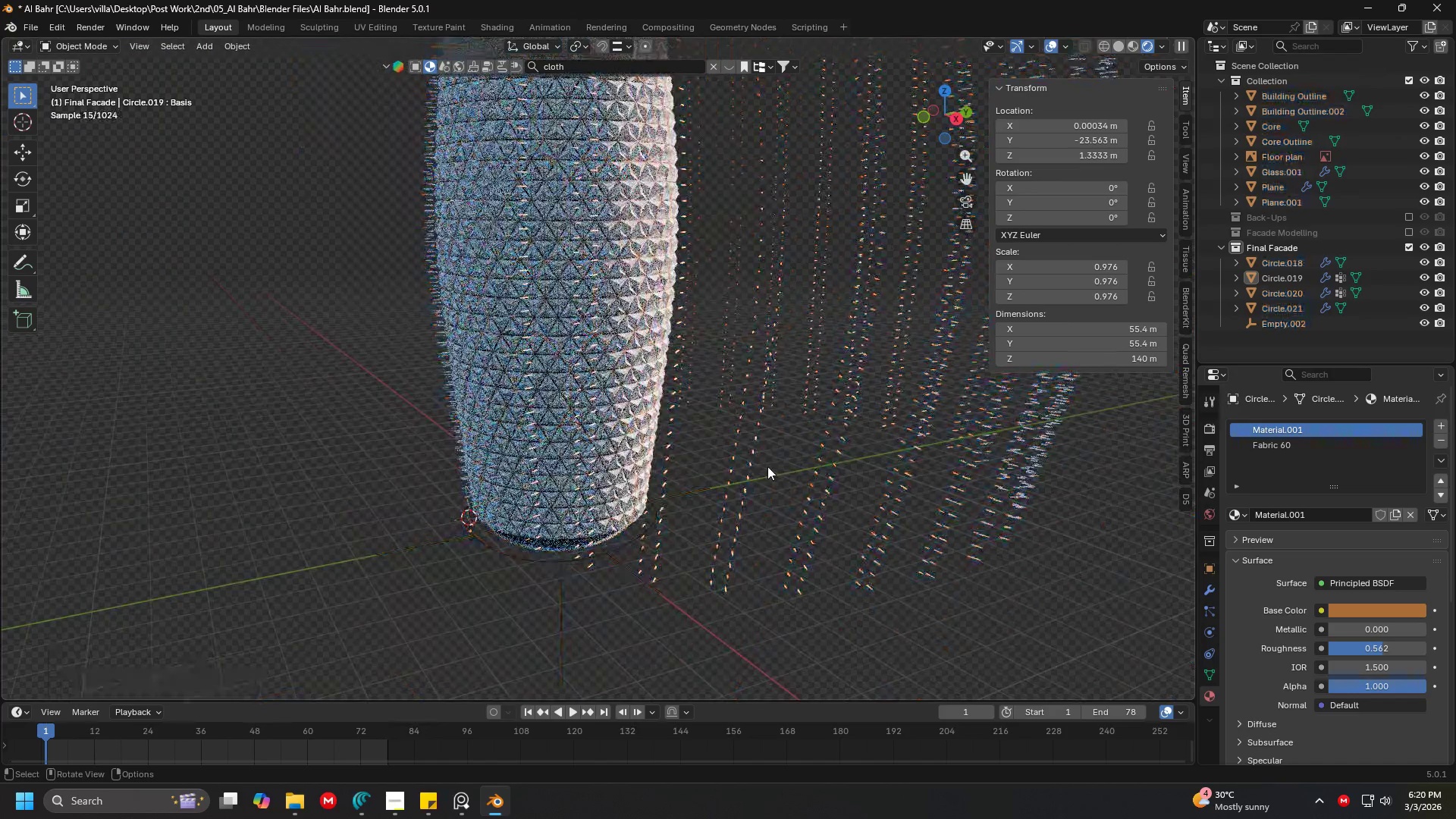 
left_click([753, 460])
 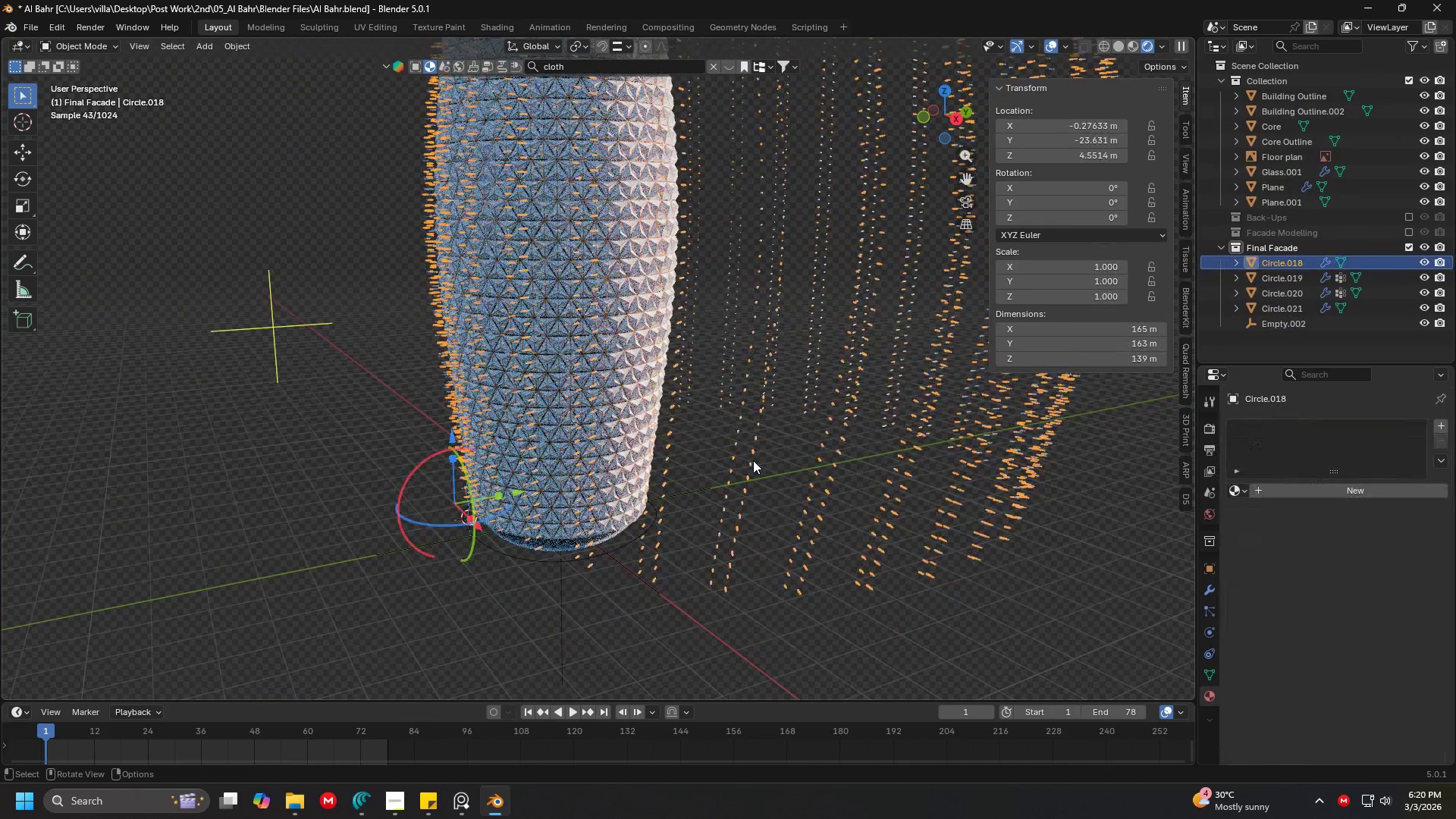 
key(H)
 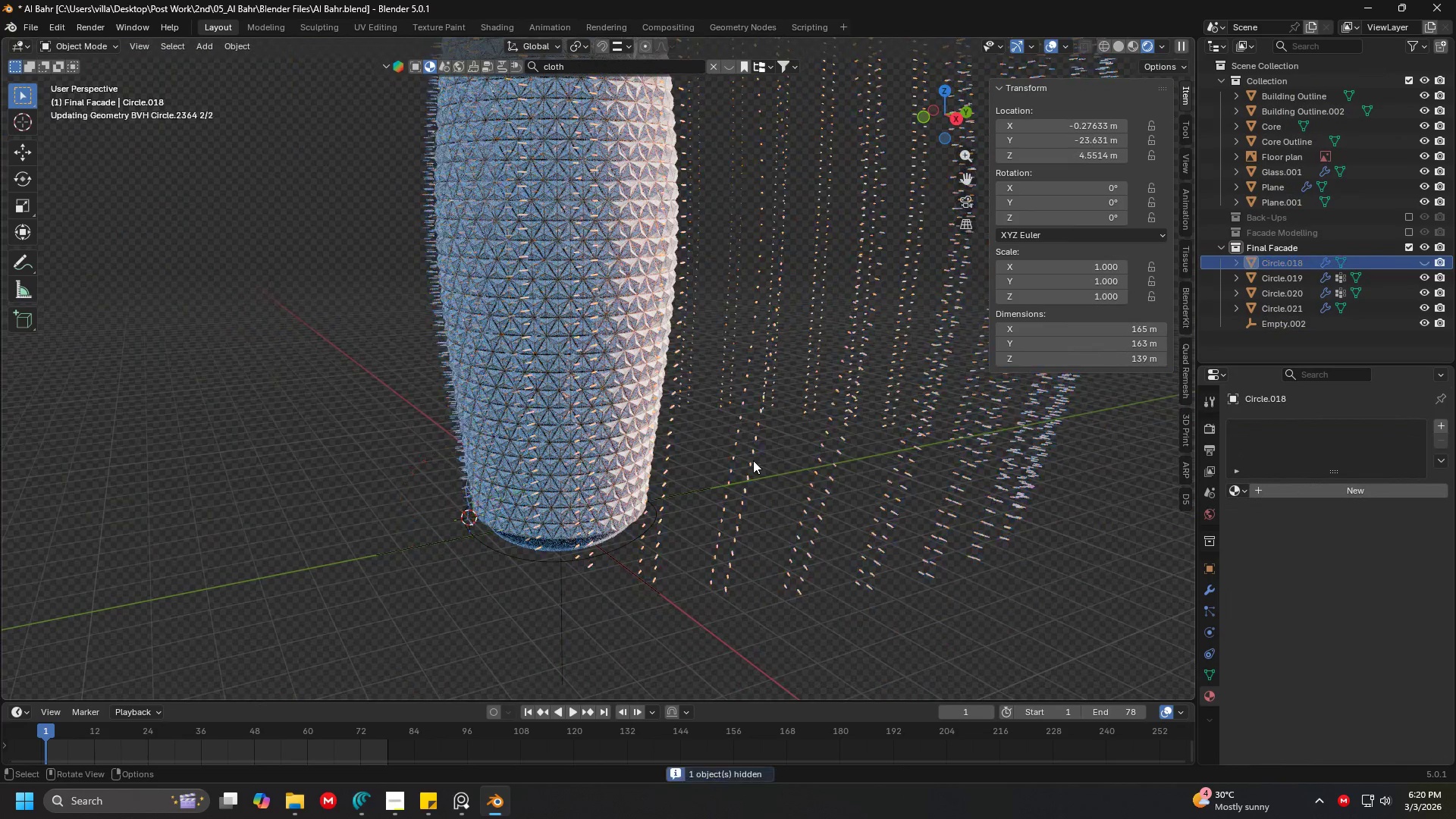 
key(Shift+ShiftLeft)
 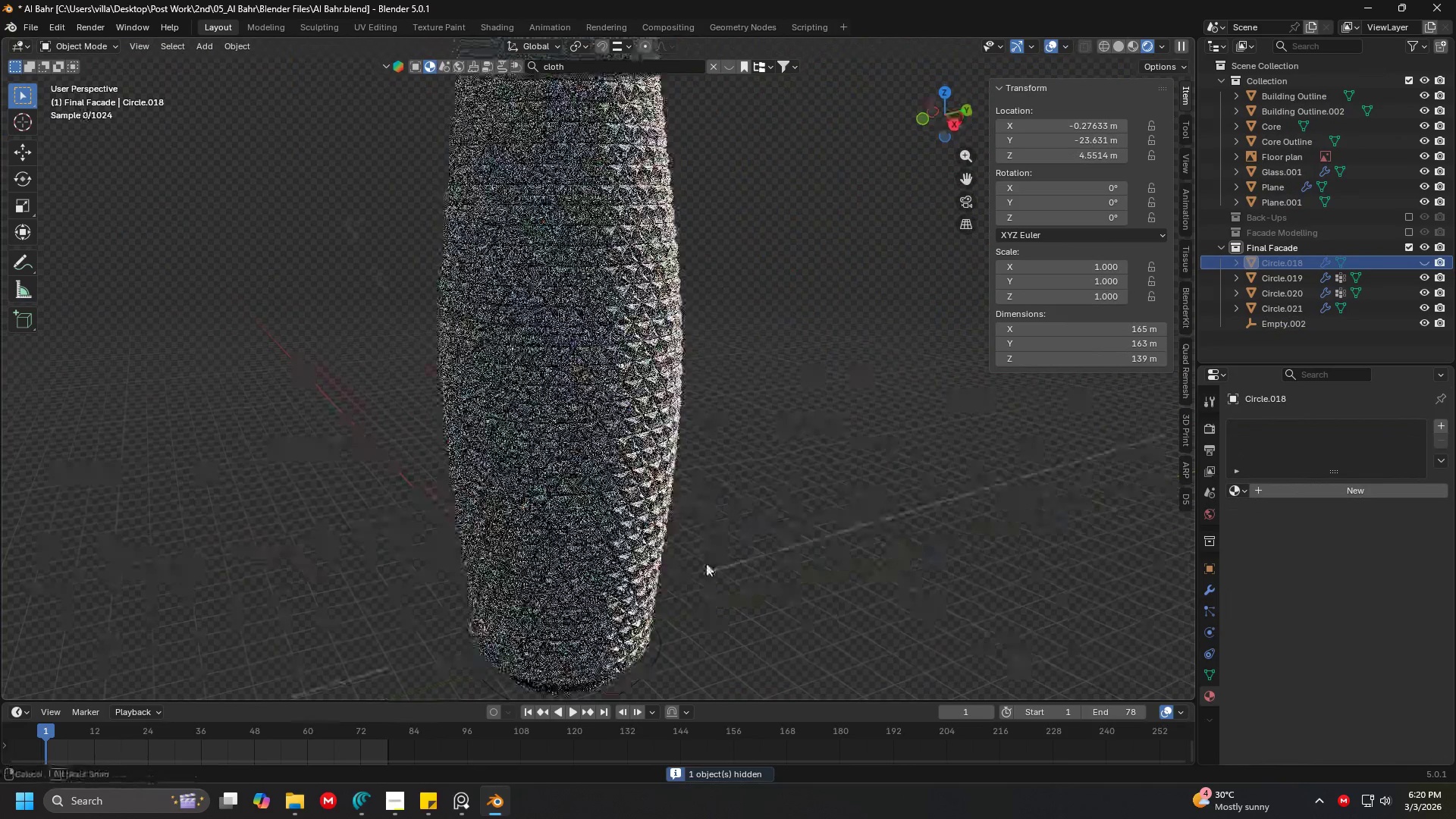 
scroll: coordinate [696, 586], scroll_direction: up, amount: 3.0
 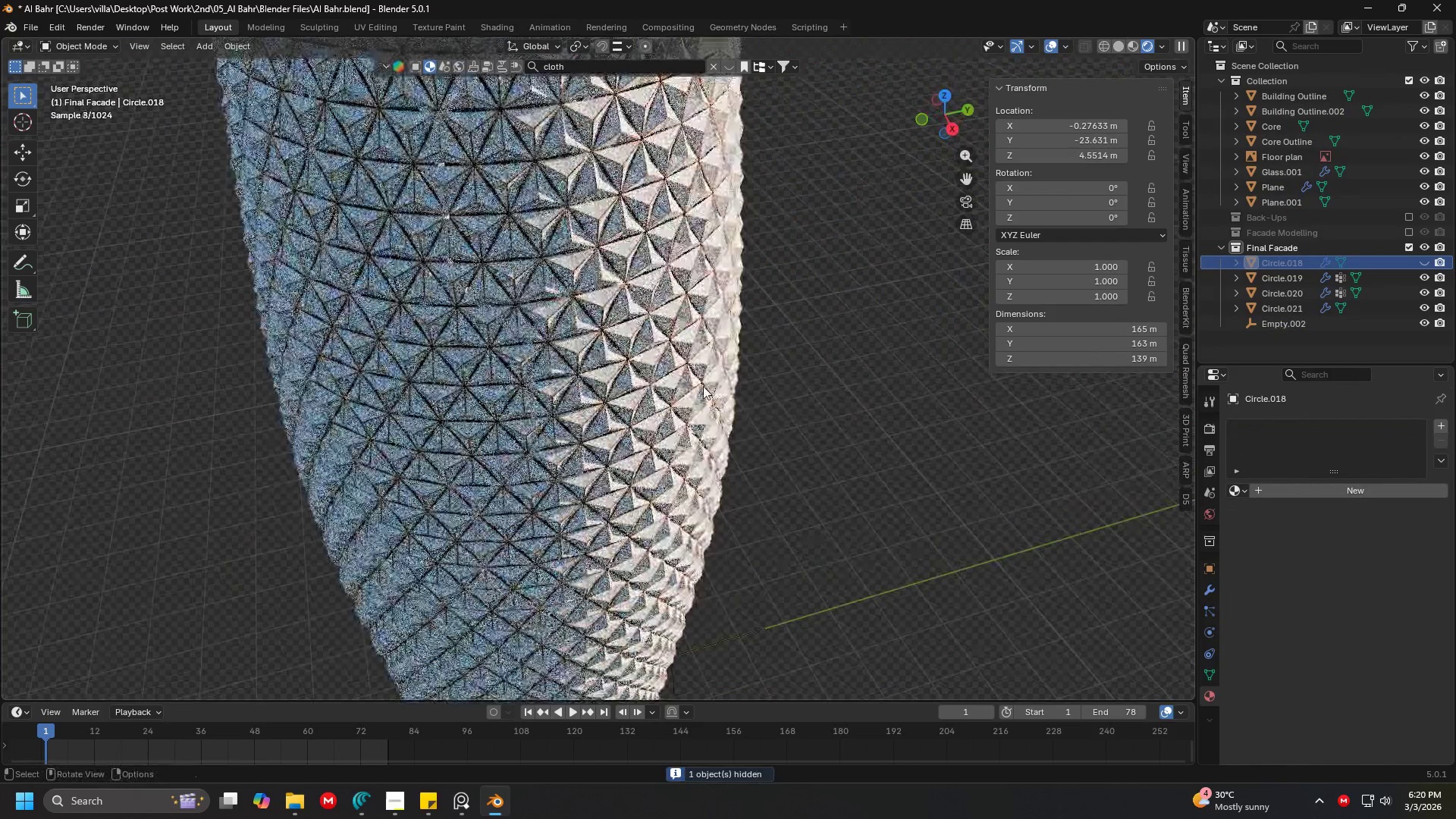 
scroll: coordinate [699, 397], scroll_direction: down, amount: 2.0
 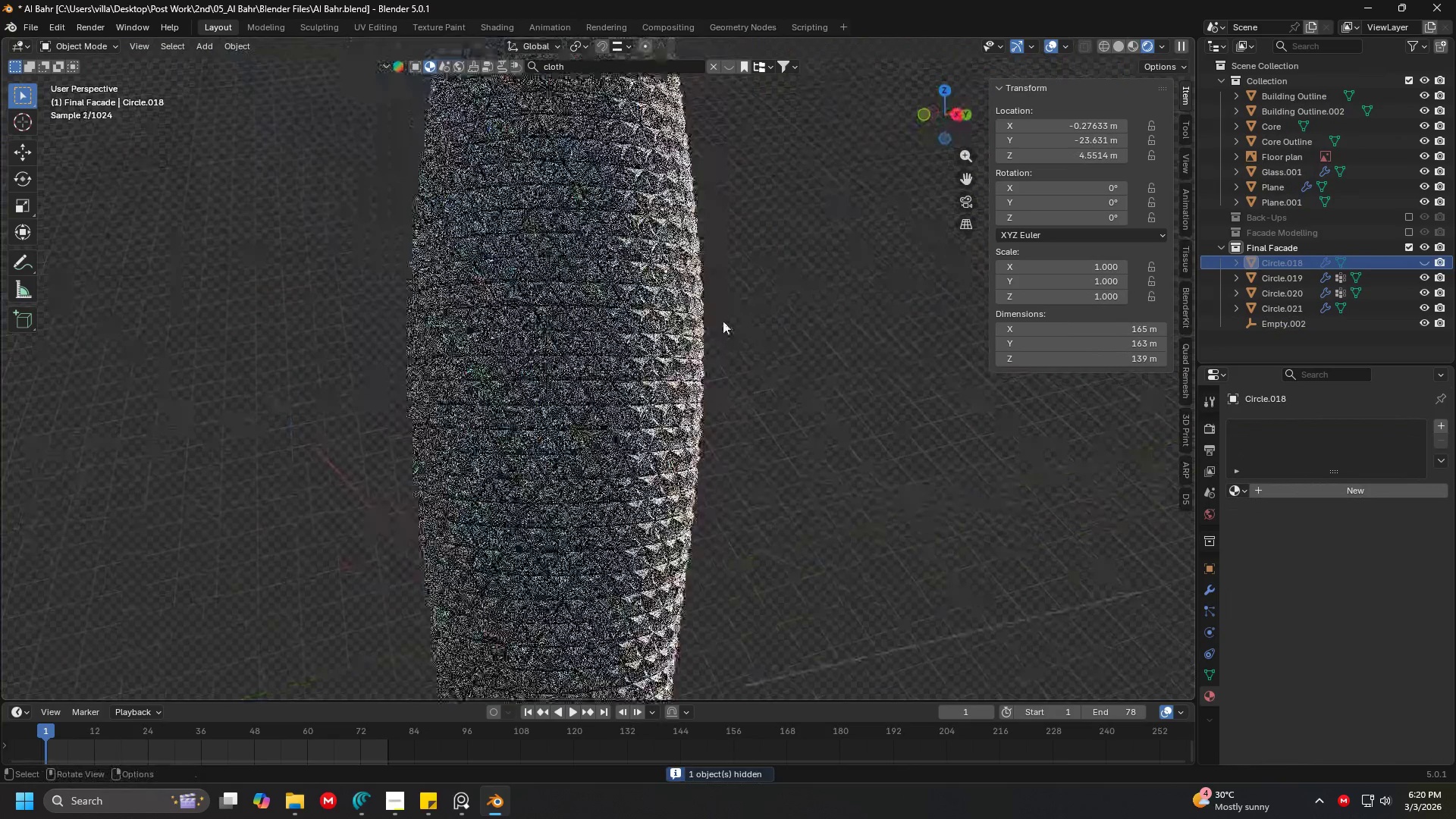 
key(Shift+ShiftLeft)
 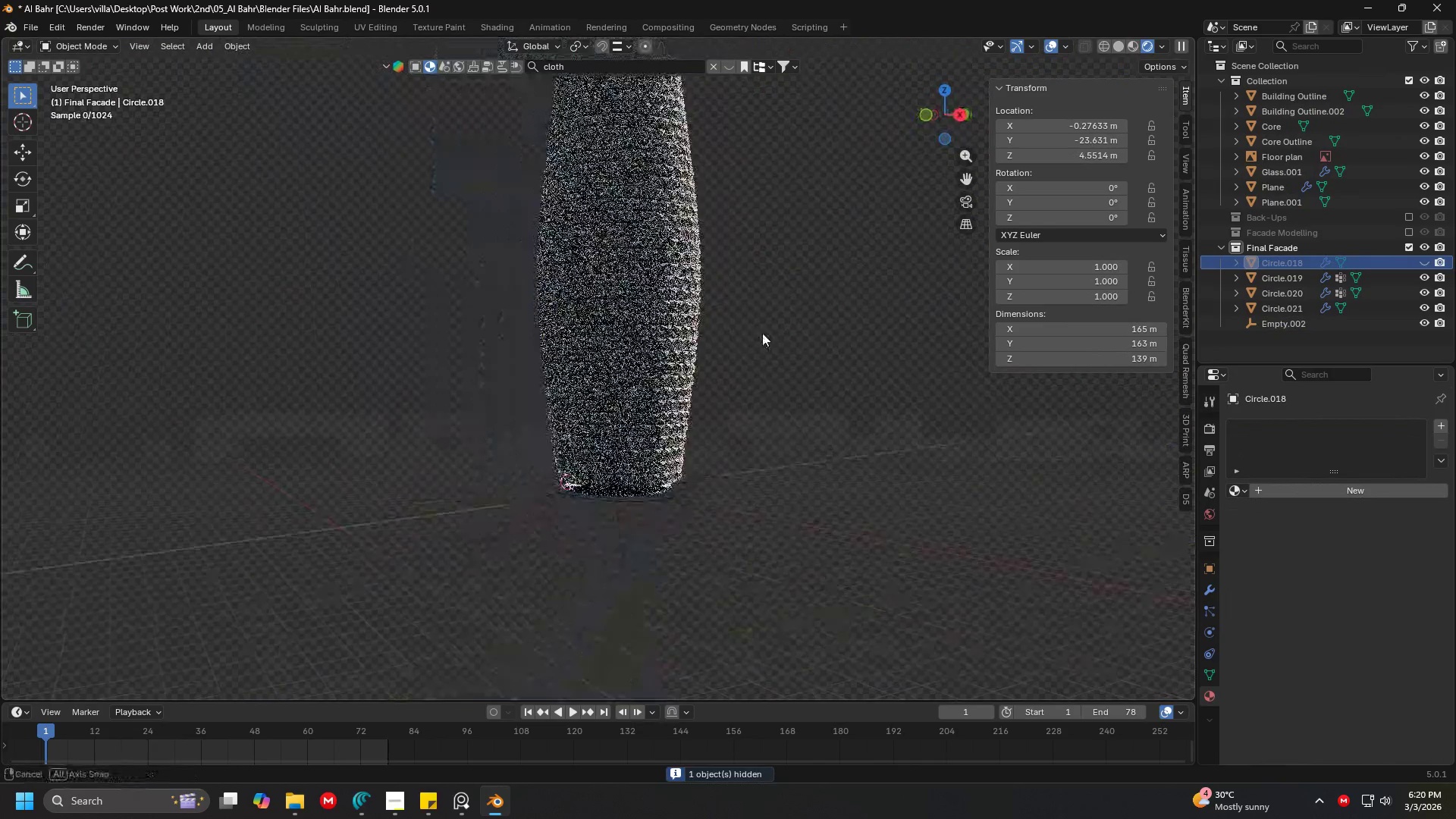 
scroll: coordinate [676, 406], scroll_direction: down, amount: 3.0
 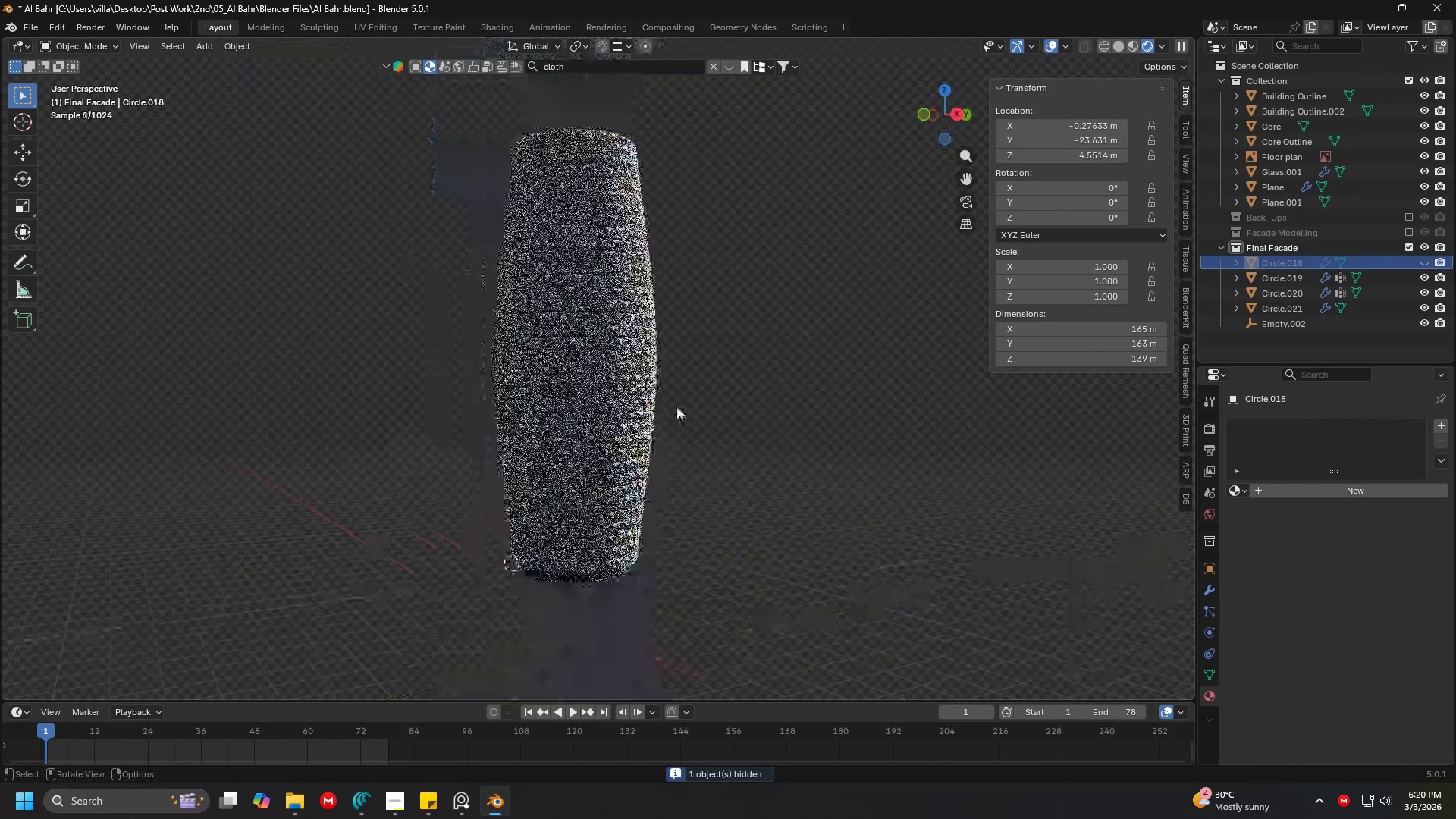 
scroll: coordinate [632, 311], scroll_direction: up, amount: 5.0
 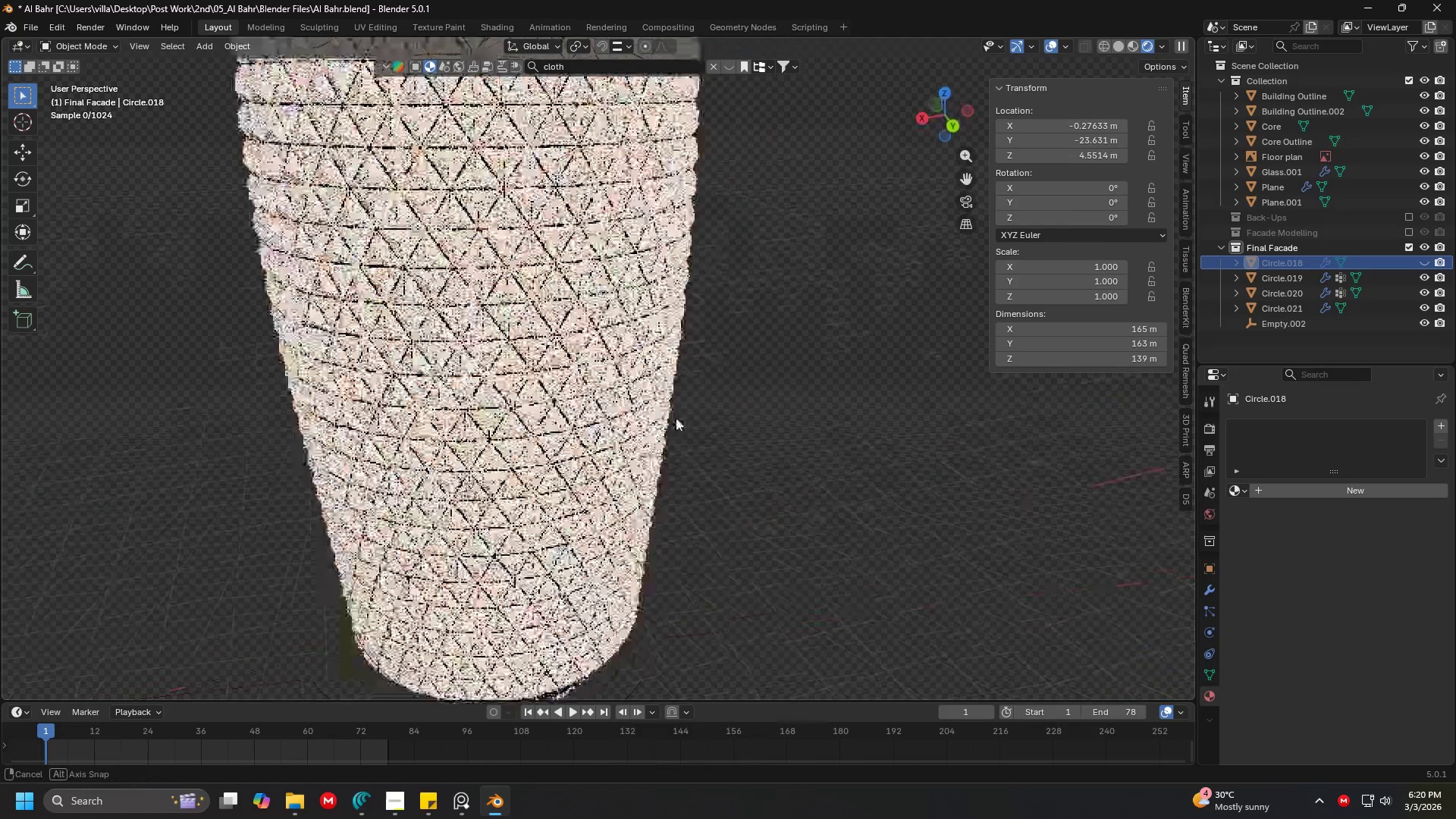 
scroll: coordinate [682, 333], scroll_direction: down, amount: 6.0
 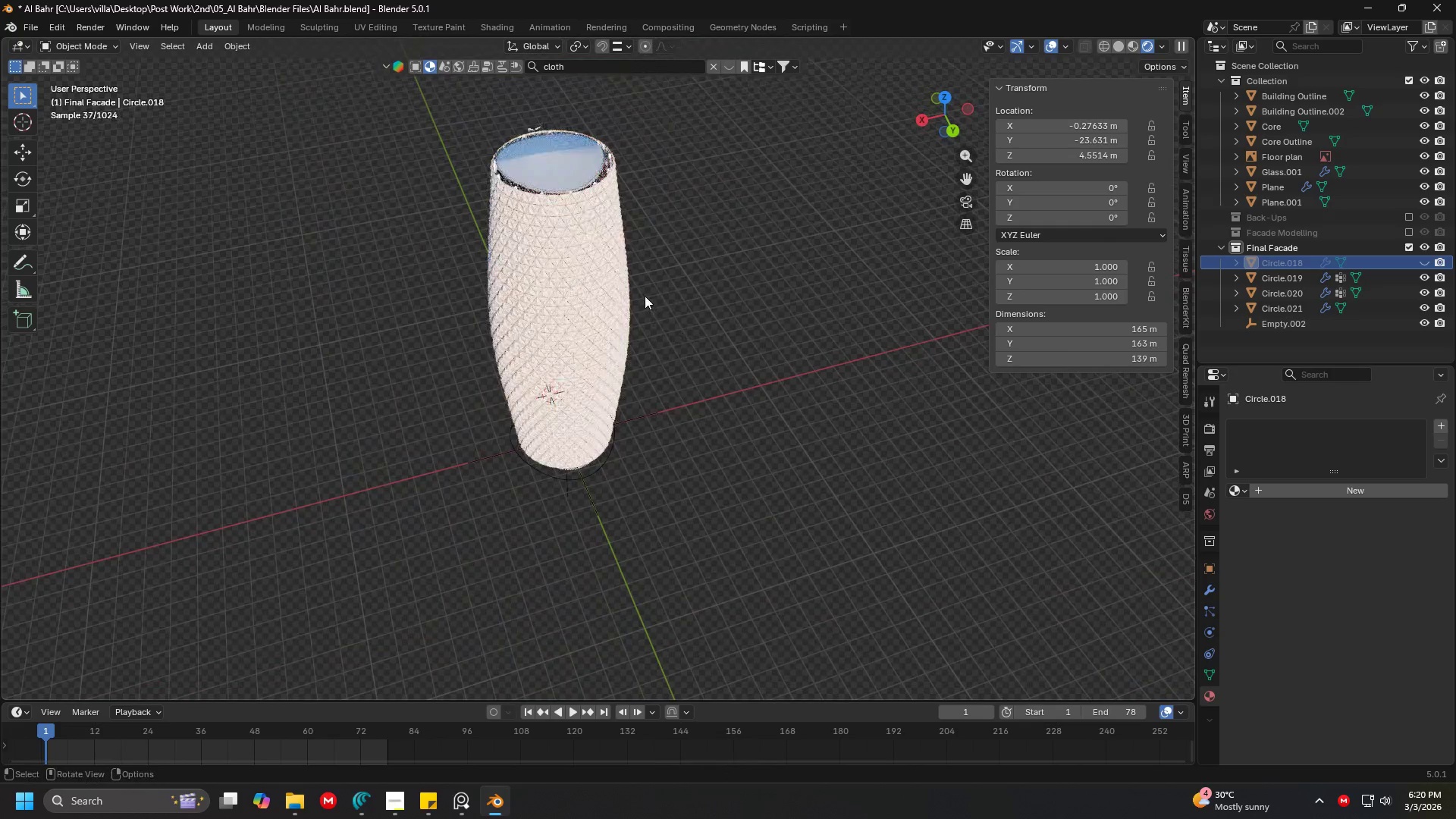 
key(Shift+ShiftLeft)
 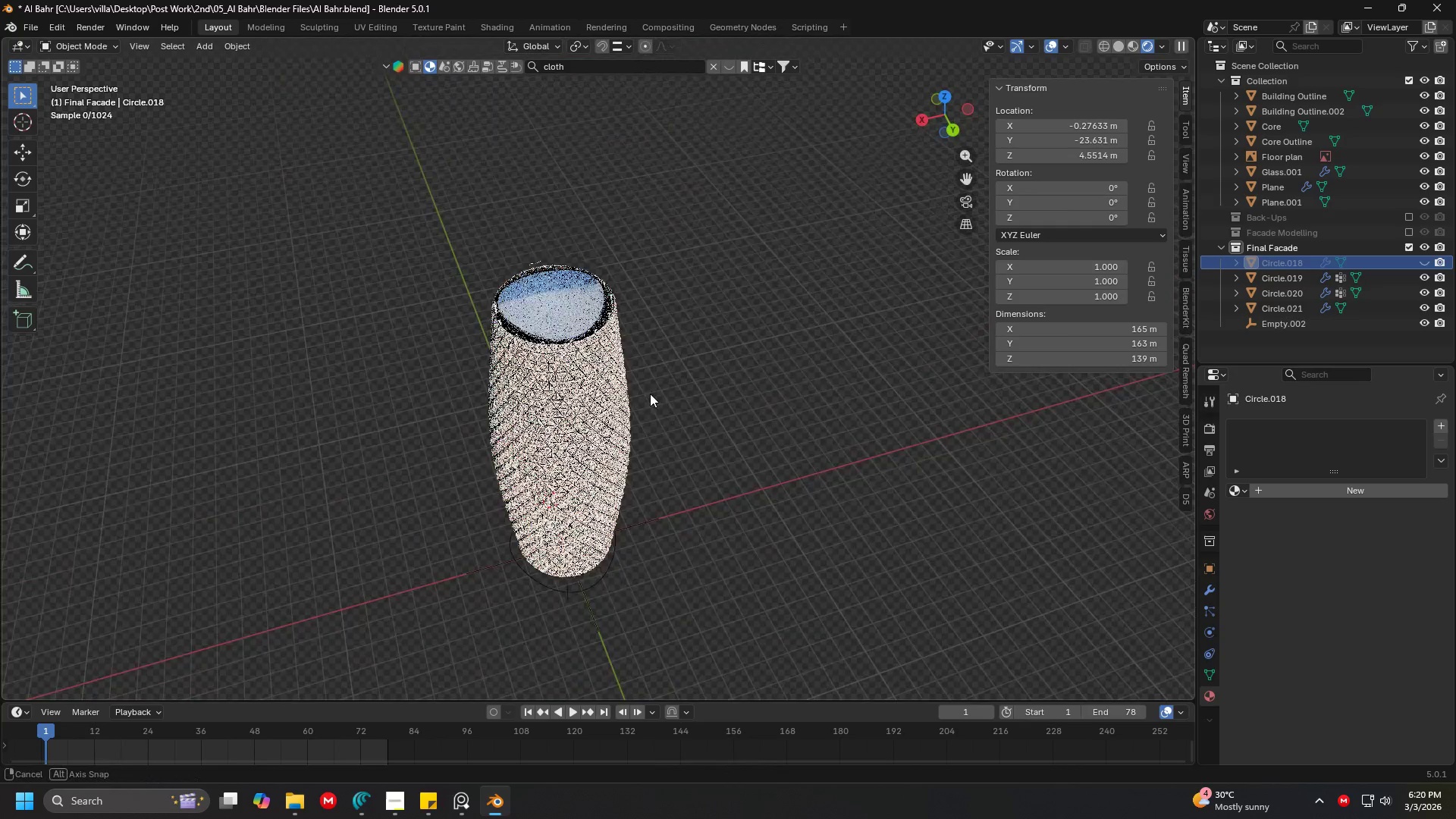 
scroll: coordinate [653, 381], scroll_direction: up, amount: 3.0
 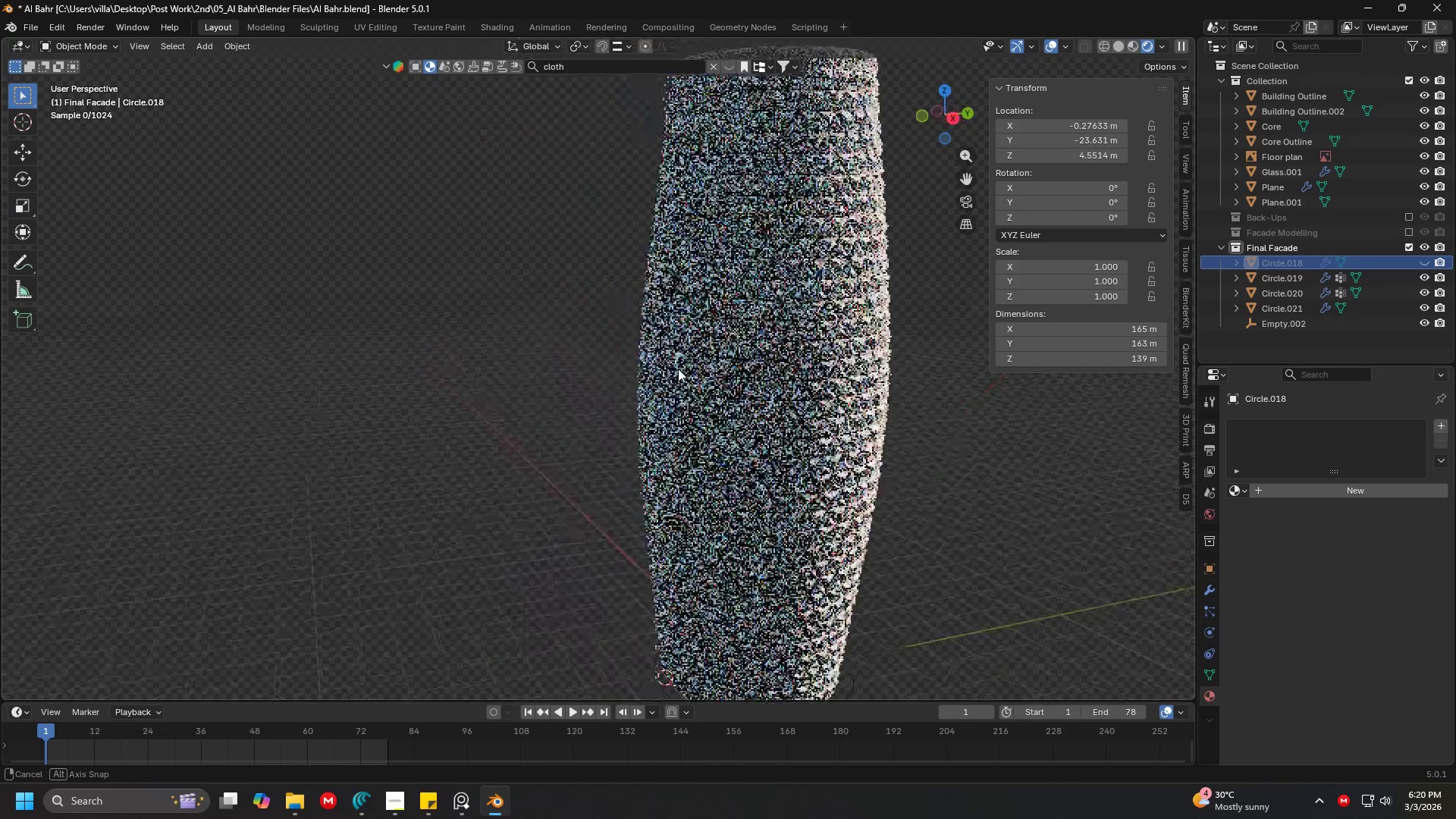 
hold_key(key=ShiftLeft, duration=0.36)
 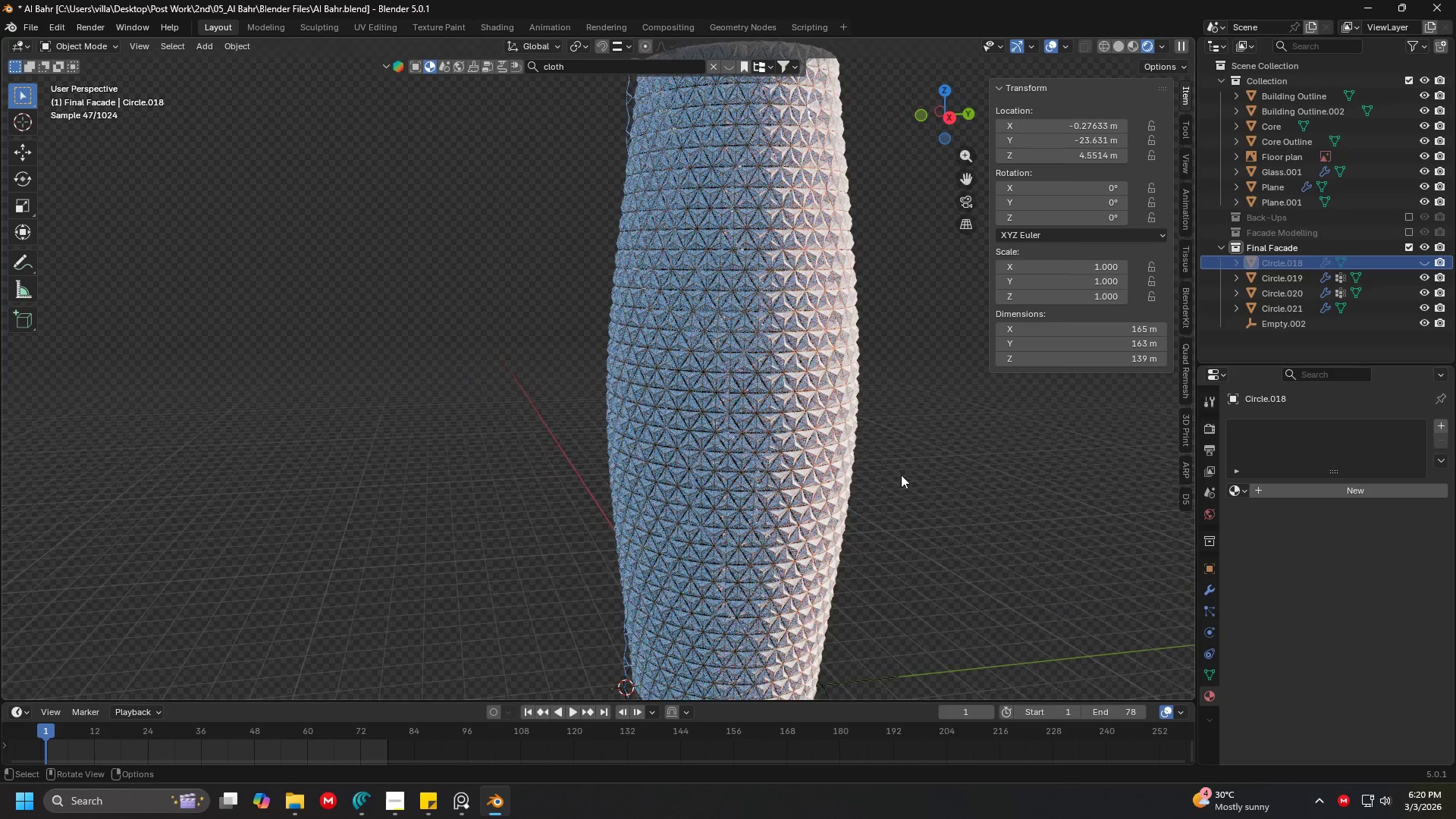 
hold_key(key=Z, duration=0.31)
 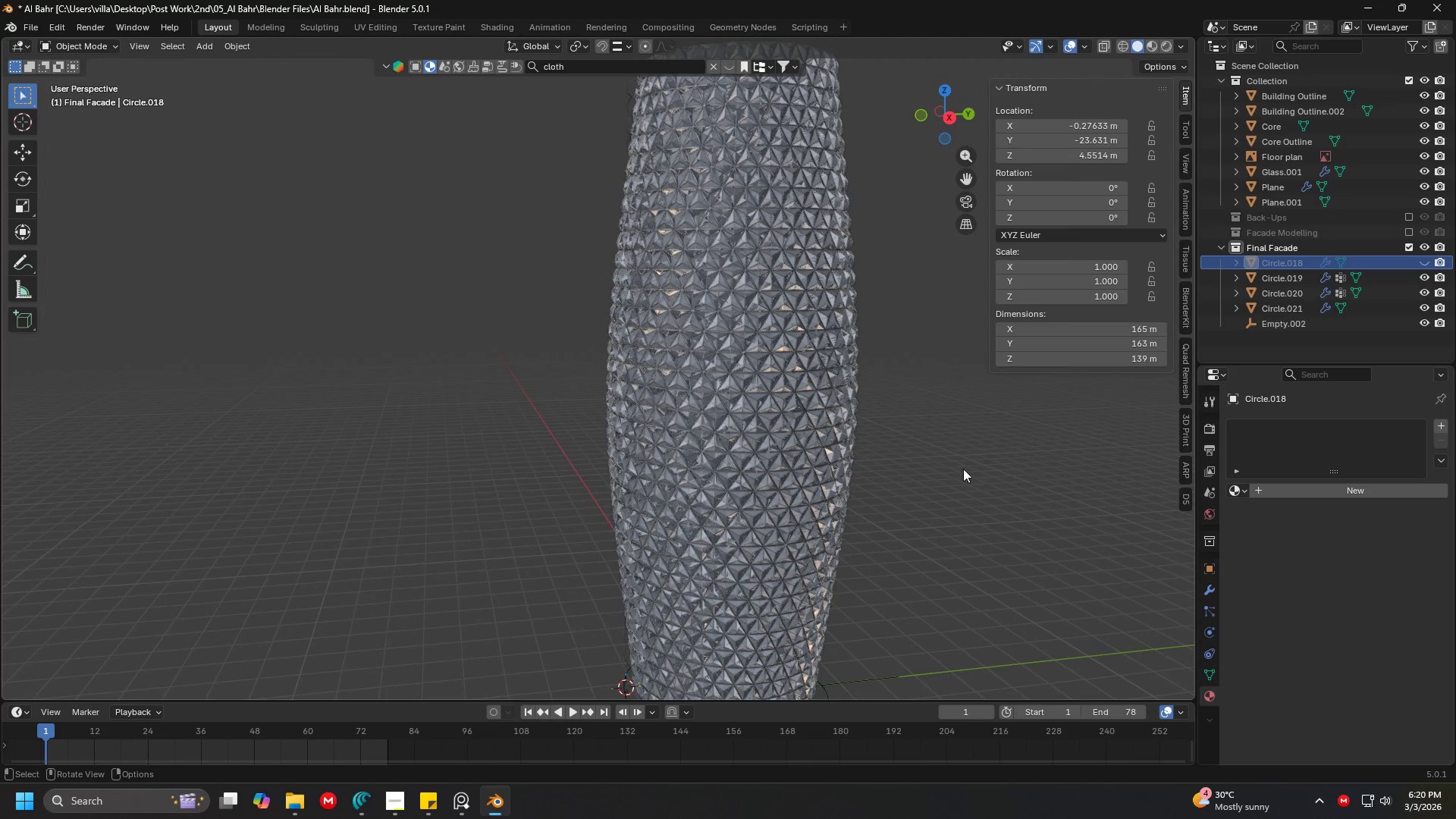 
key(Control+ControlLeft)
 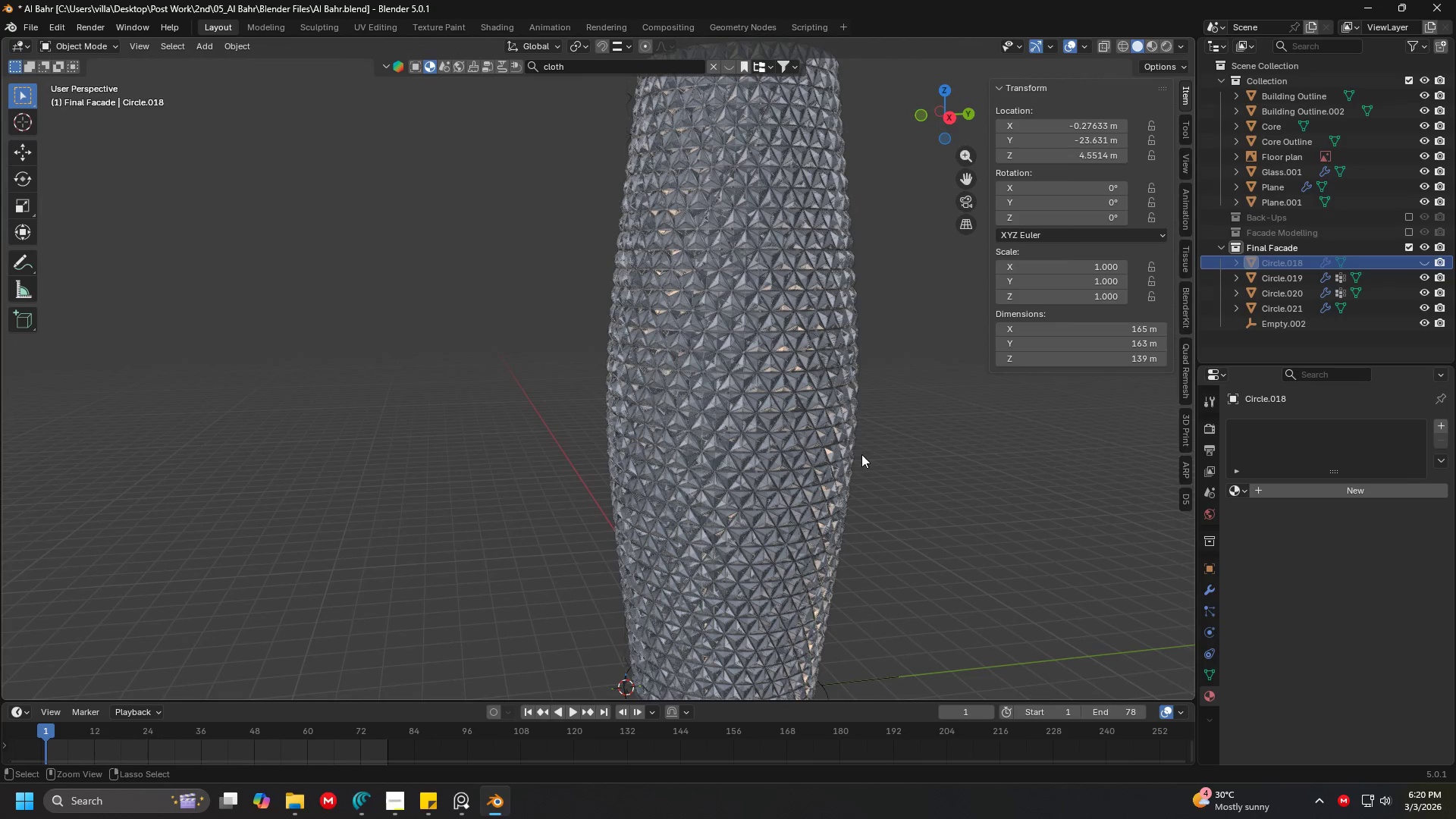 
key(Control+S)
 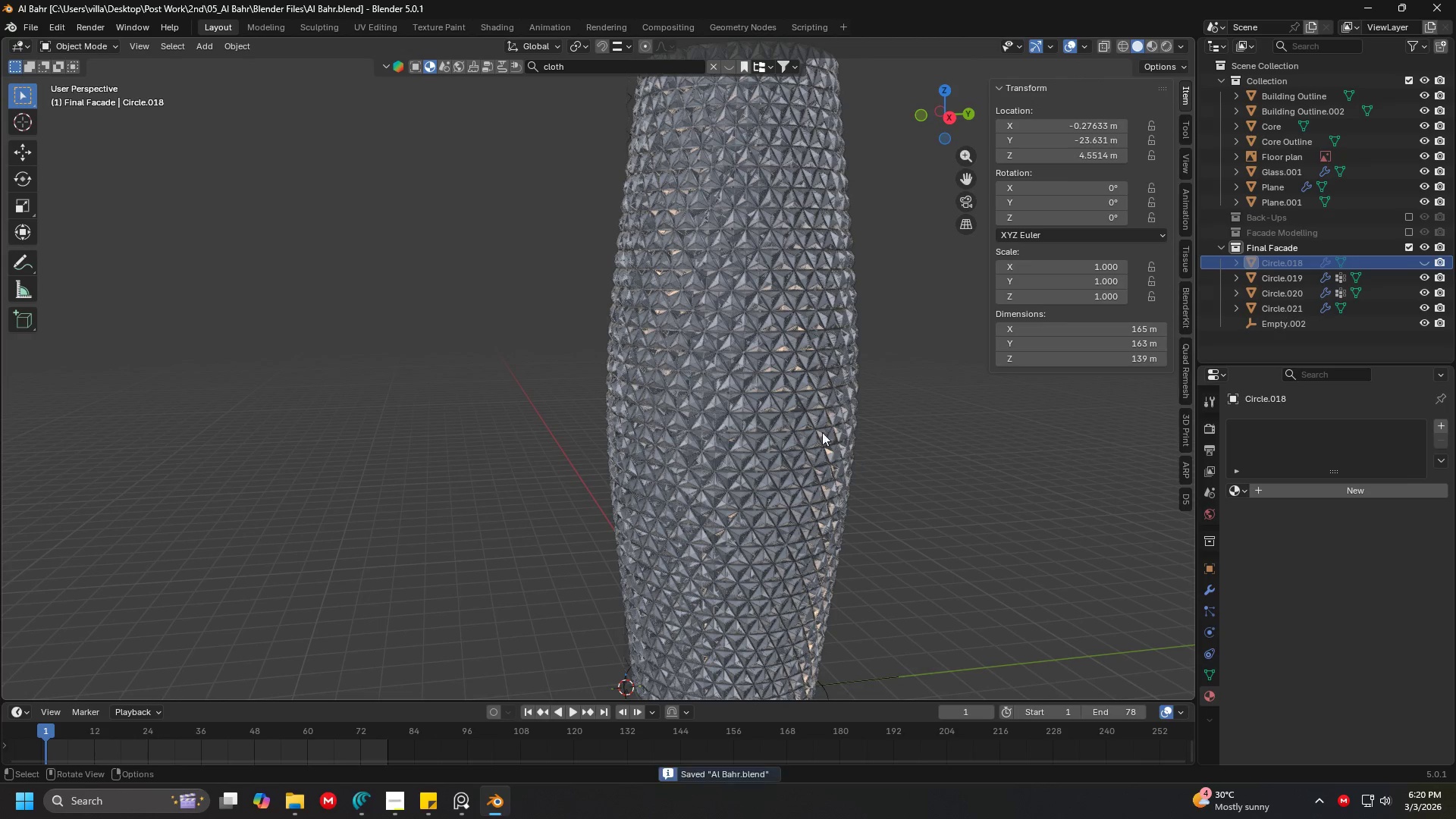 
left_click([795, 404])
 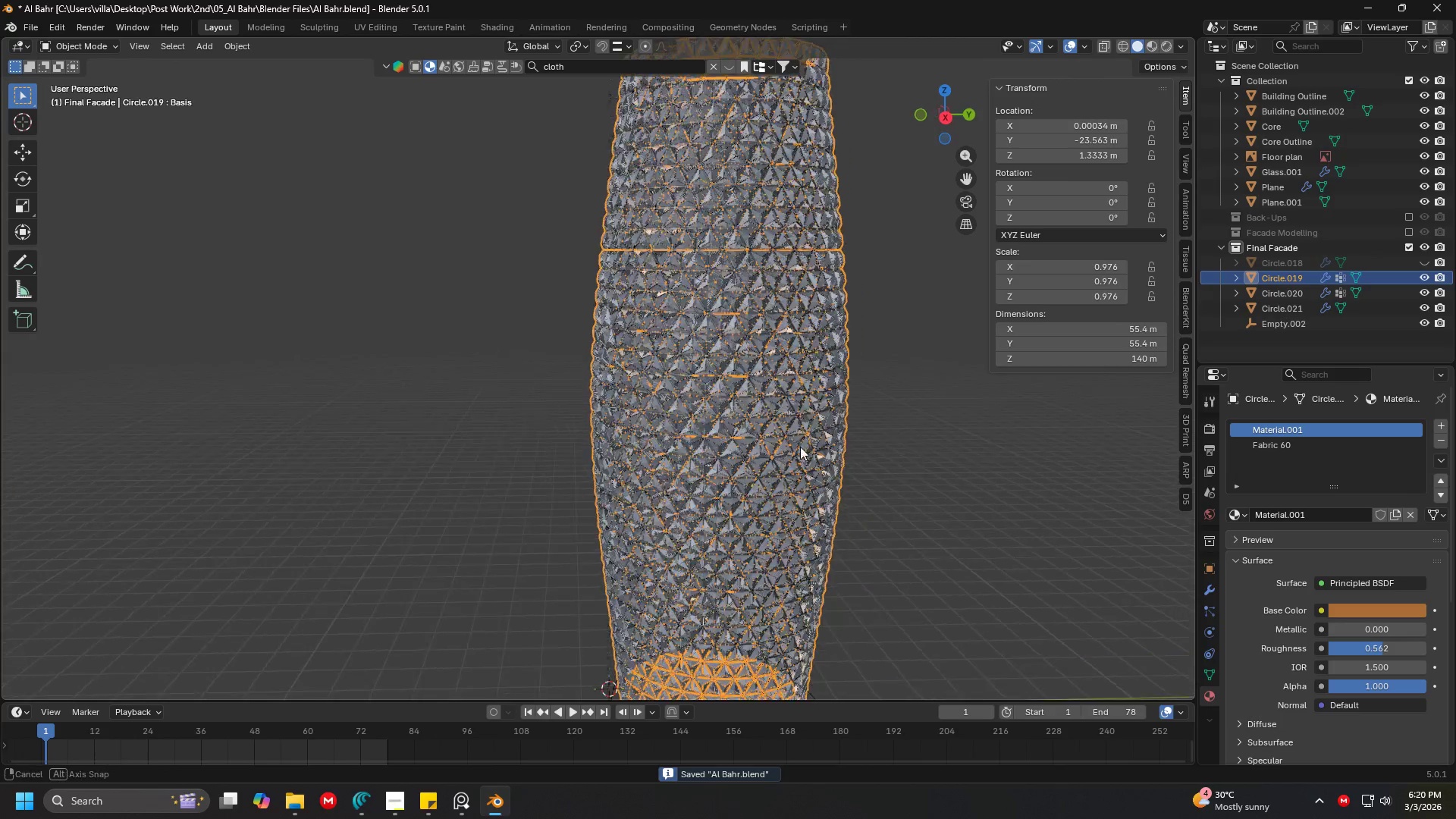 
key(Shift+ShiftLeft)
 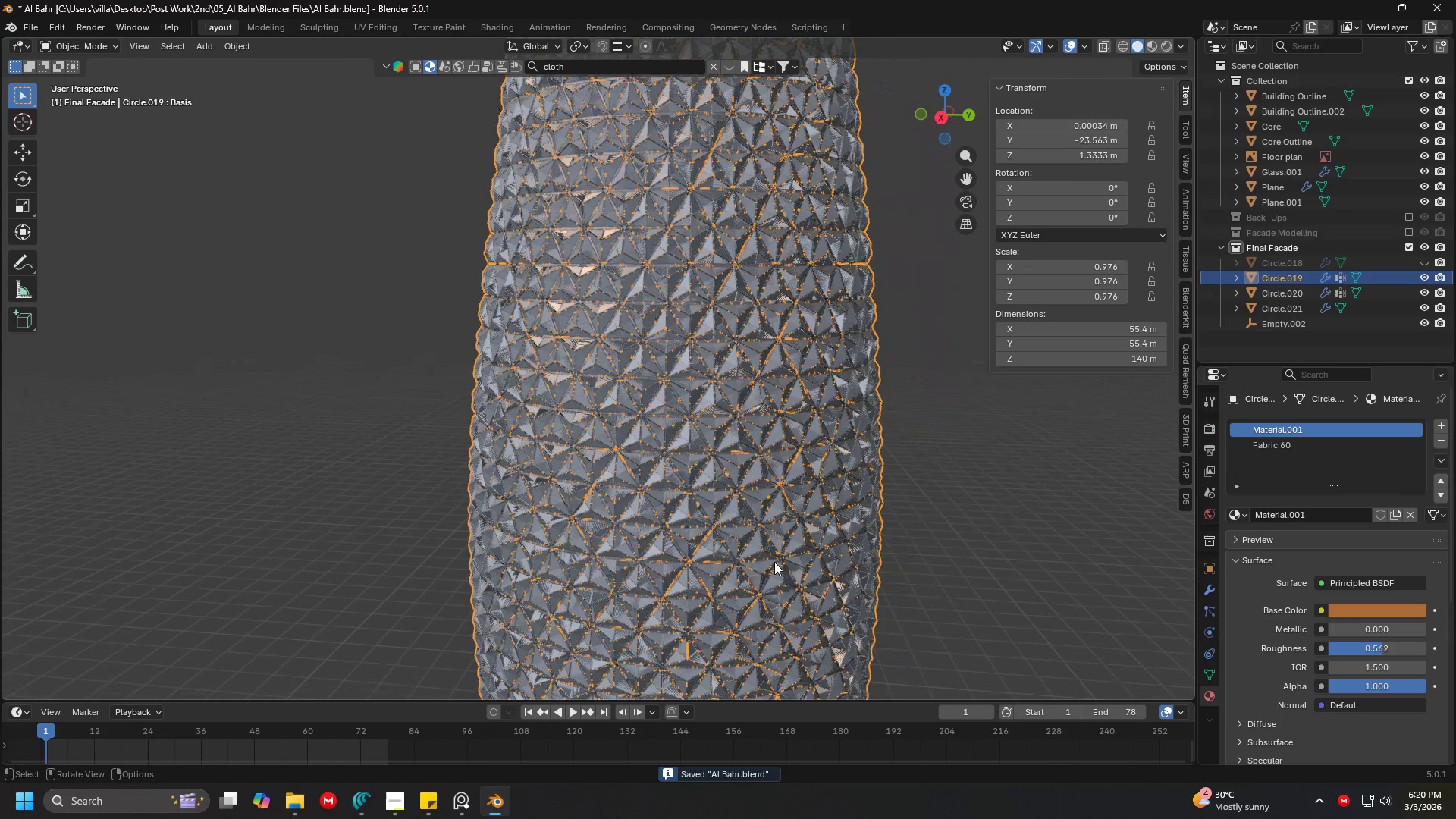 
scroll: coordinate [783, 446], scroll_direction: up, amount: 2.0
 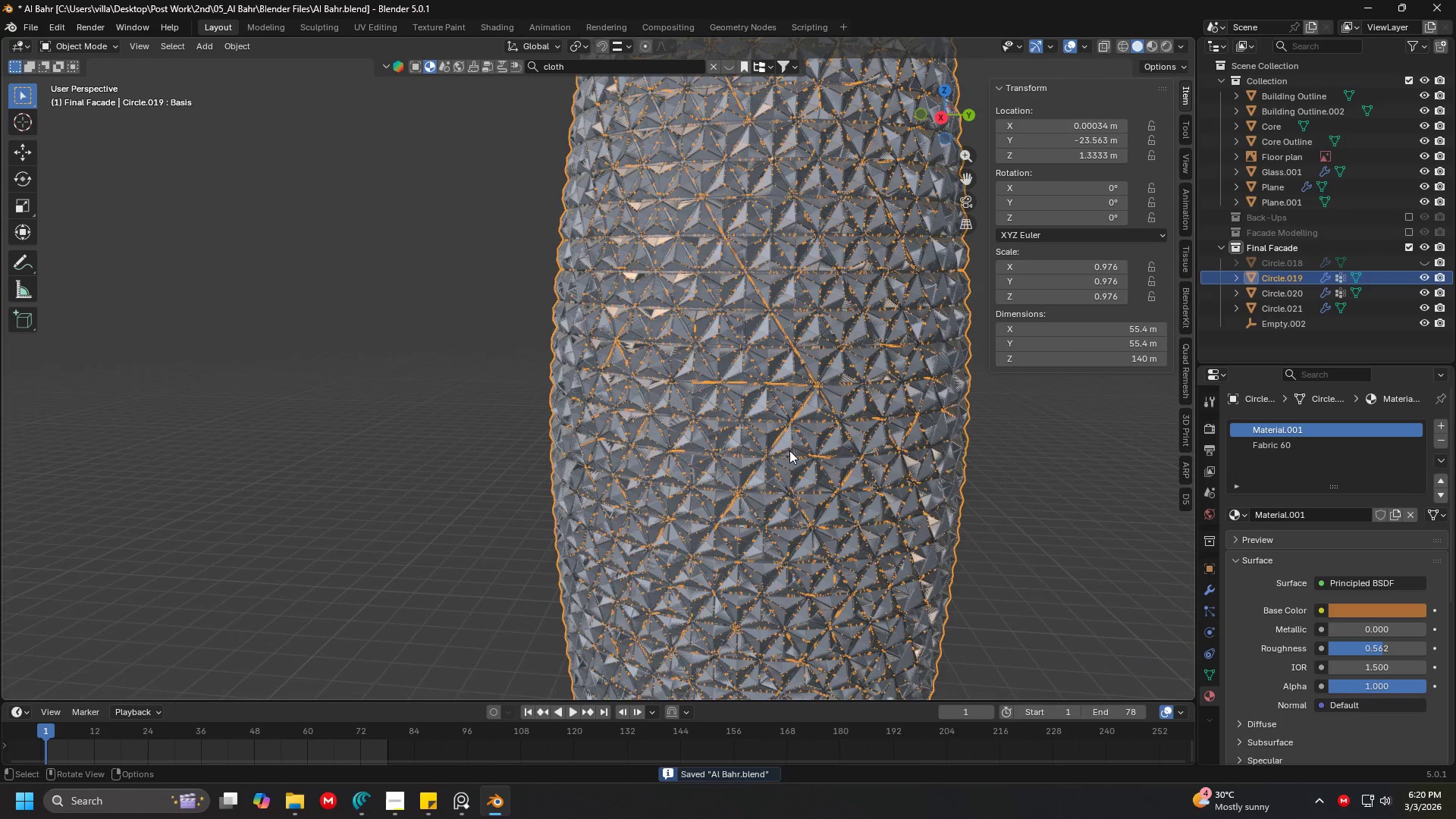 
key(Shift+ShiftLeft)
 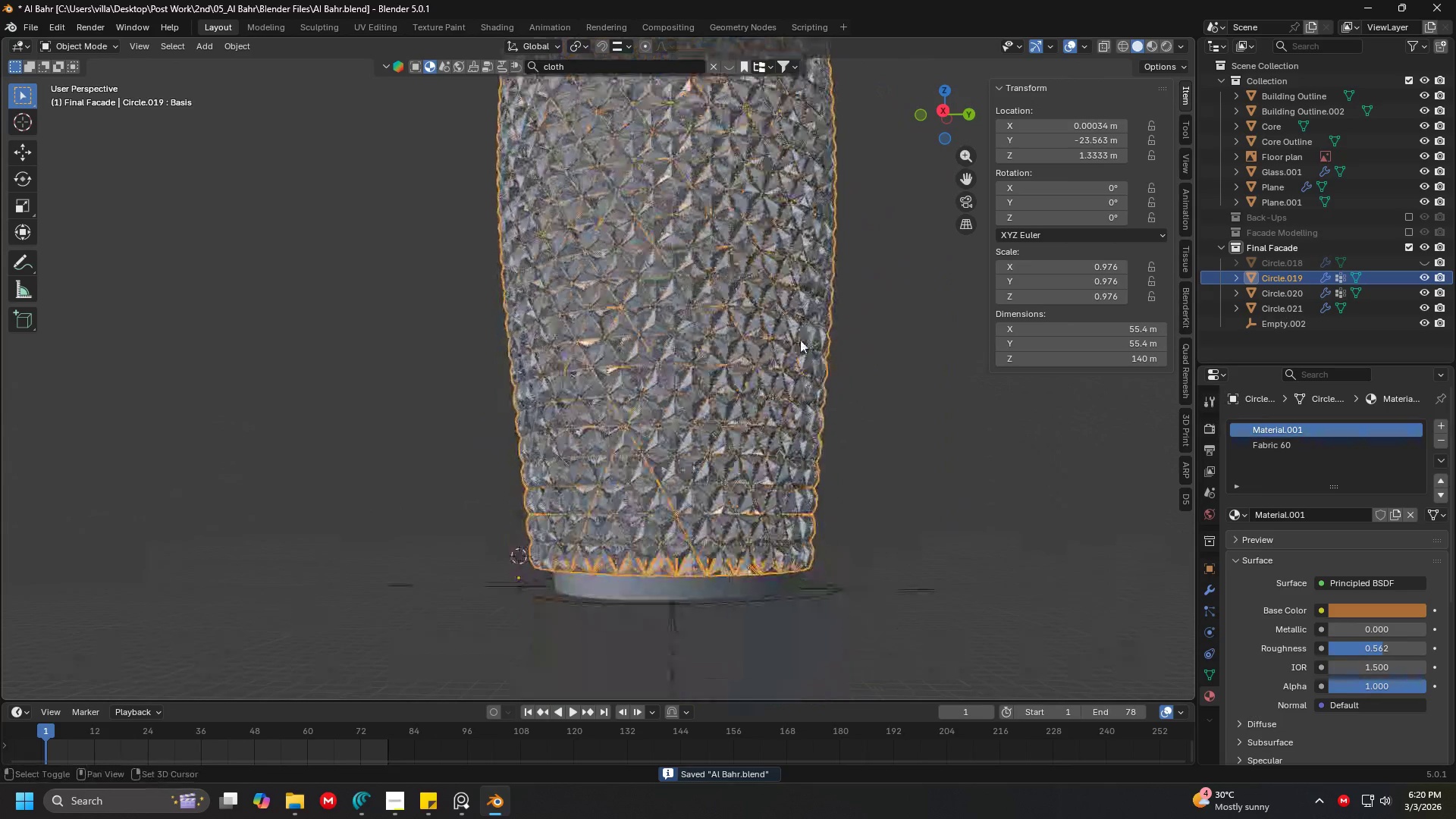 
scroll: coordinate [775, 562], scroll_direction: down, amount: 1.0
 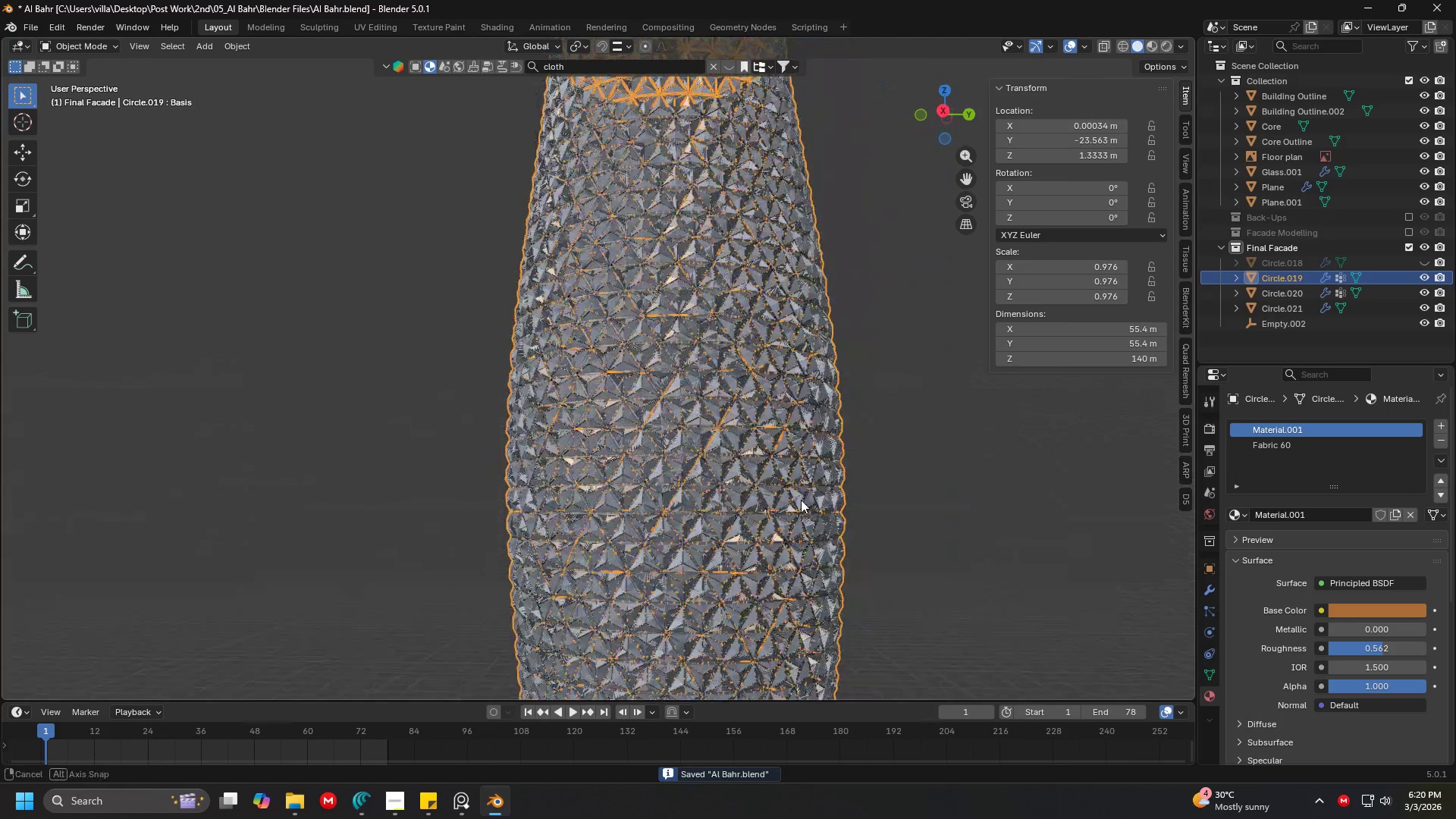 
key(Shift+ShiftLeft)
 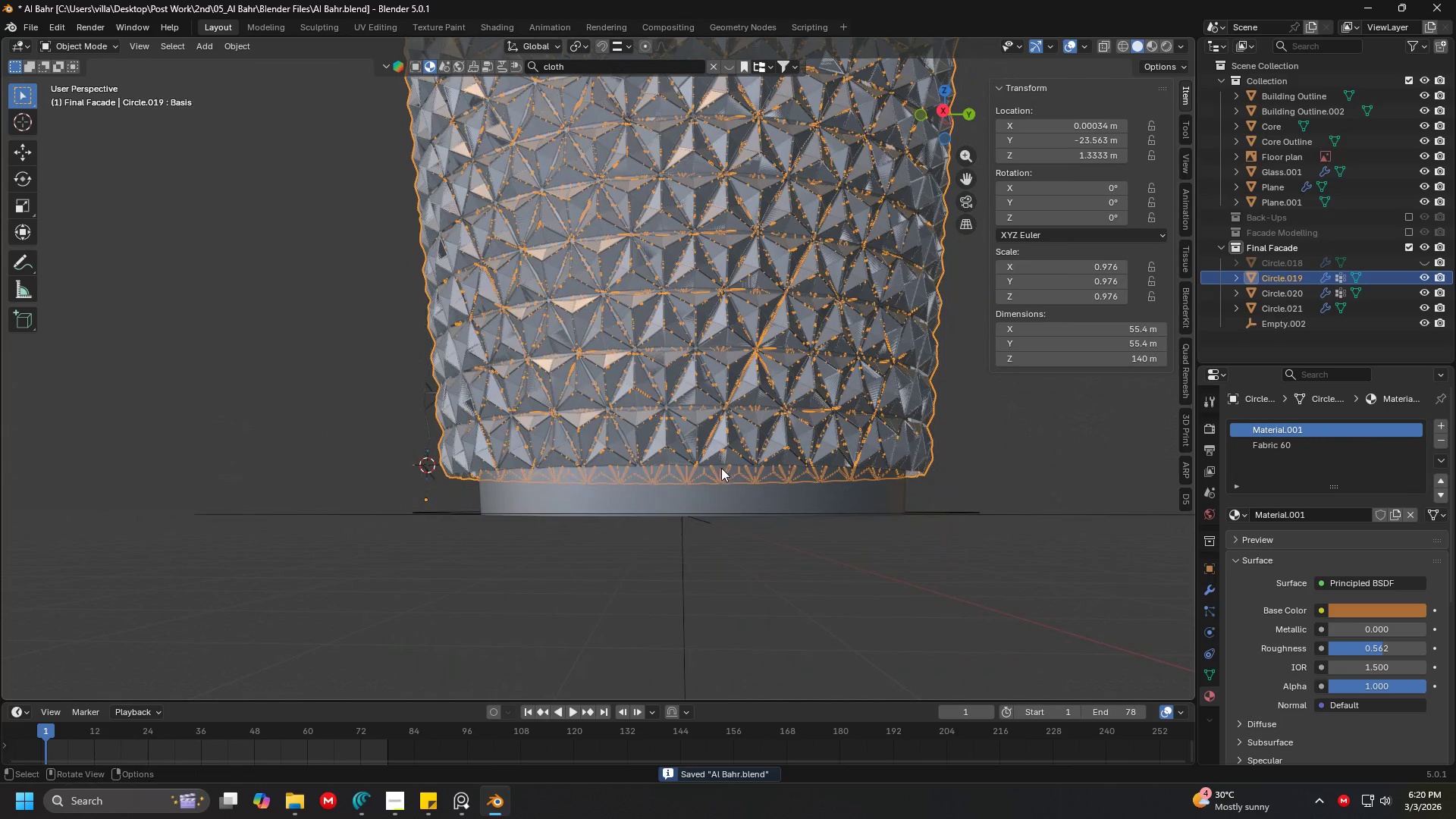 
scroll: coordinate [781, 450], scroll_direction: up, amount: 2.0
 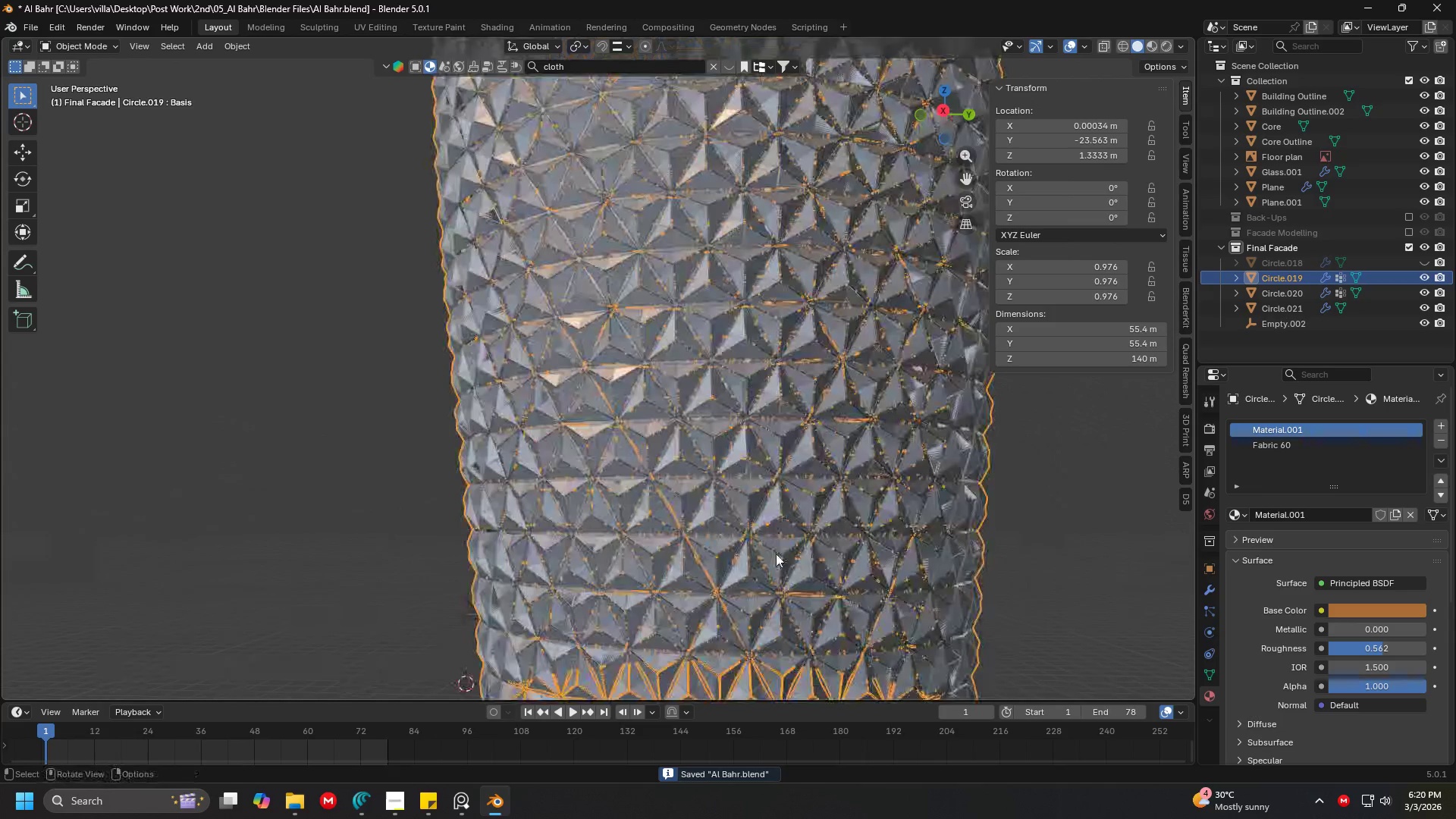 
key(Shift+ShiftLeft)
 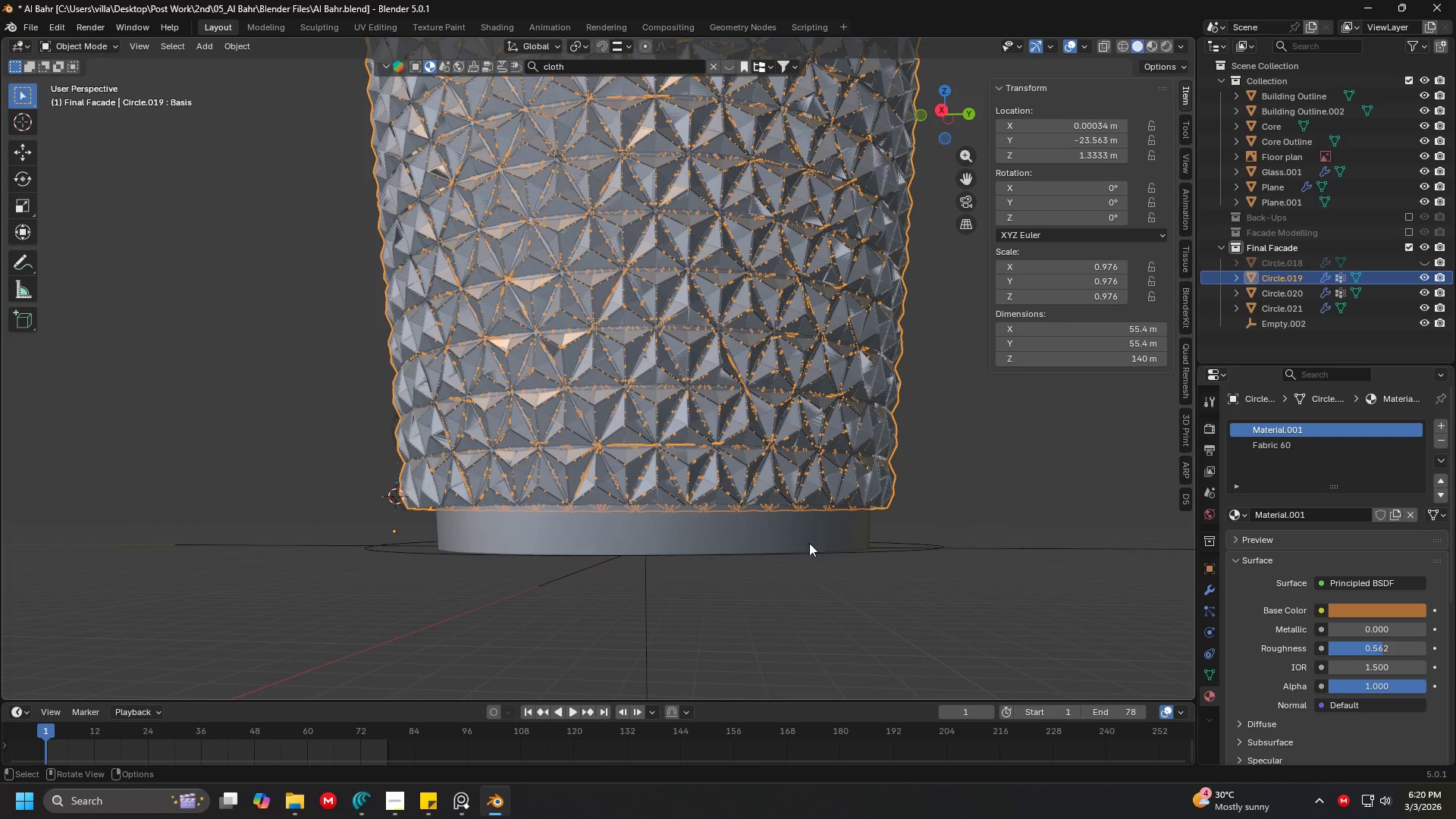 
wait(10.33)
 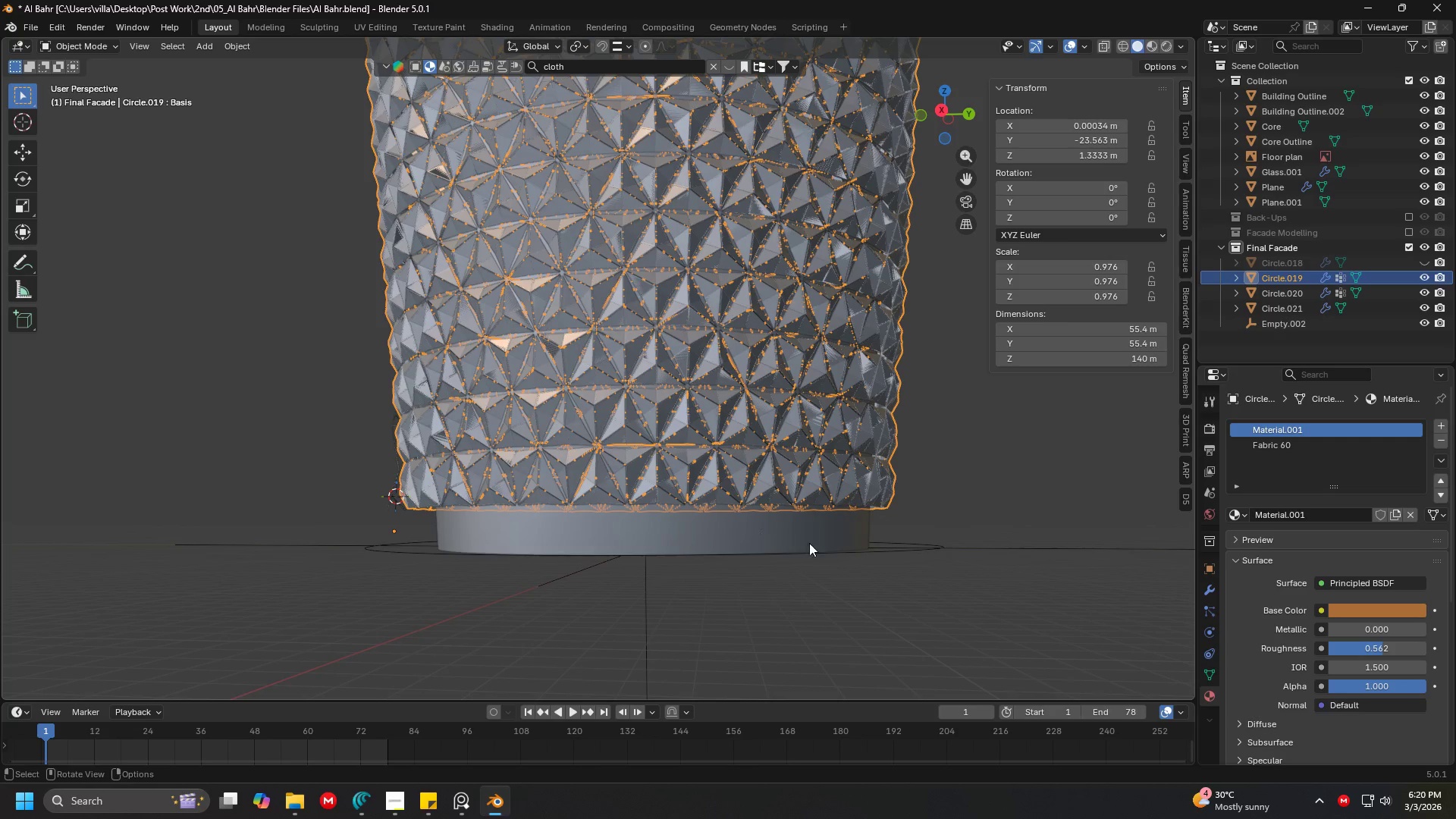 
left_click([689, 413])
 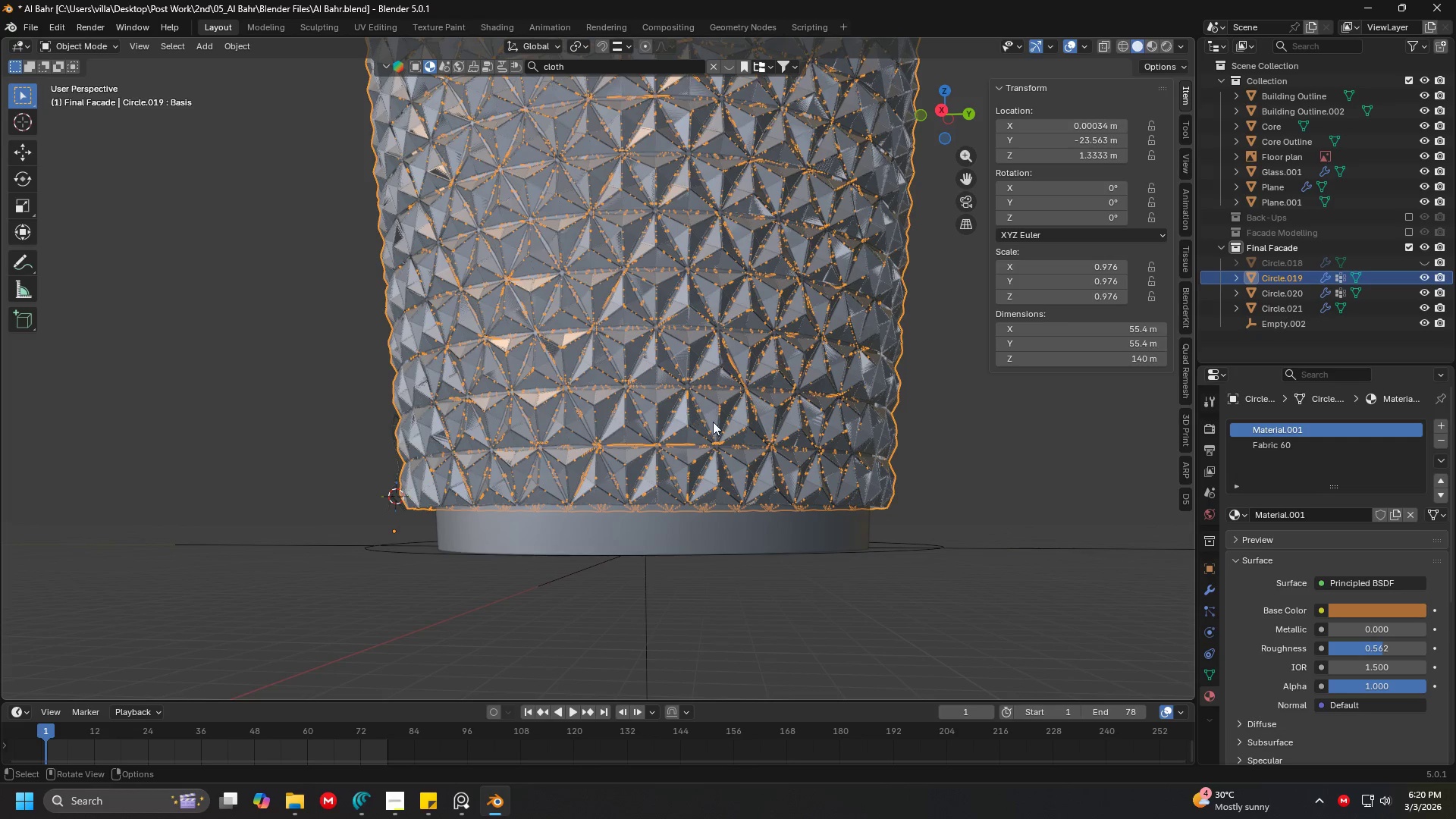 
key(Tab)
 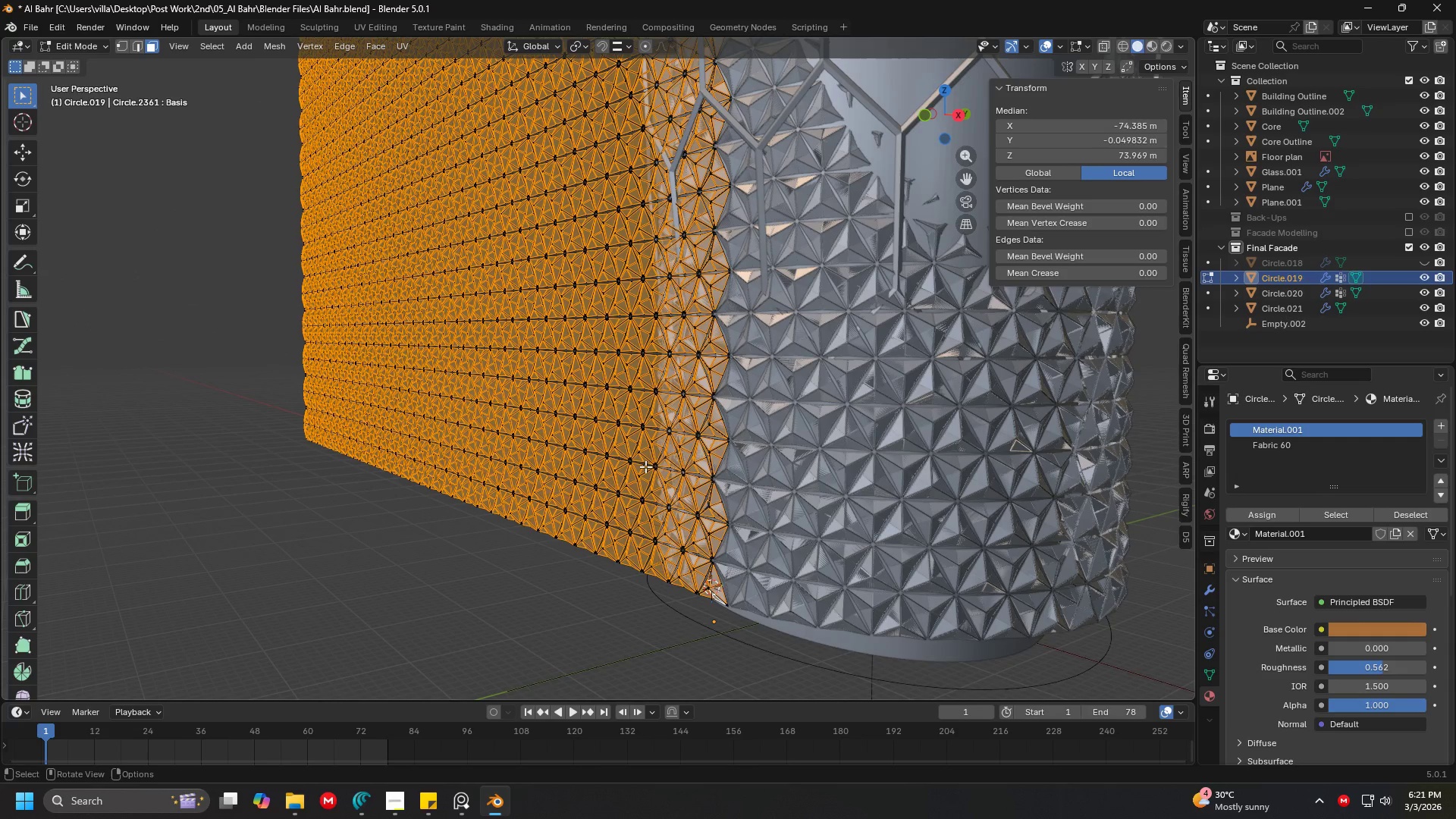 
scroll: coordinate [639, 464], scroll_direction: up, amount: 1.0
 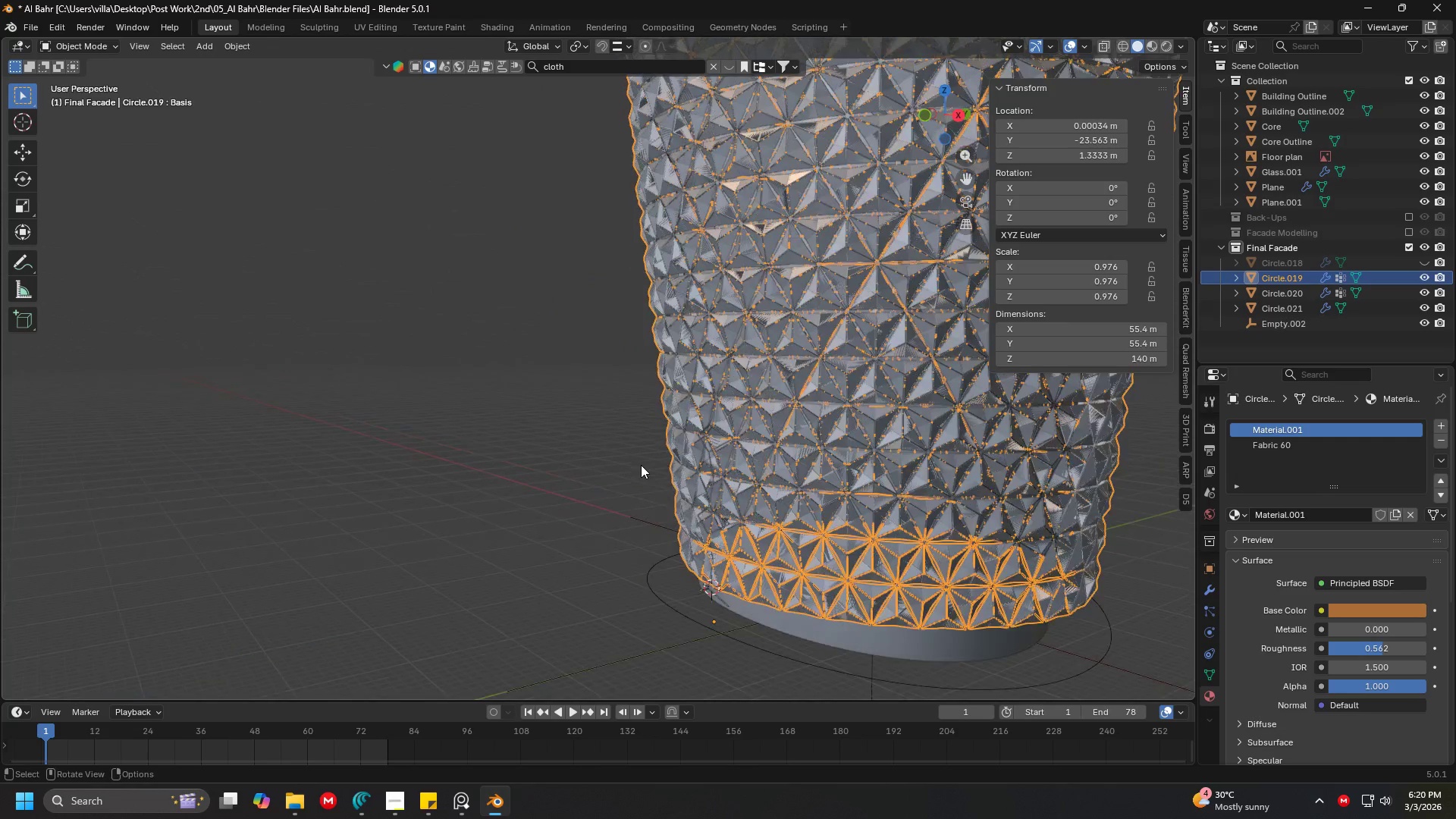 
key(A)
 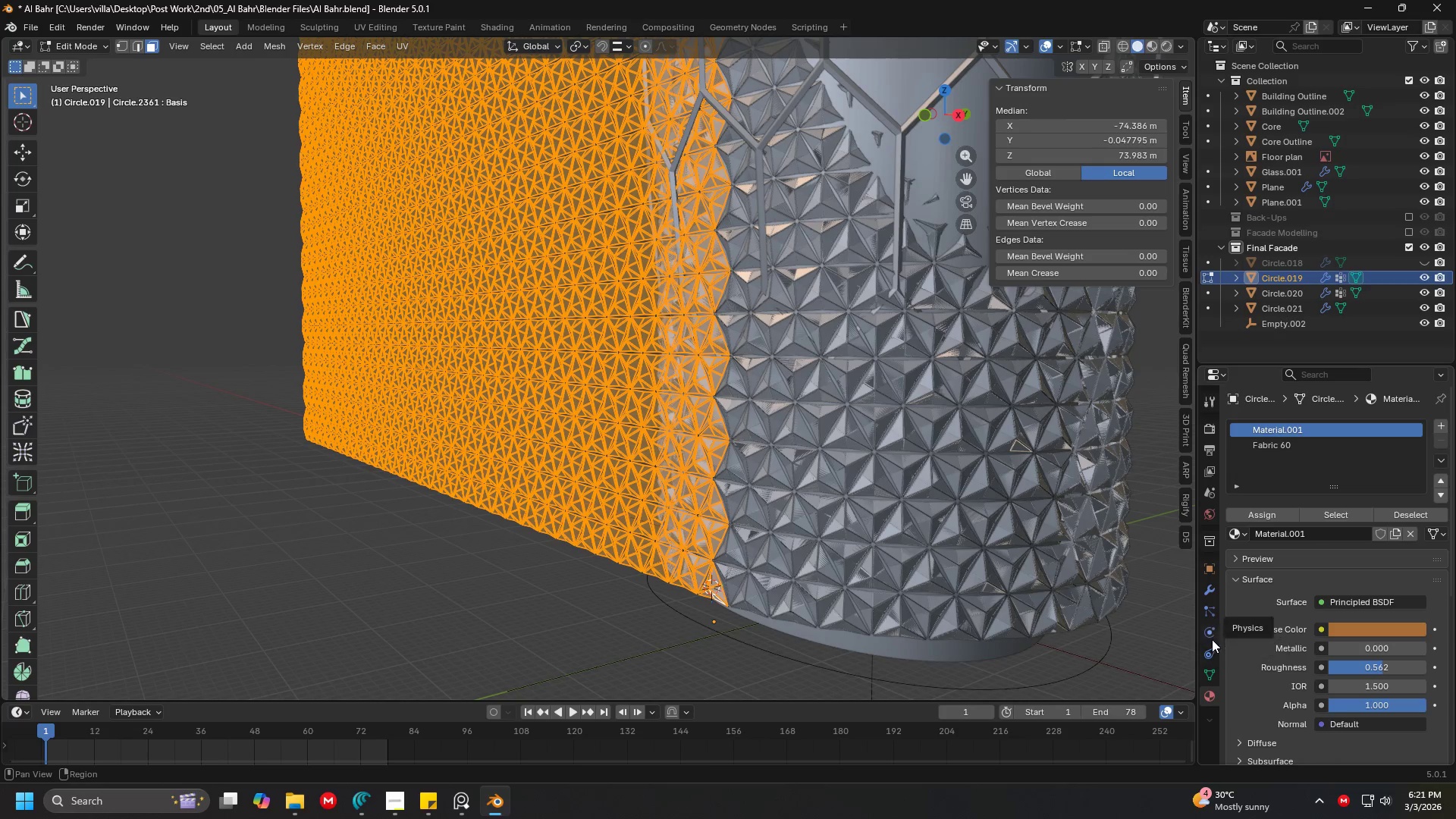 
left_click([1210, 595])
 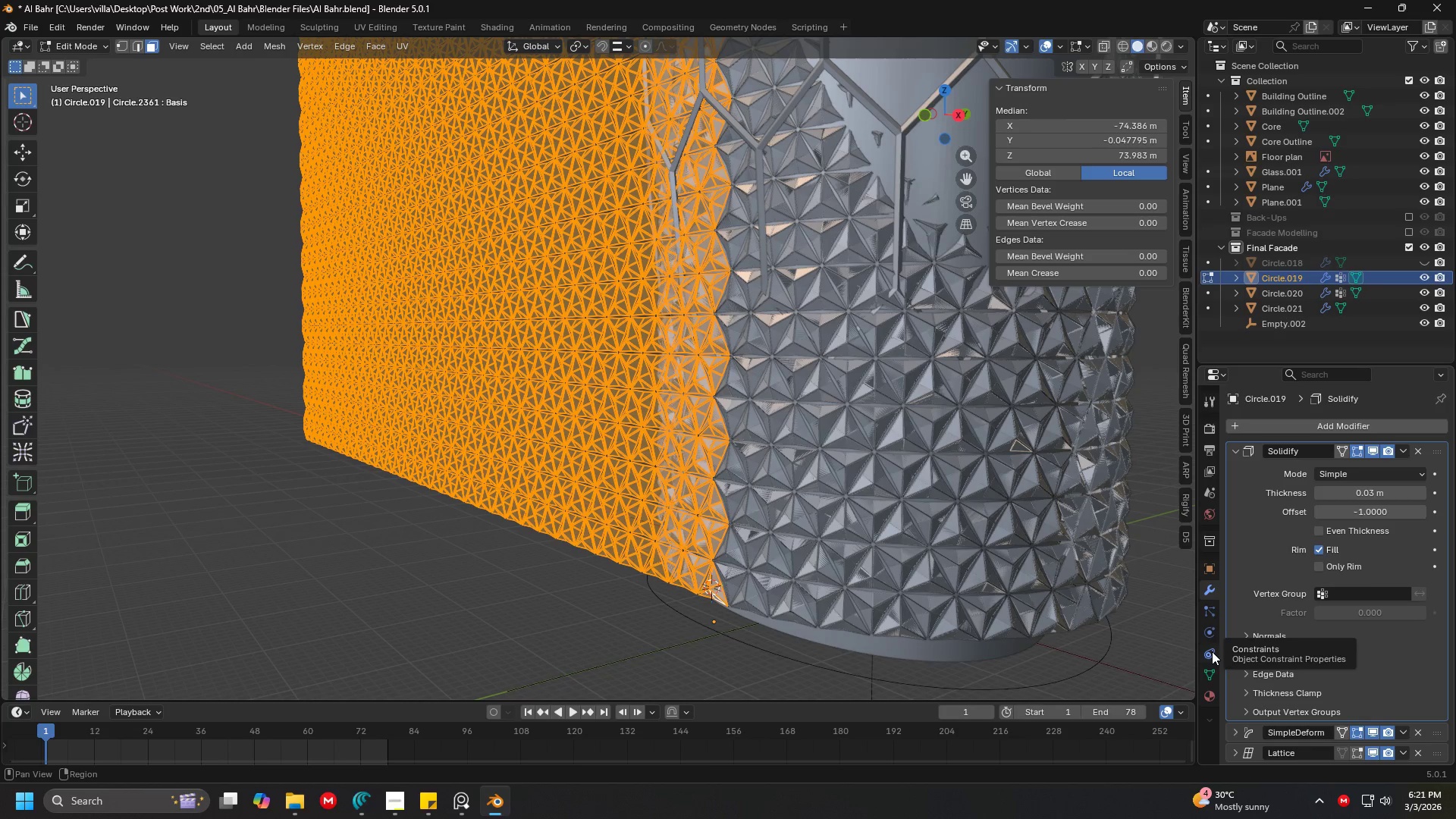 
left_click([1212, 667])
 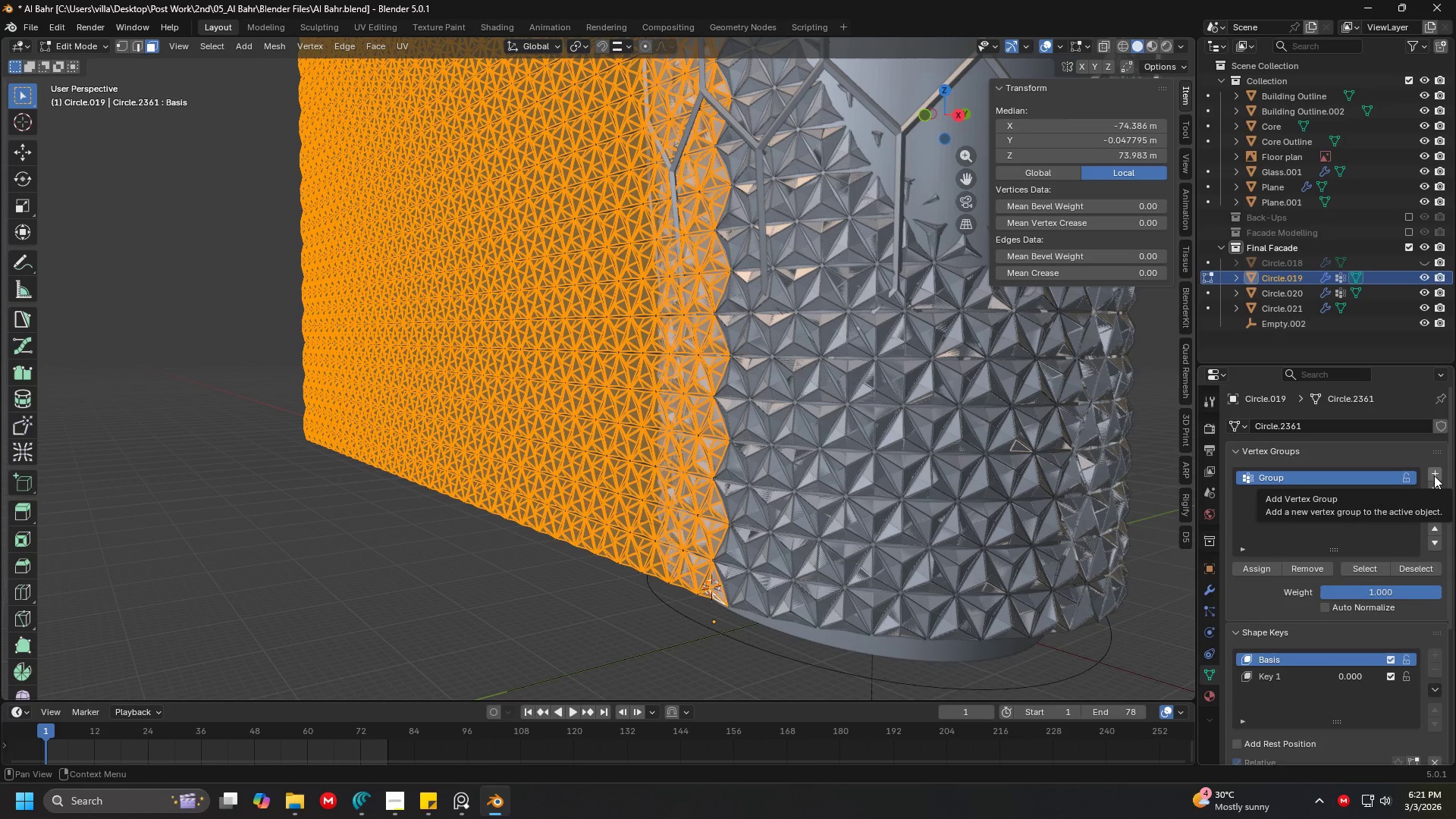 
left_click([1434, 475])
 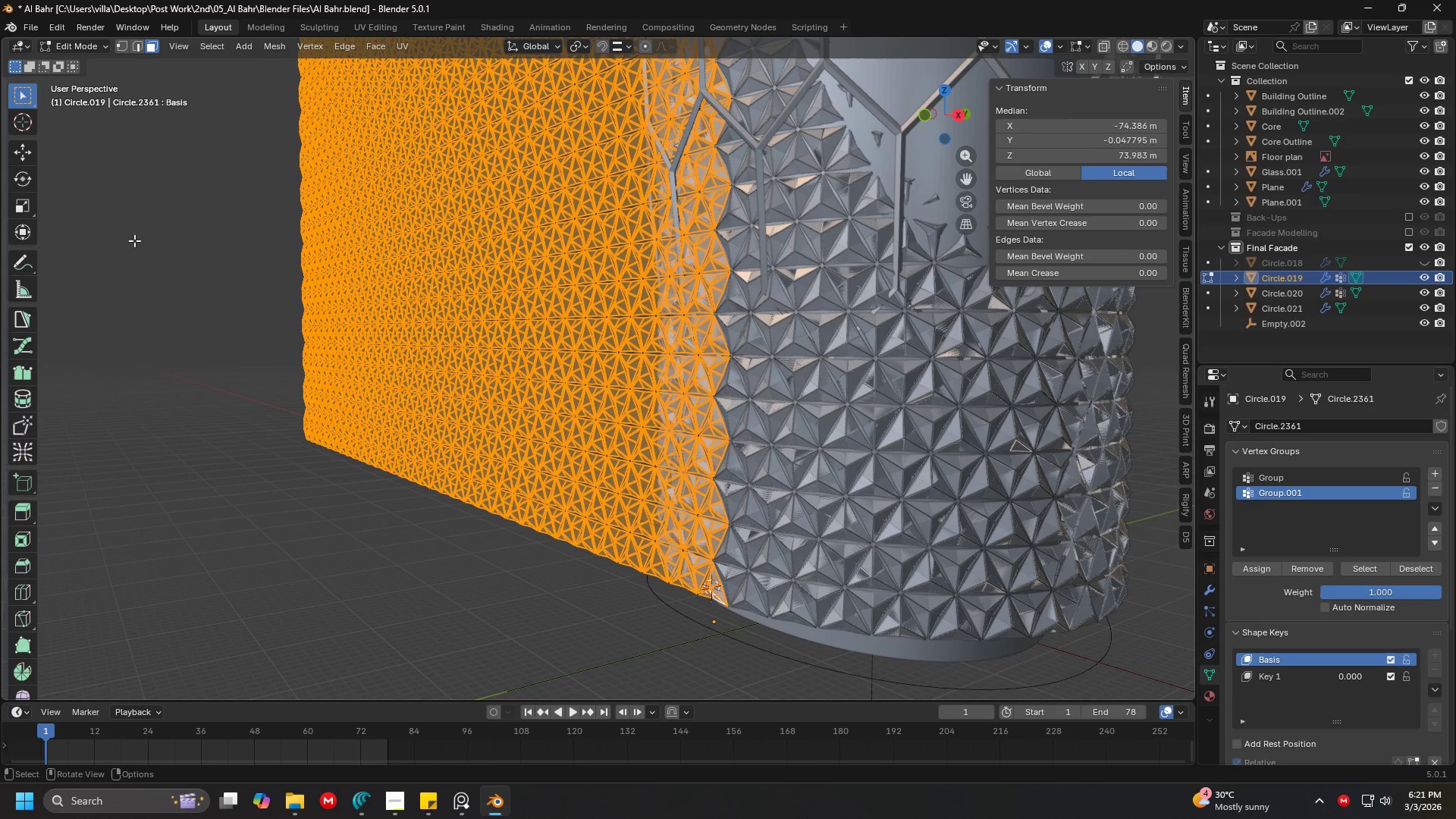 
left_click([92, 46])
 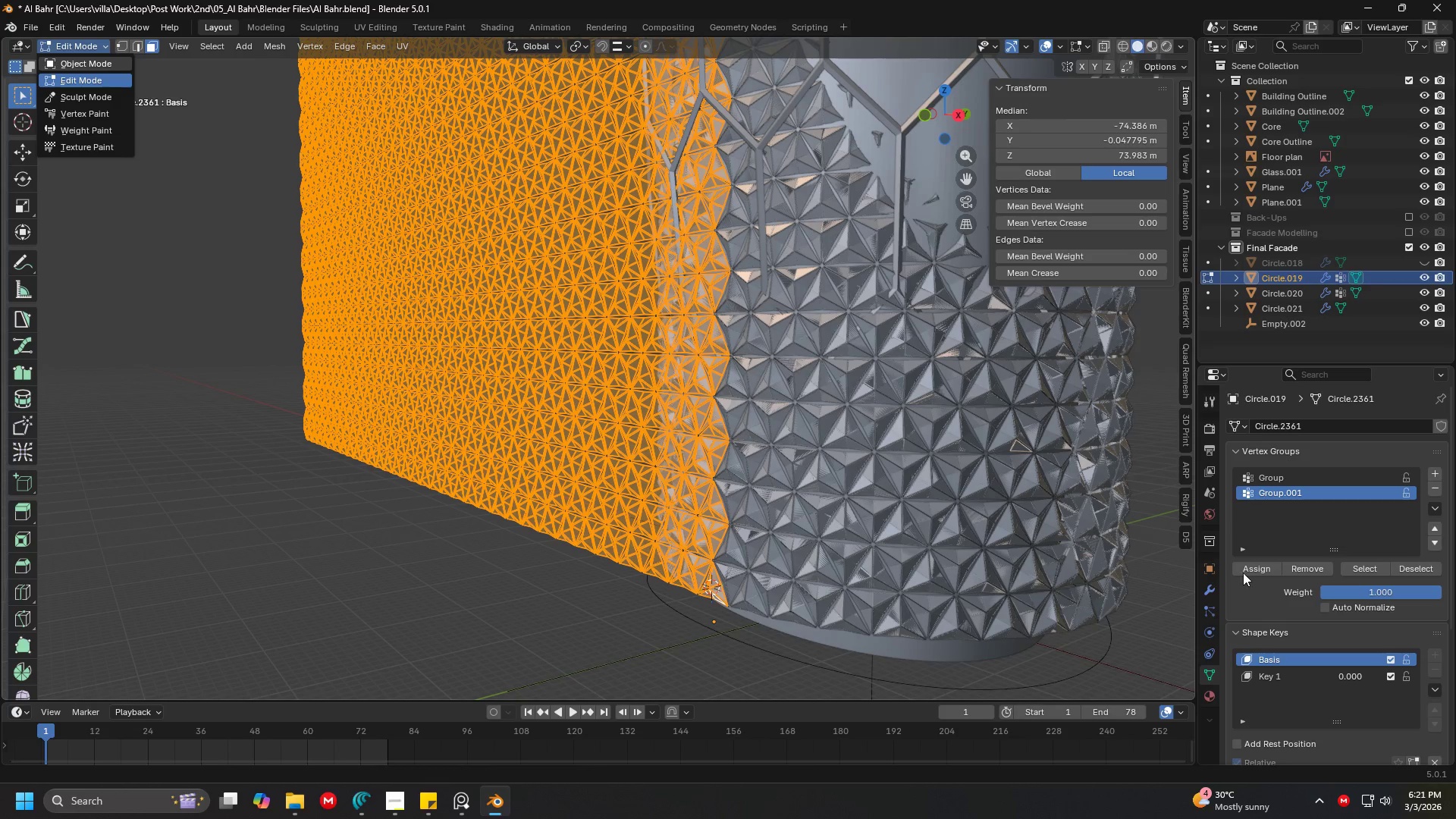 
wait(5.2)
 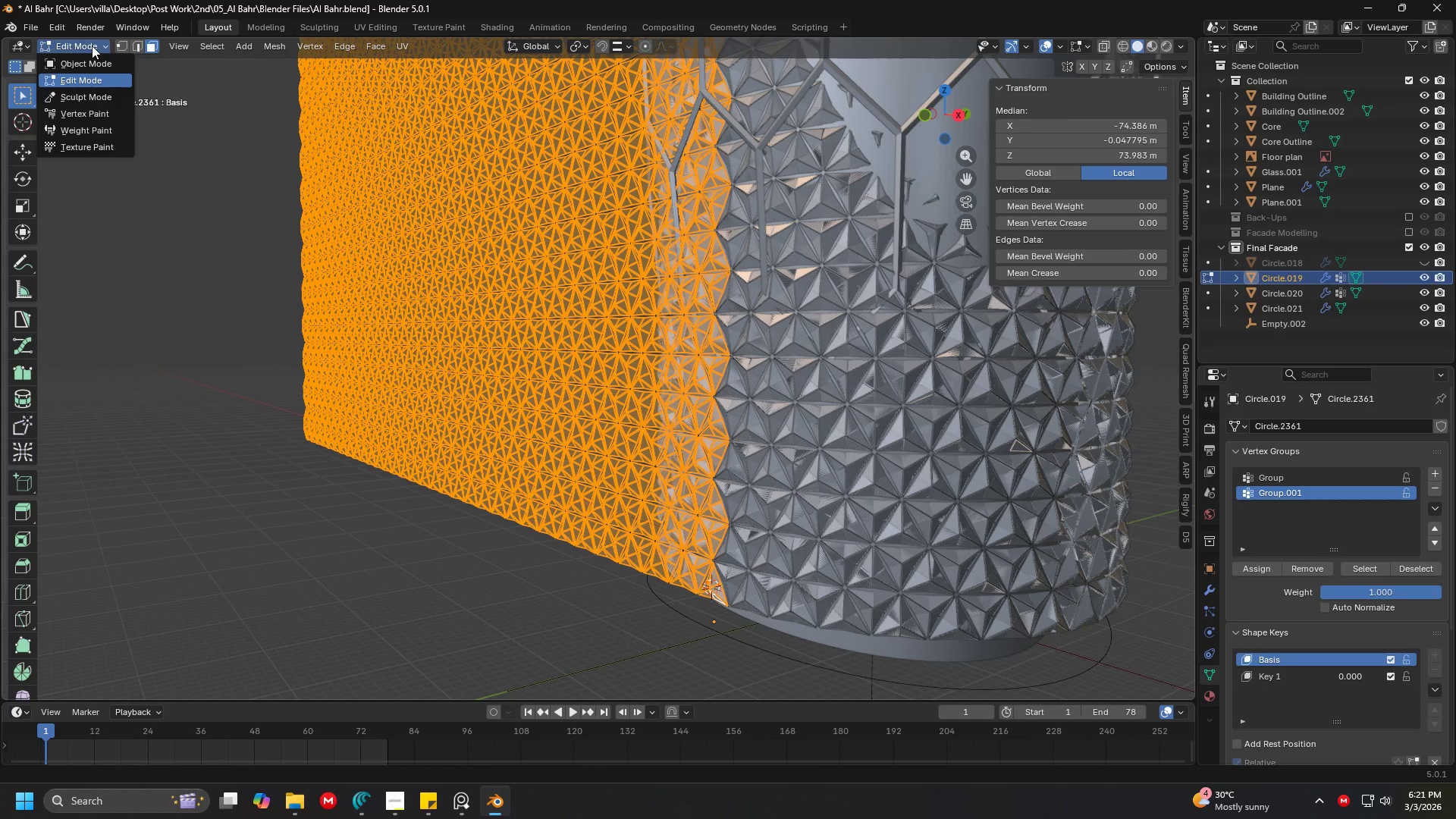 
left_click([1298, 675])
 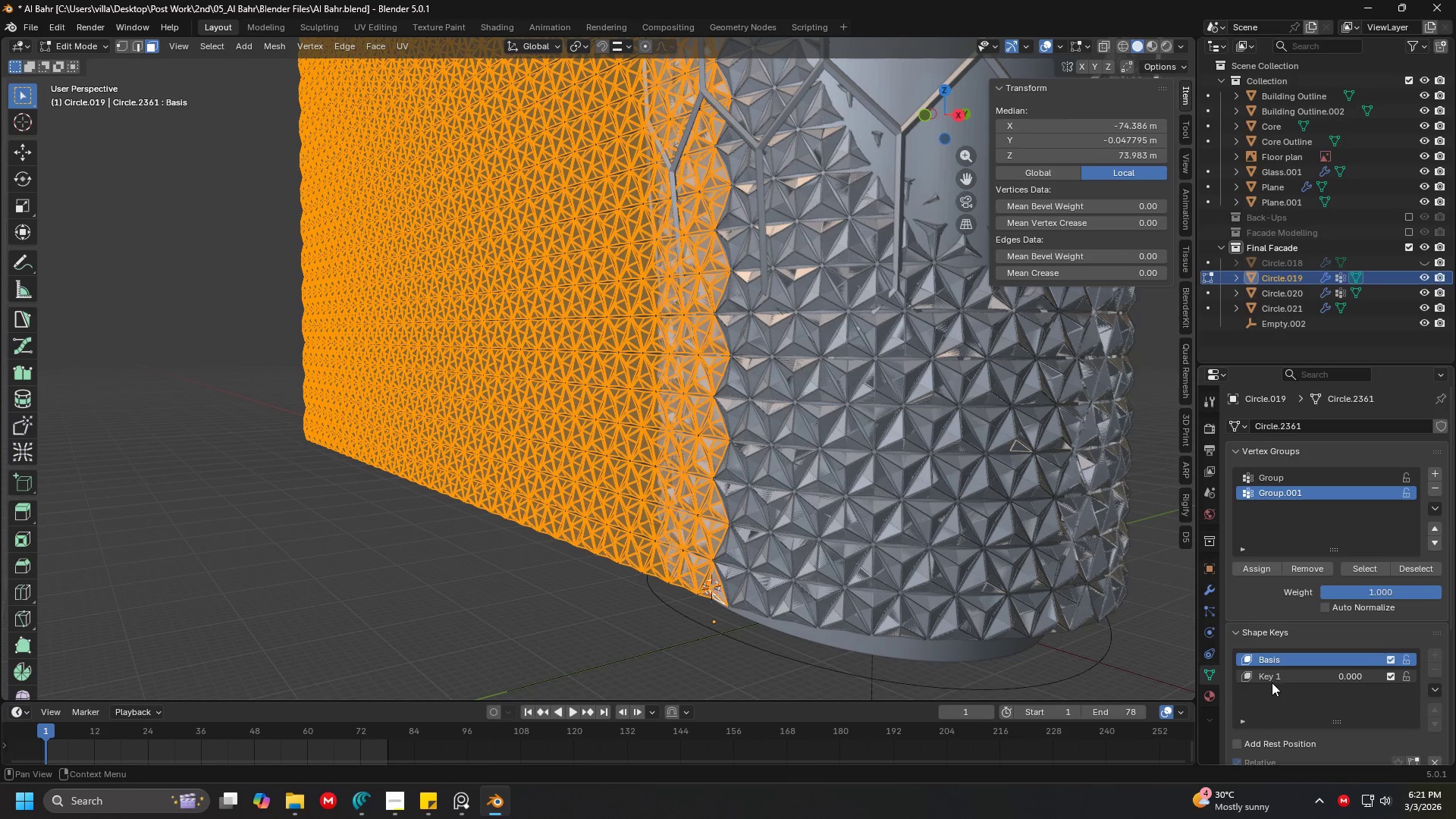 
left_click([1272, 682])
 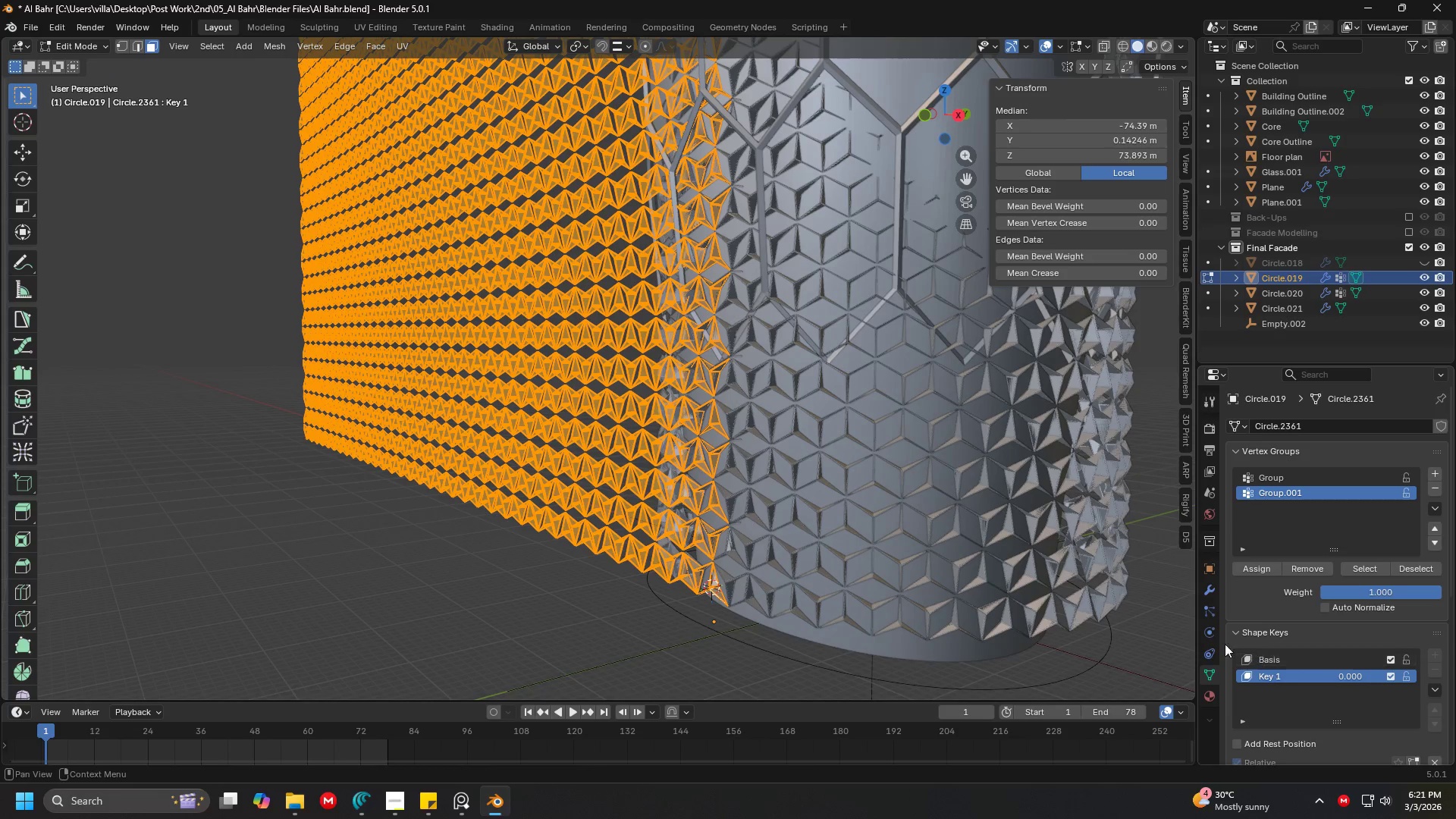 
key(Shift+ShiftLeft)
 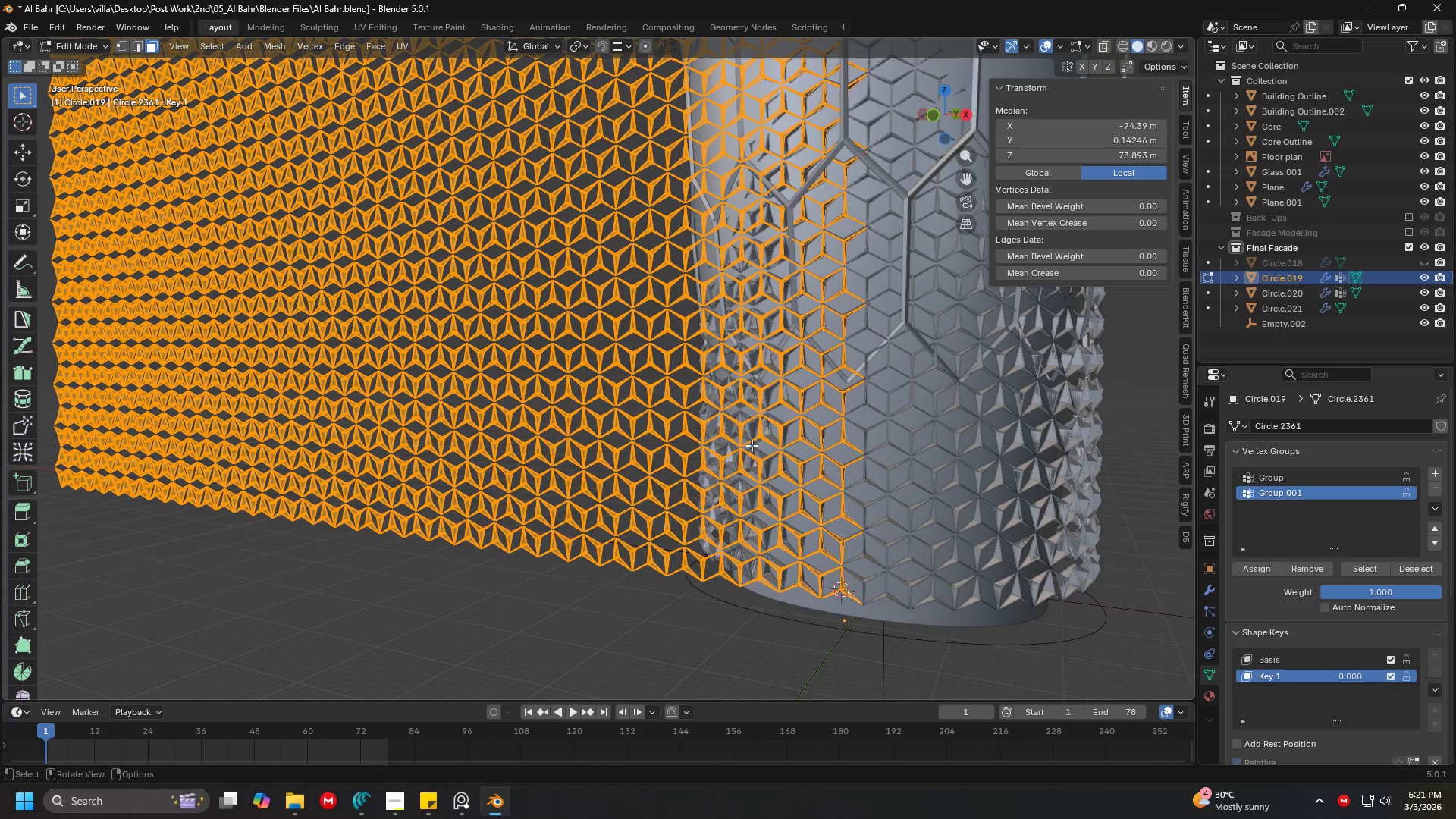 
key(Shift+ShiftLeft)
 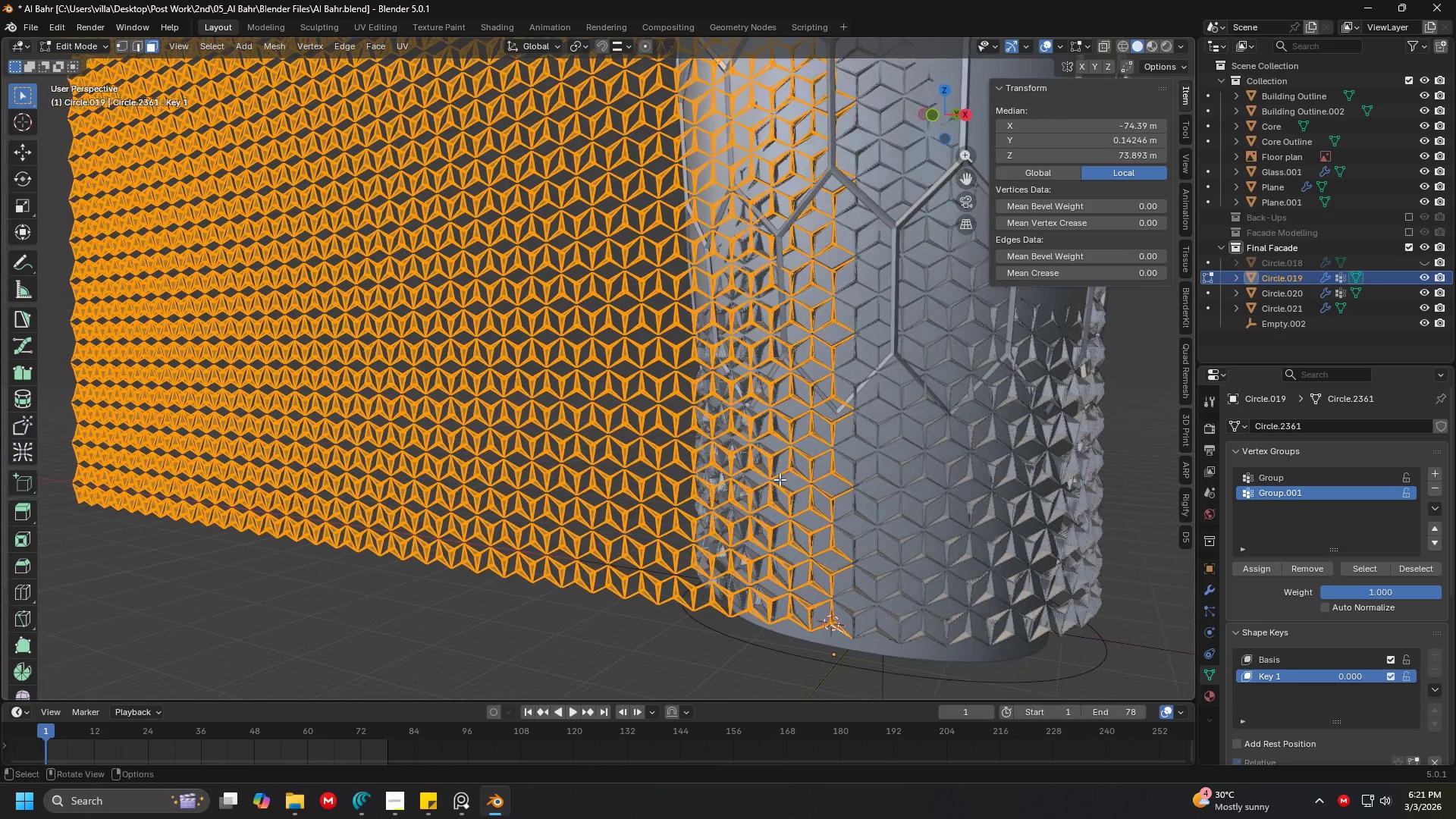 
key(A)
 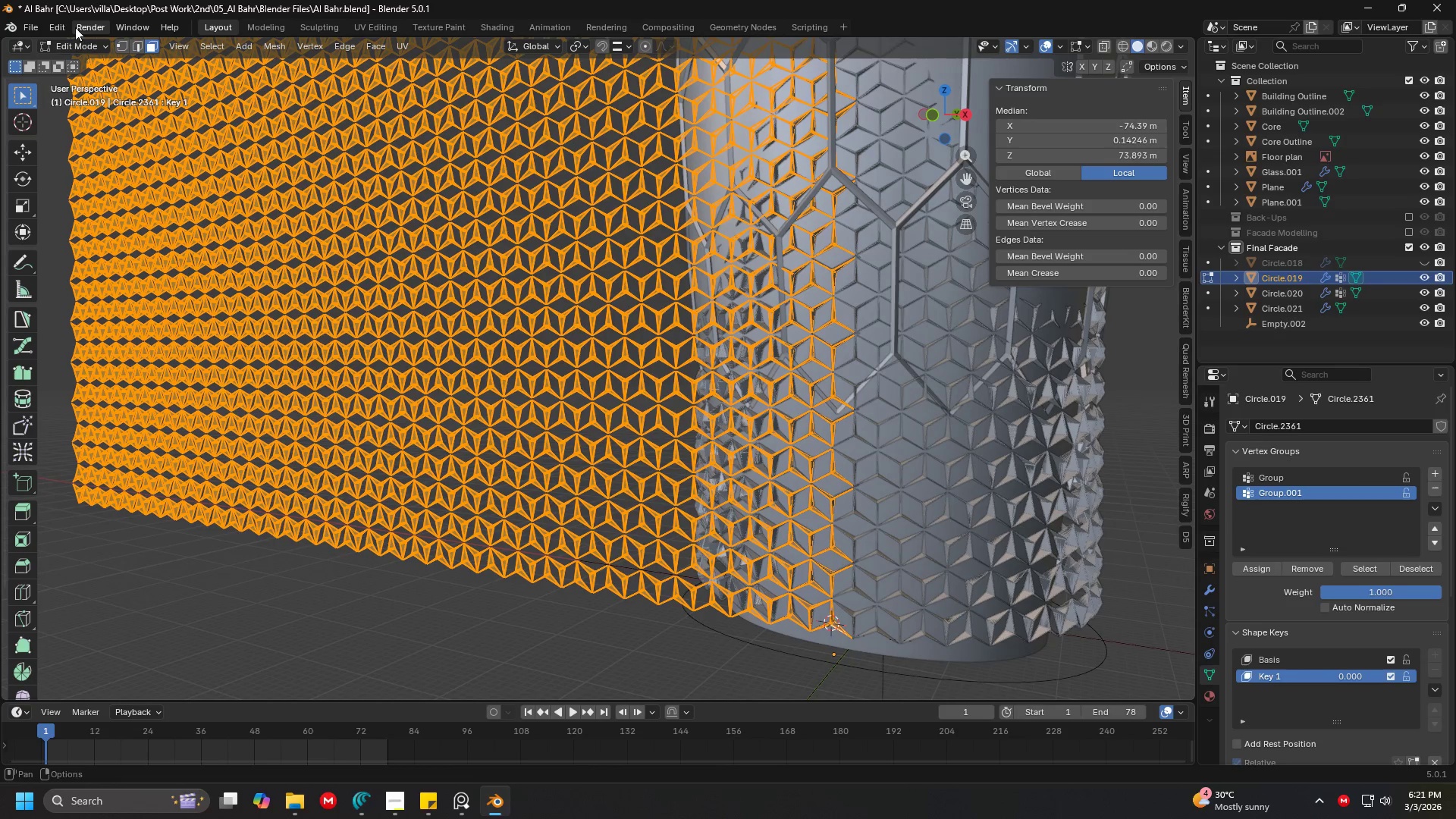 
left_click([69, 42])
 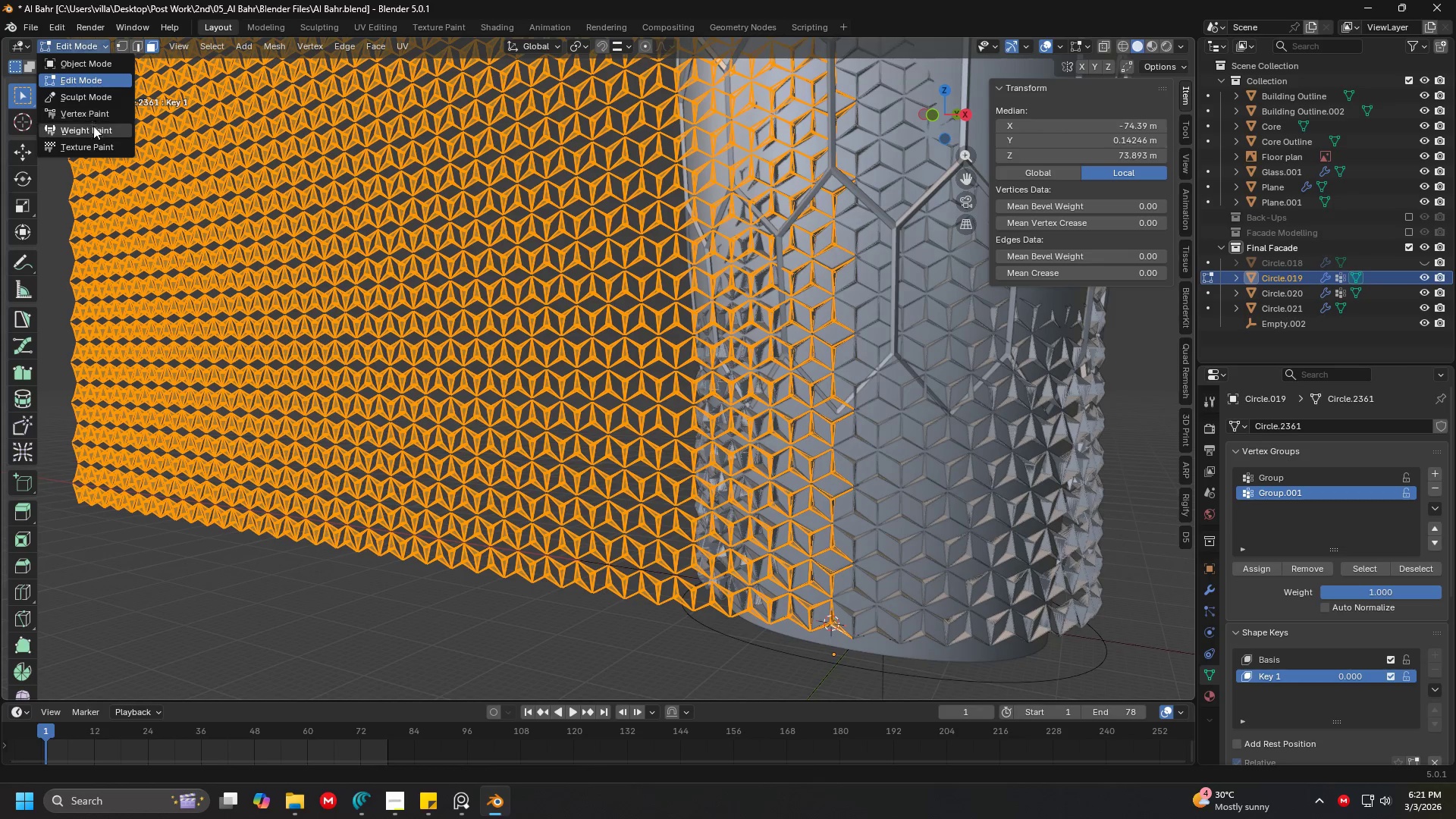 
left_click([96, 132])
 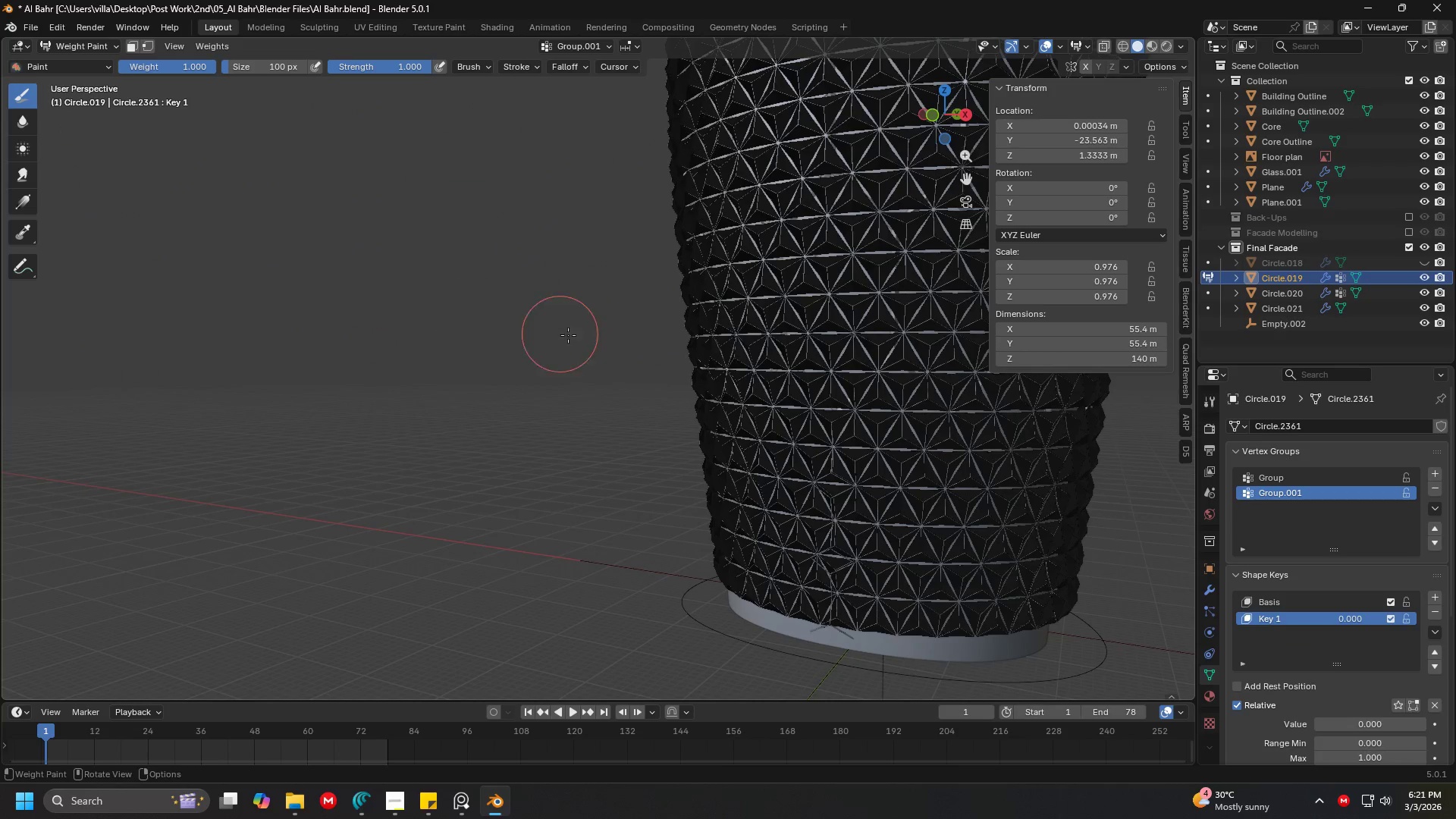 
scroll: coordinate [585, 328], scroll_direction: down, amount: 4.0
 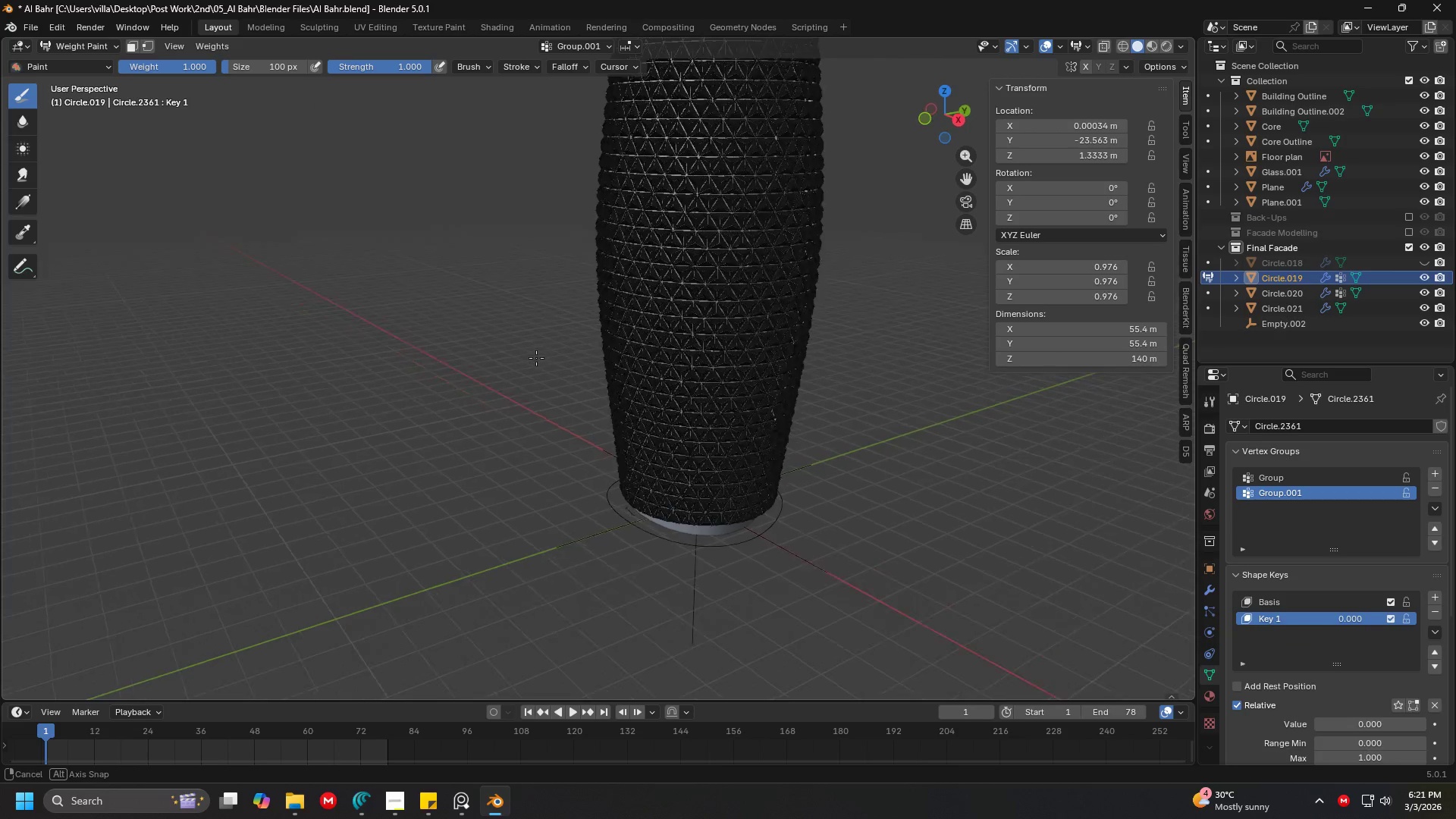 
hold_key(key=ShiftLeft, duration=0.33)
 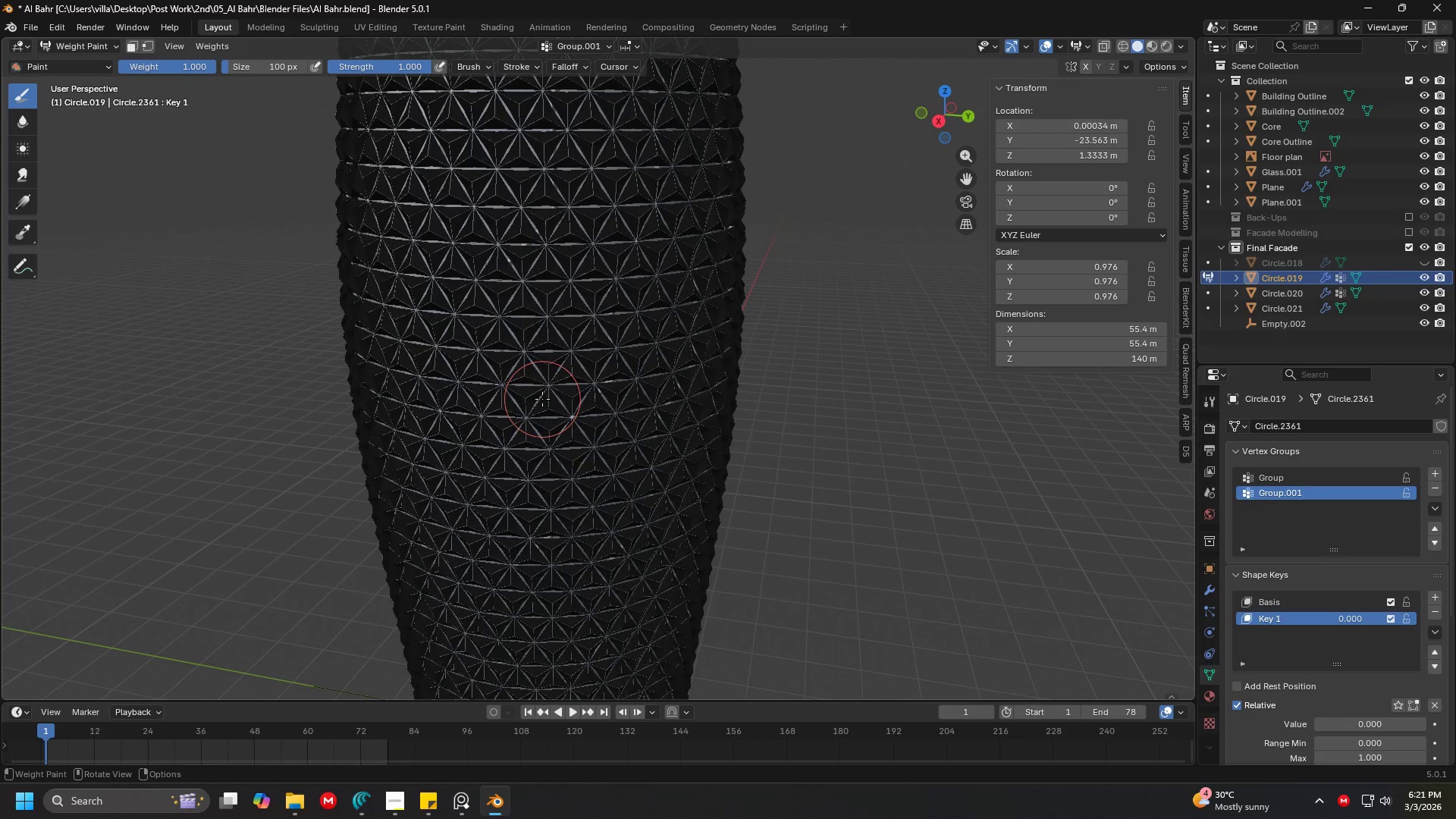 
scroll: coordinate [448, 378], scroll_direction: up, amount: 3.0
 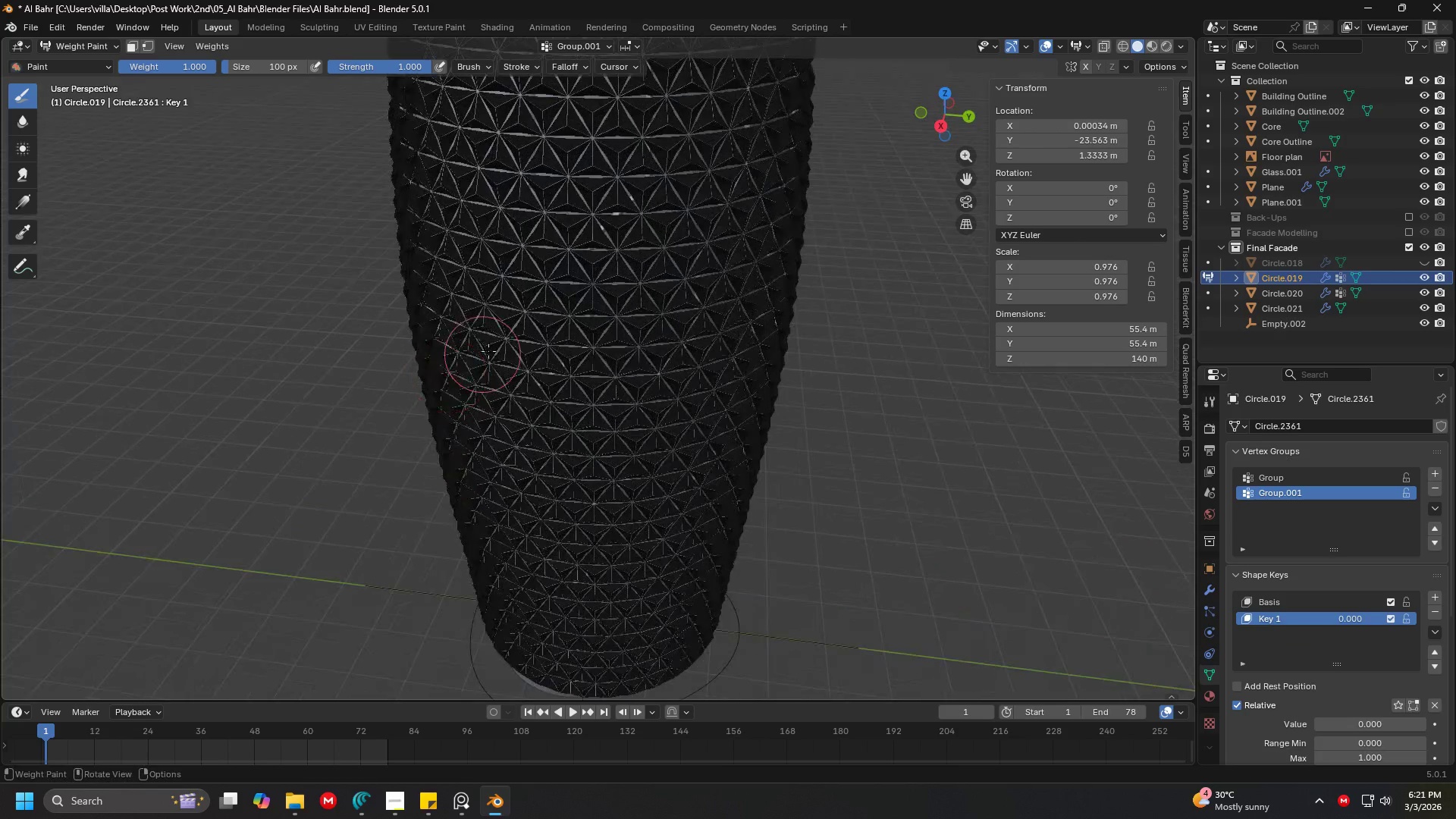 
key(Shift+ShiftLeft)
 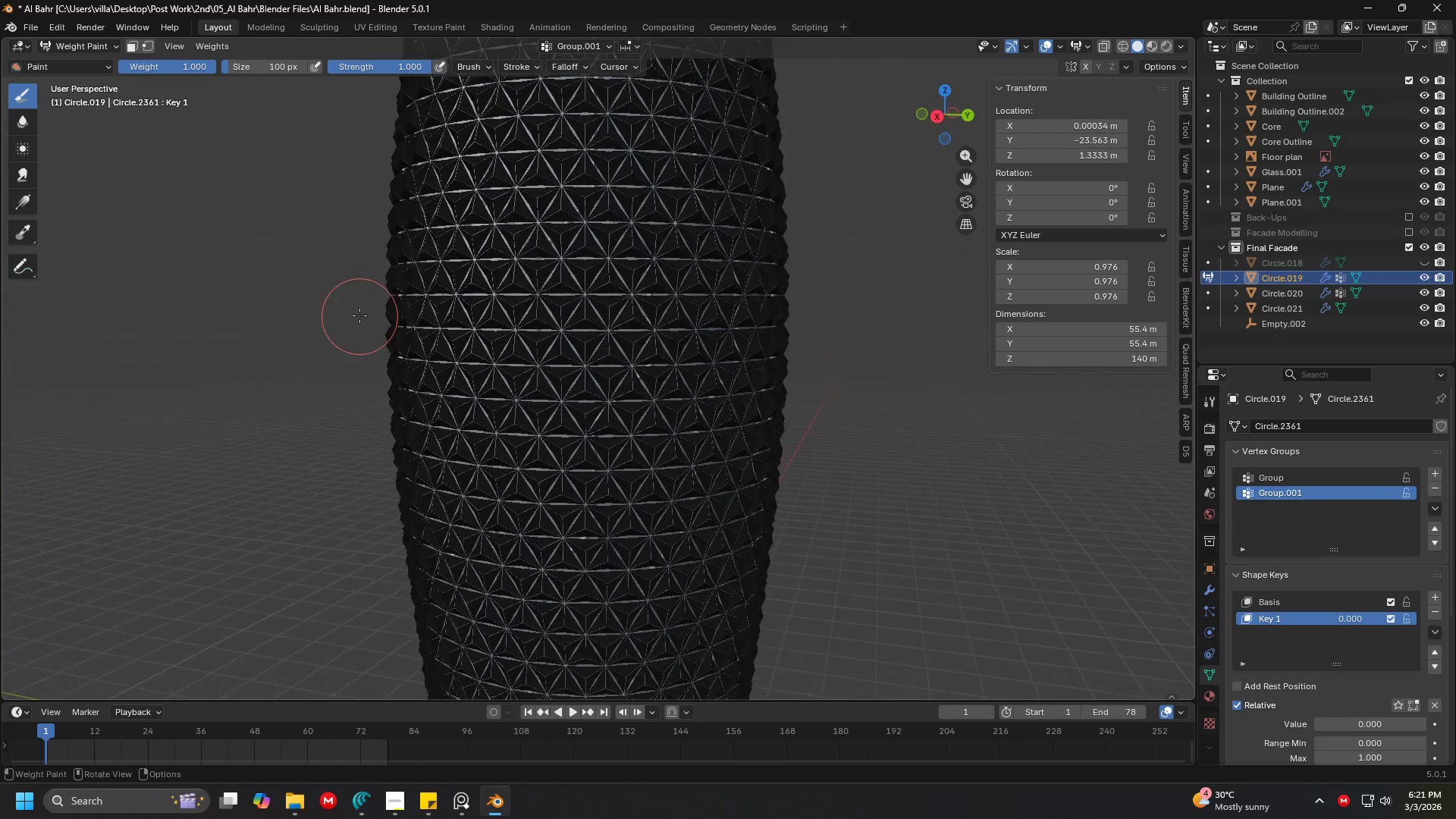 
hold_key(key=ShiftLeft, duration=0.31)
 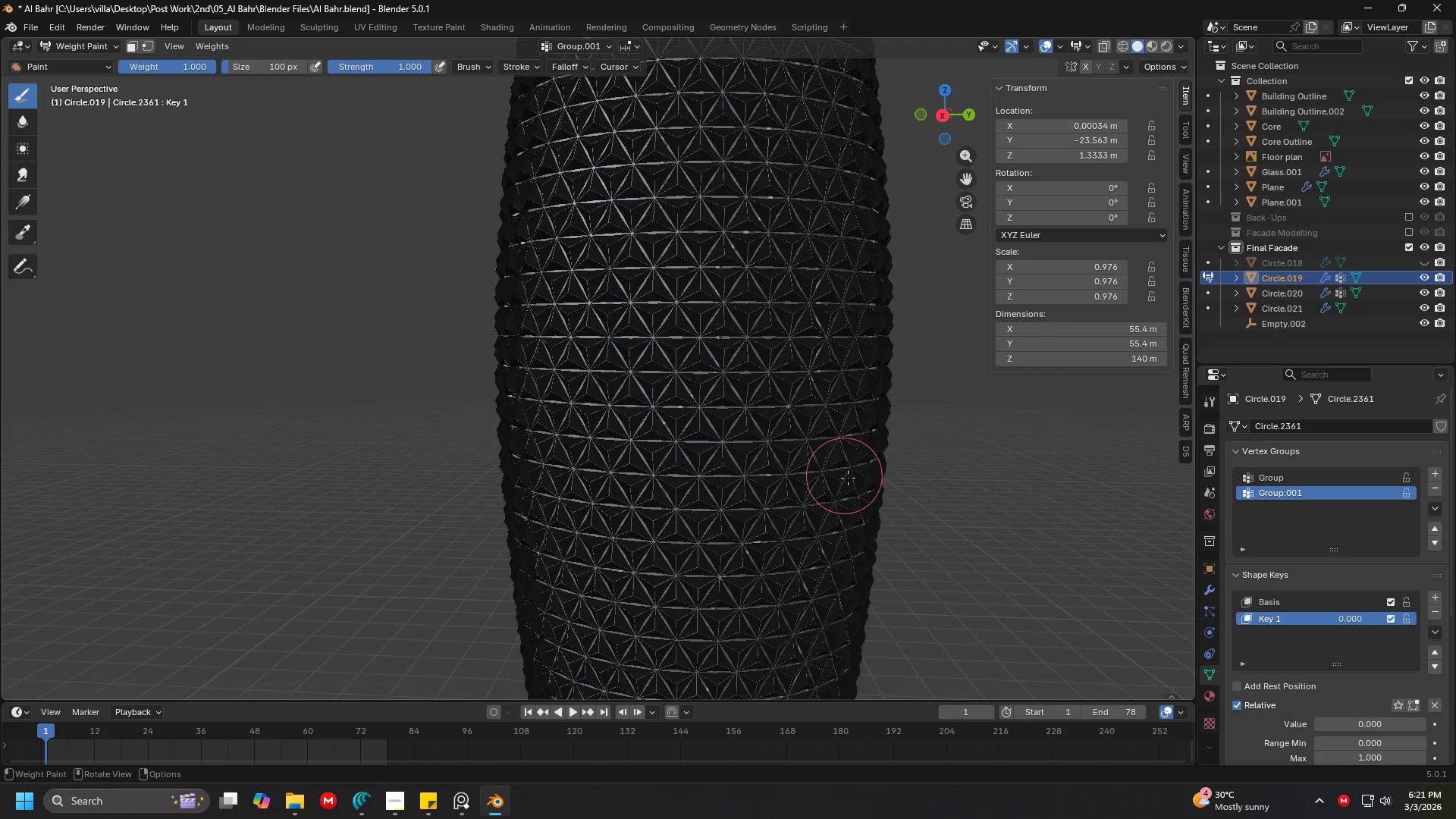 
left_click([1288, 601])
 